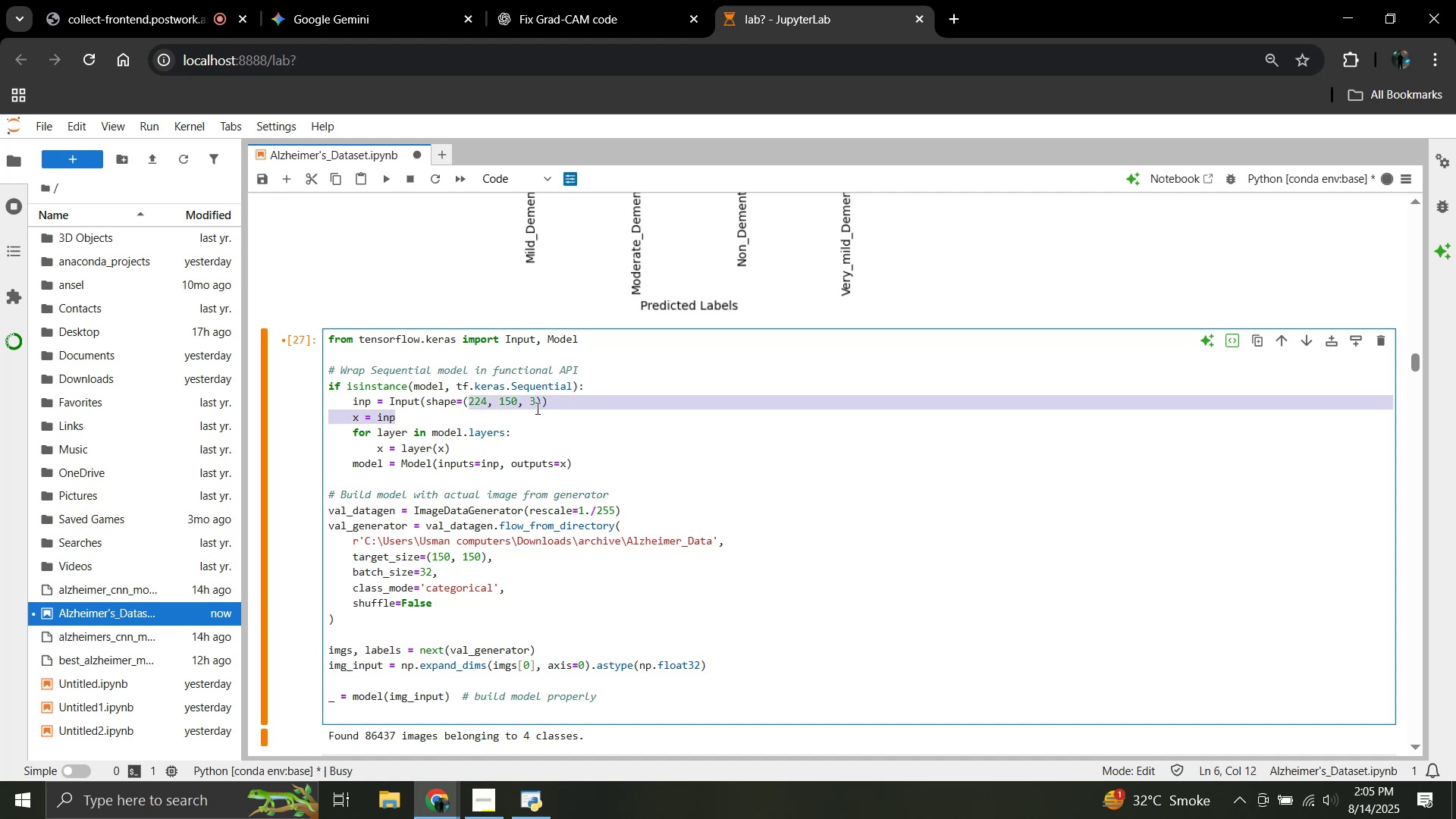 
left_click([535, 405])
 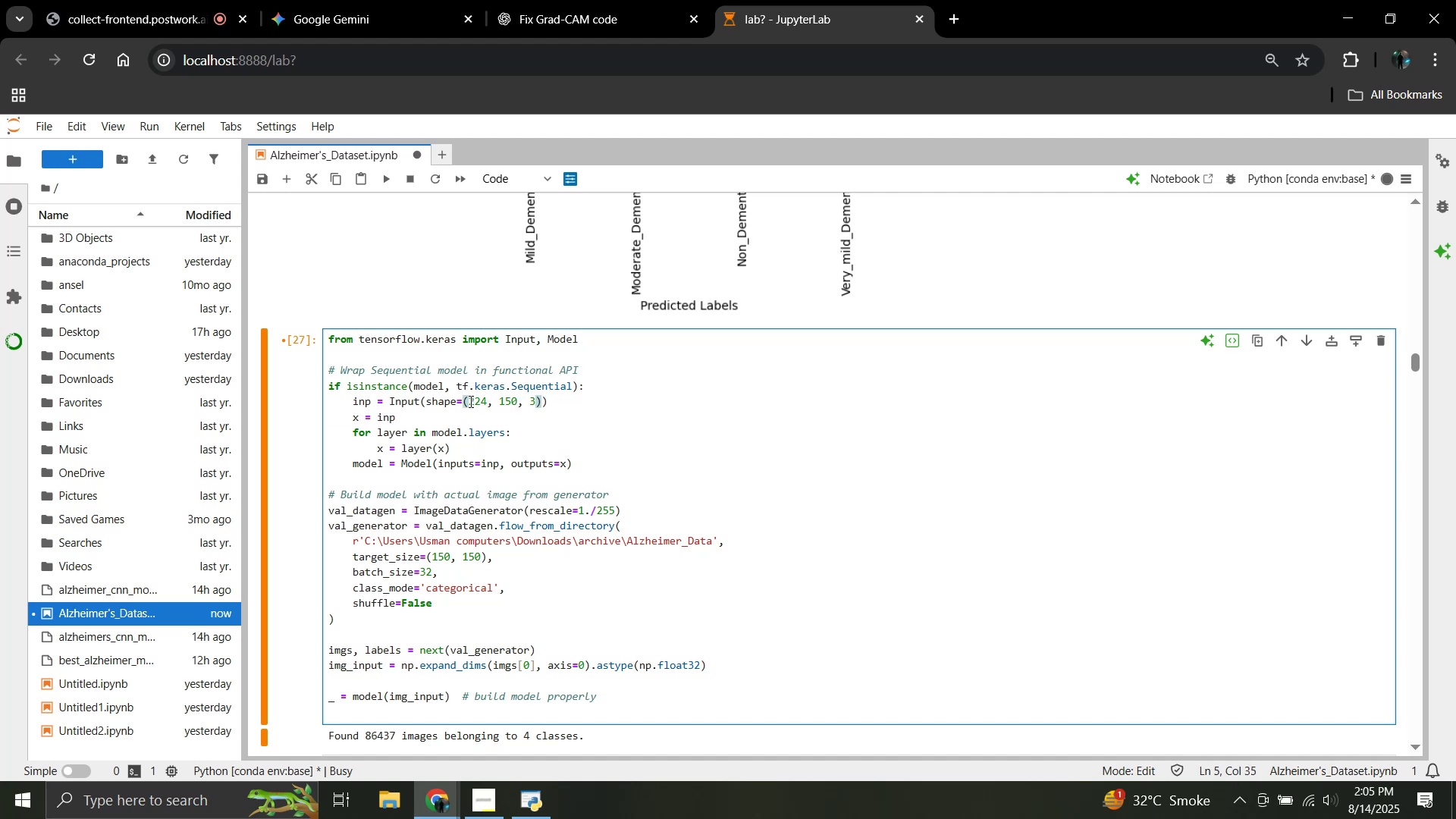 
left_click_drag(start_coordinate=[469, 401], to_coordinate=[535, 405])
 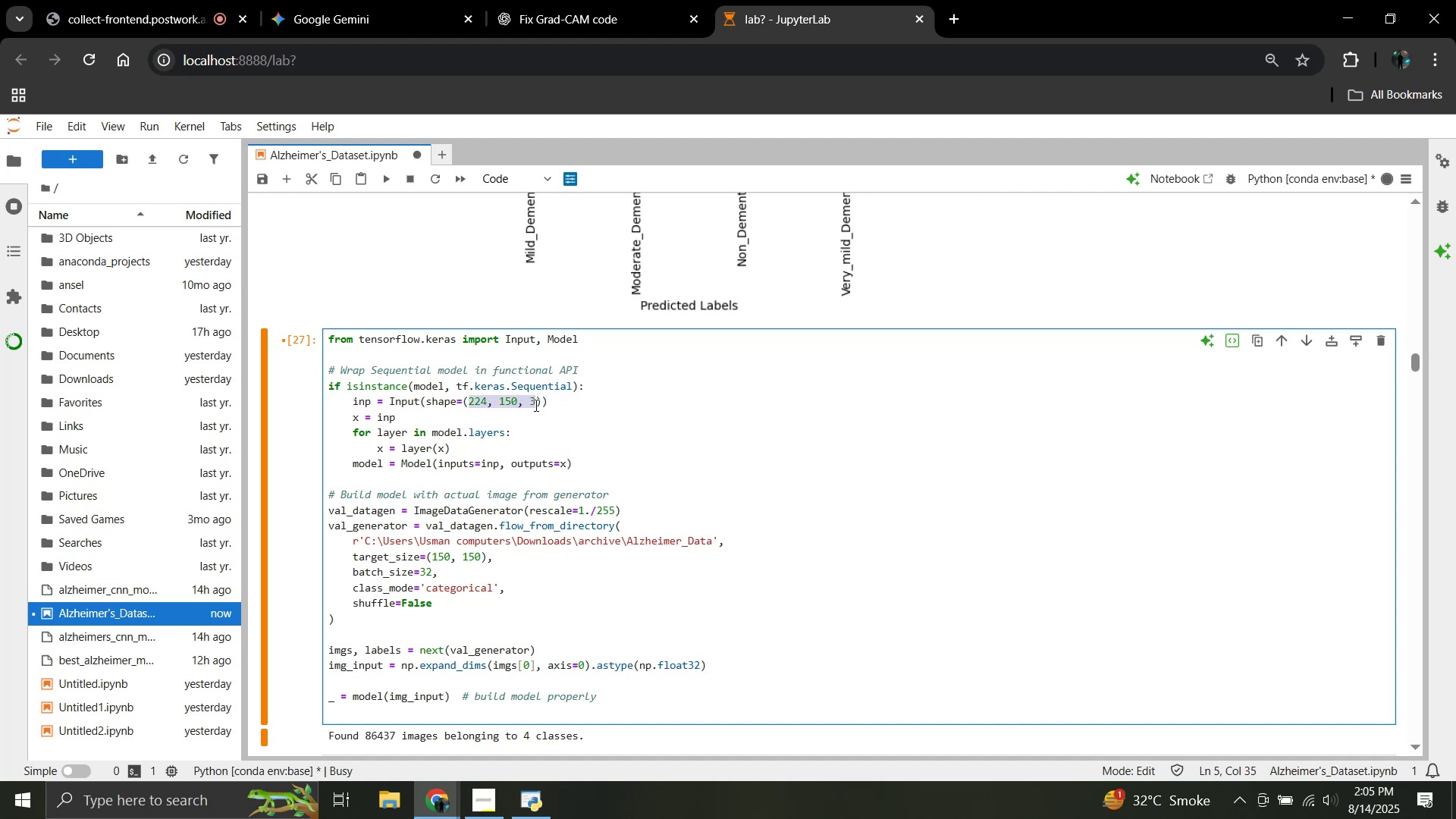 
key(Control+V)
 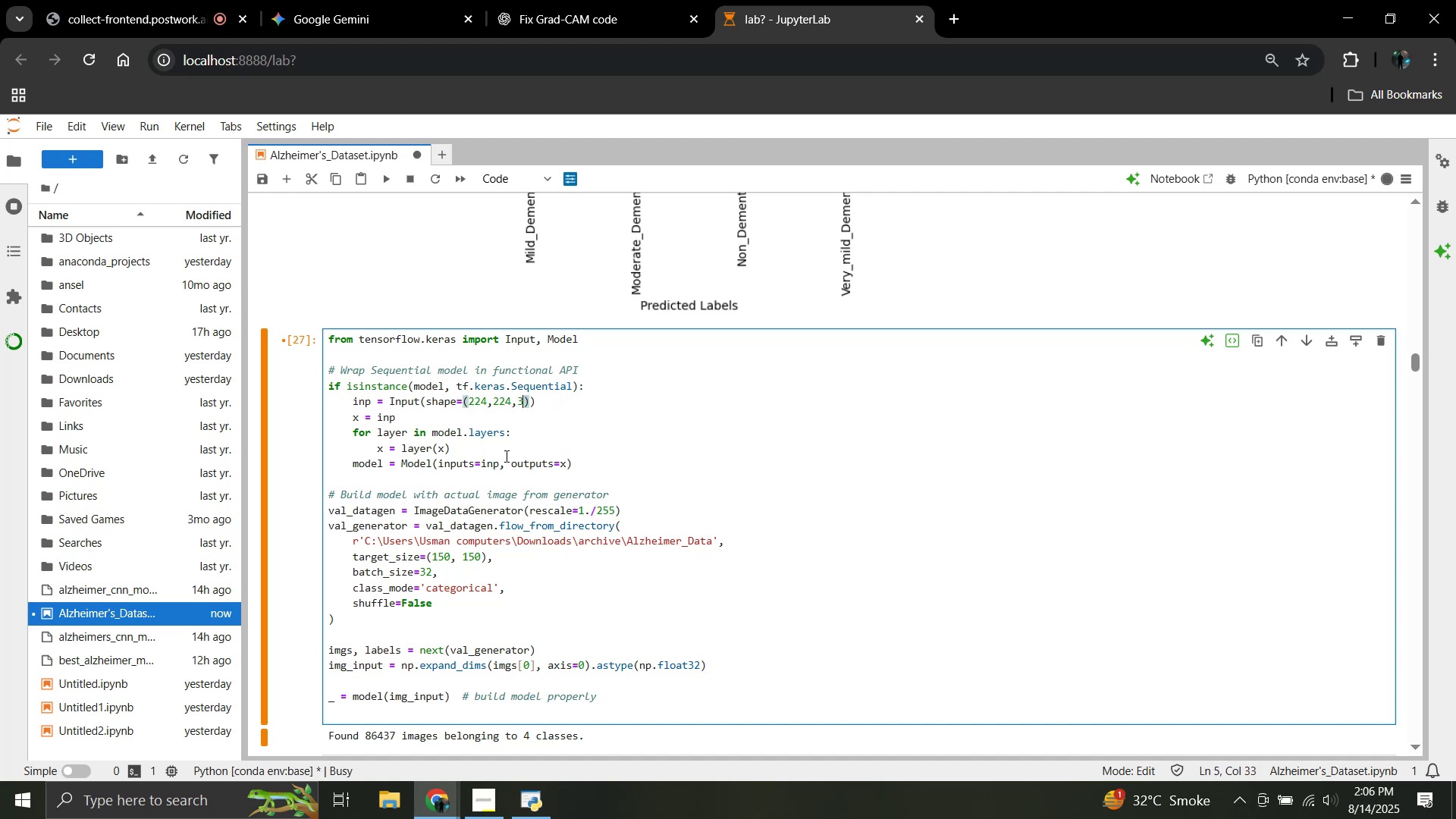 
key(Control+Z)
 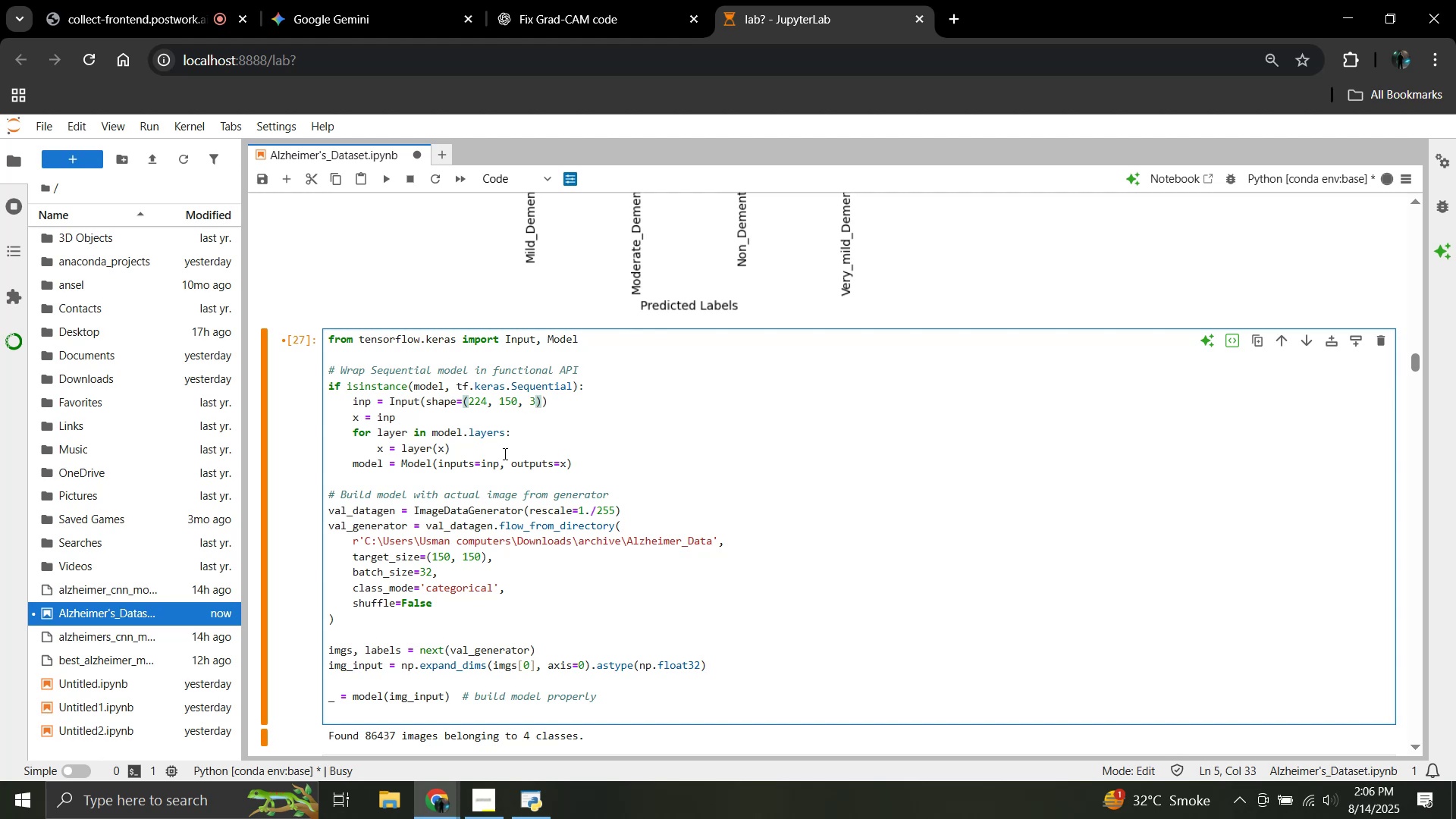 
hold_key(key=ControlLeft, duration=1.08)
 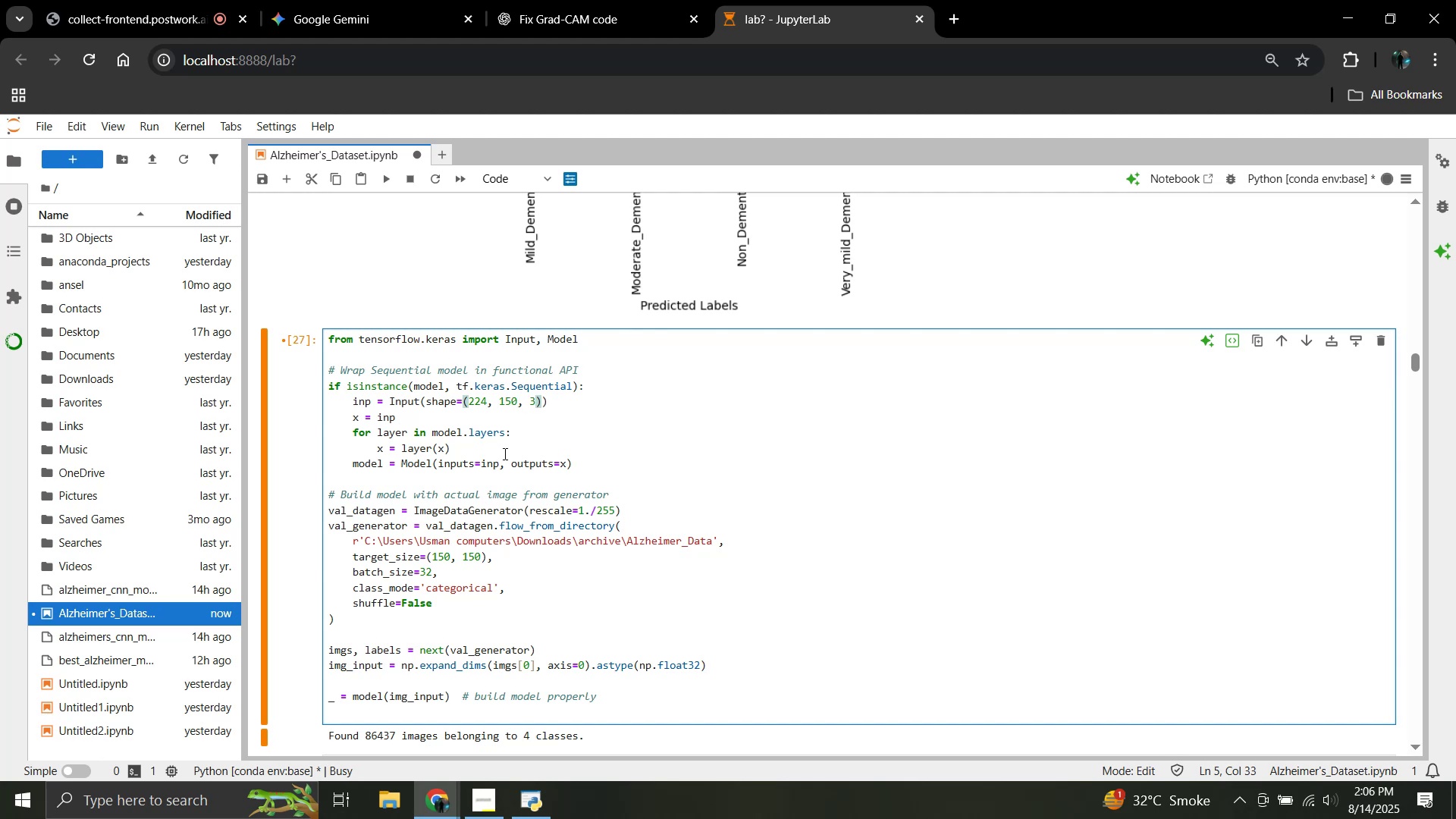 
hold_key(key=ControlLeft, duration=1.0)
 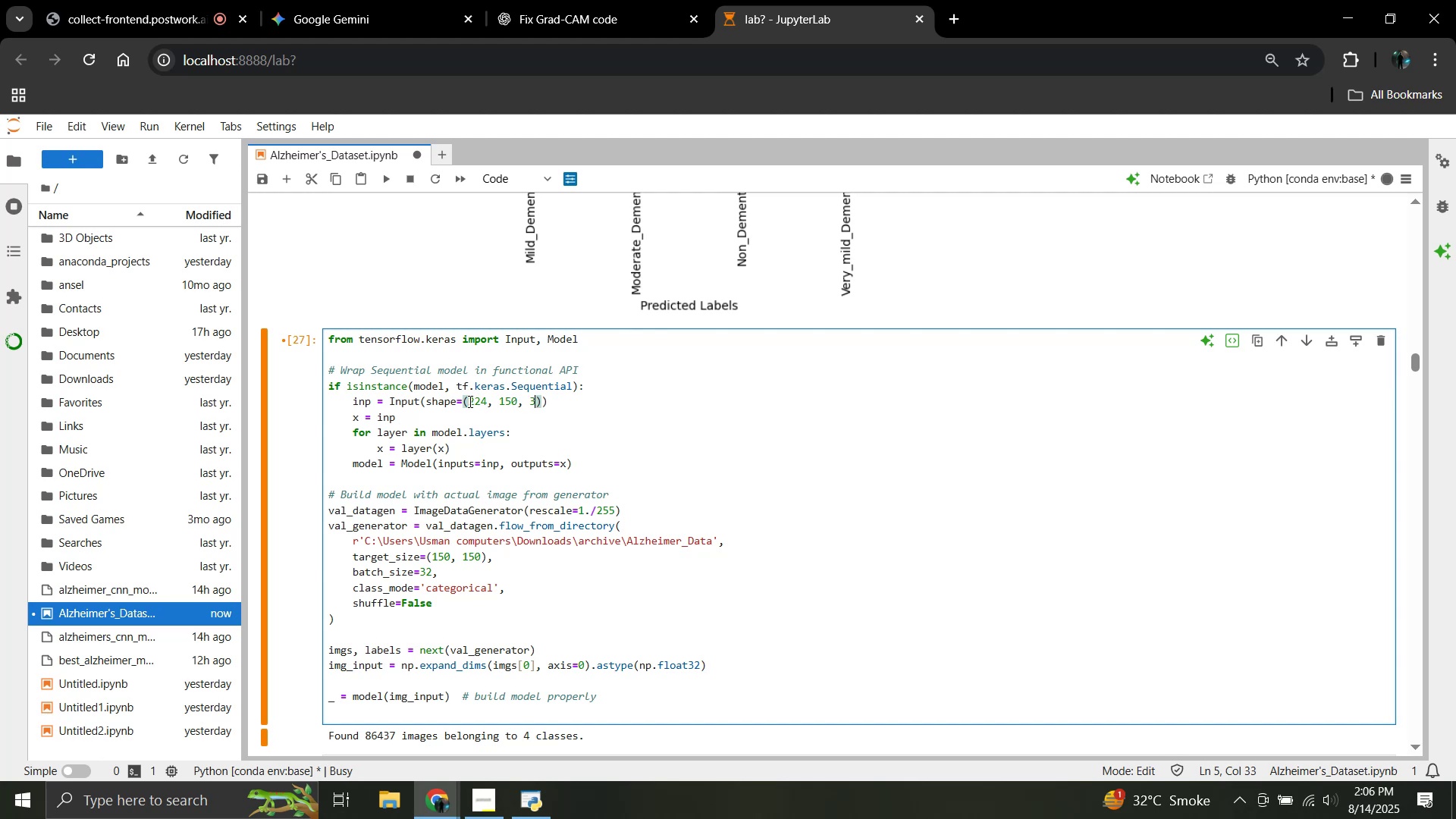 
left_click_drag(start_coordinate=[469, 401], to_coordinate=[532, 408])
 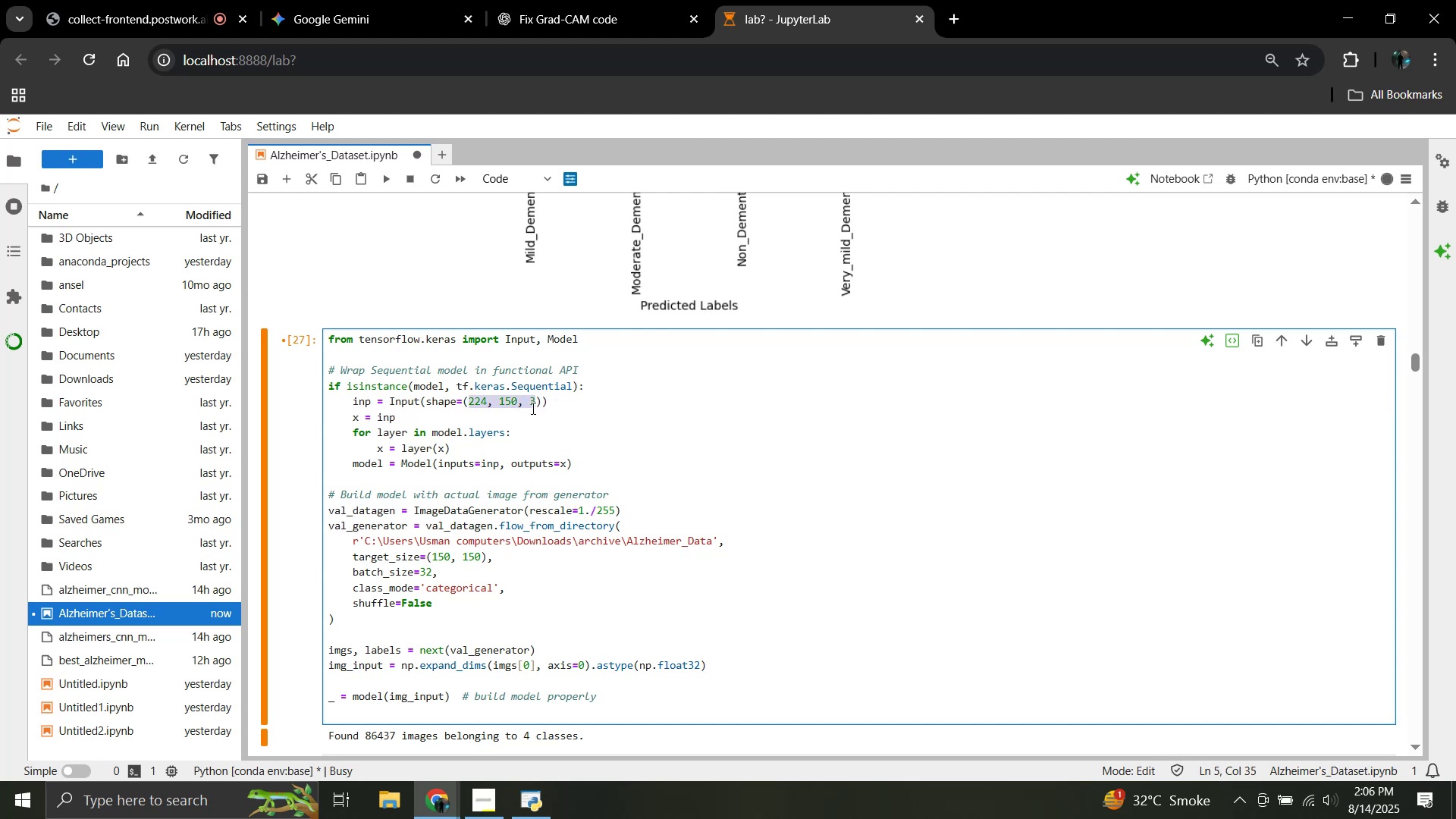 
left_click([469, 401])
 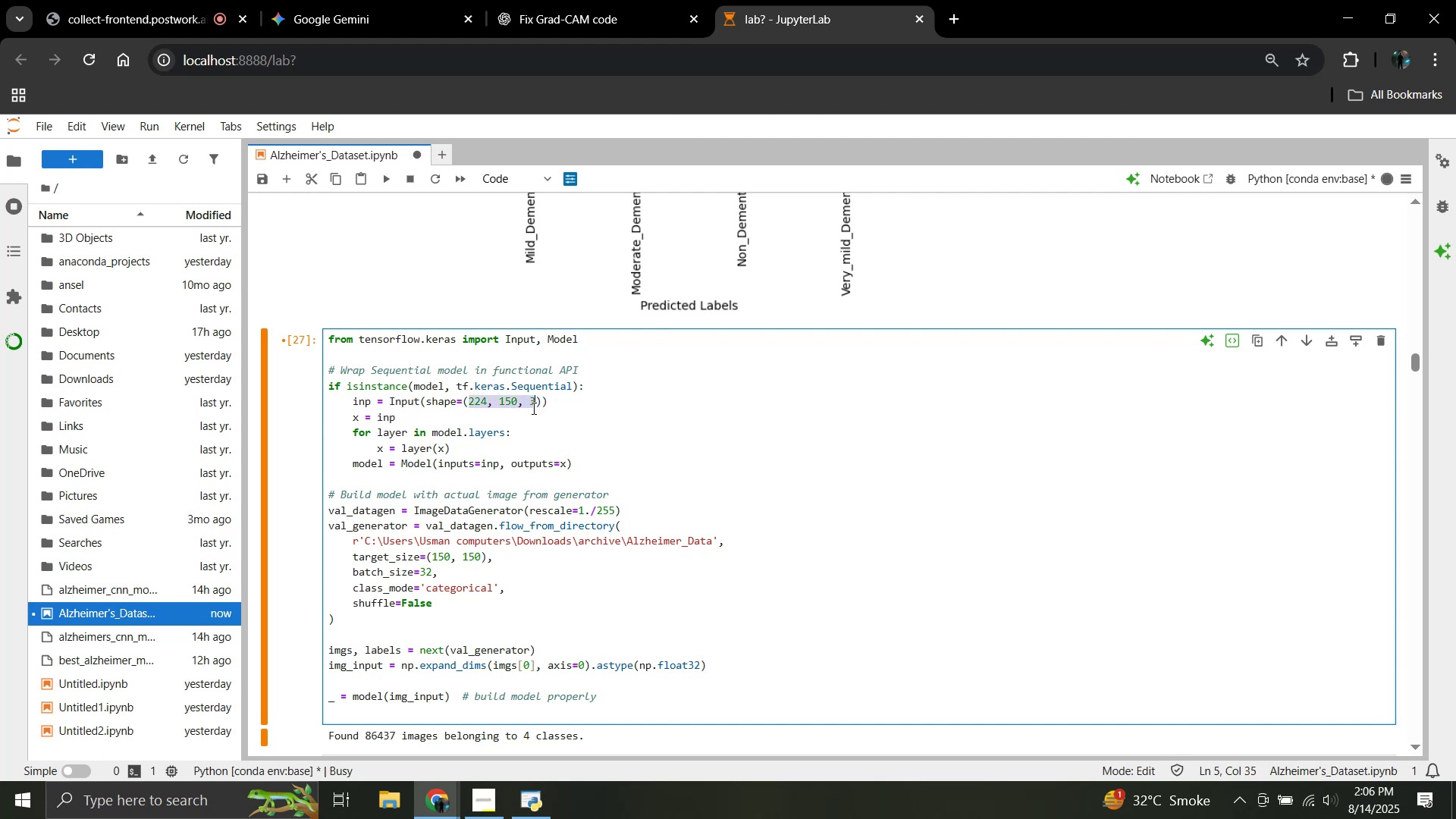 
key(Control+V)
 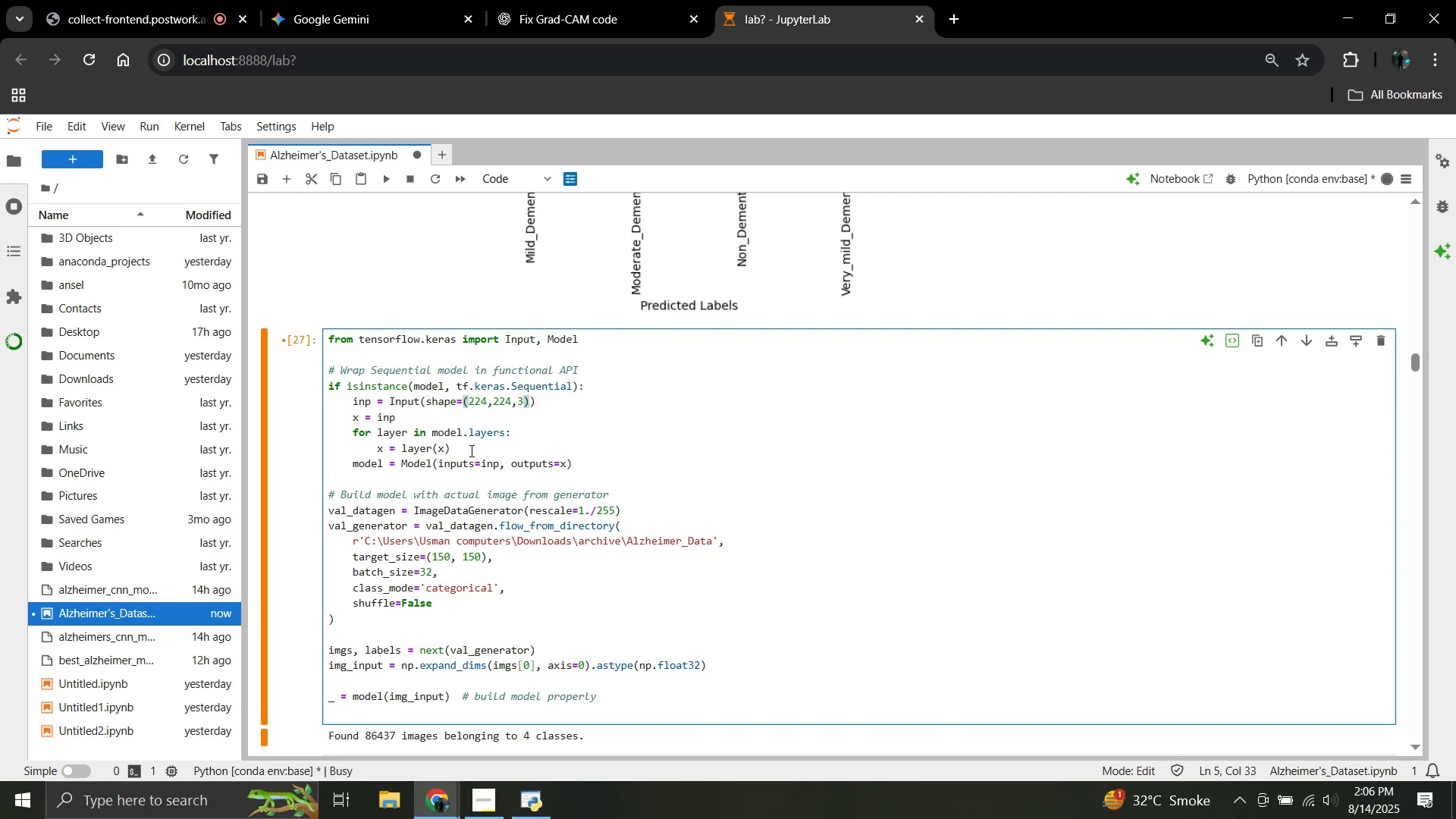 
scroll: coordinate [470, 450], scroll_direction: down, amount: 1.0
 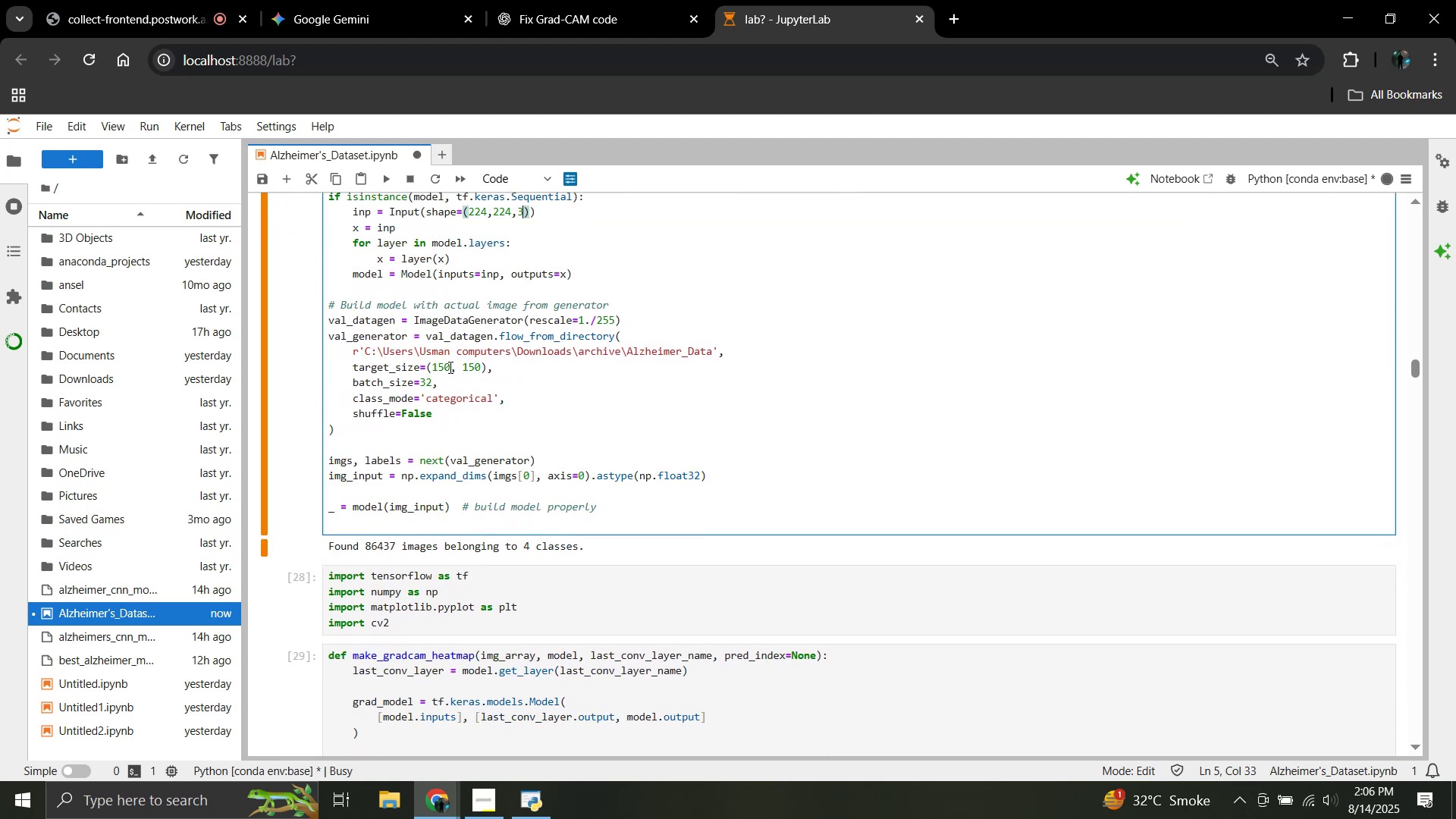 
scroll: coordinate [448, 376], scroll_direction: up, amount: 2.0
 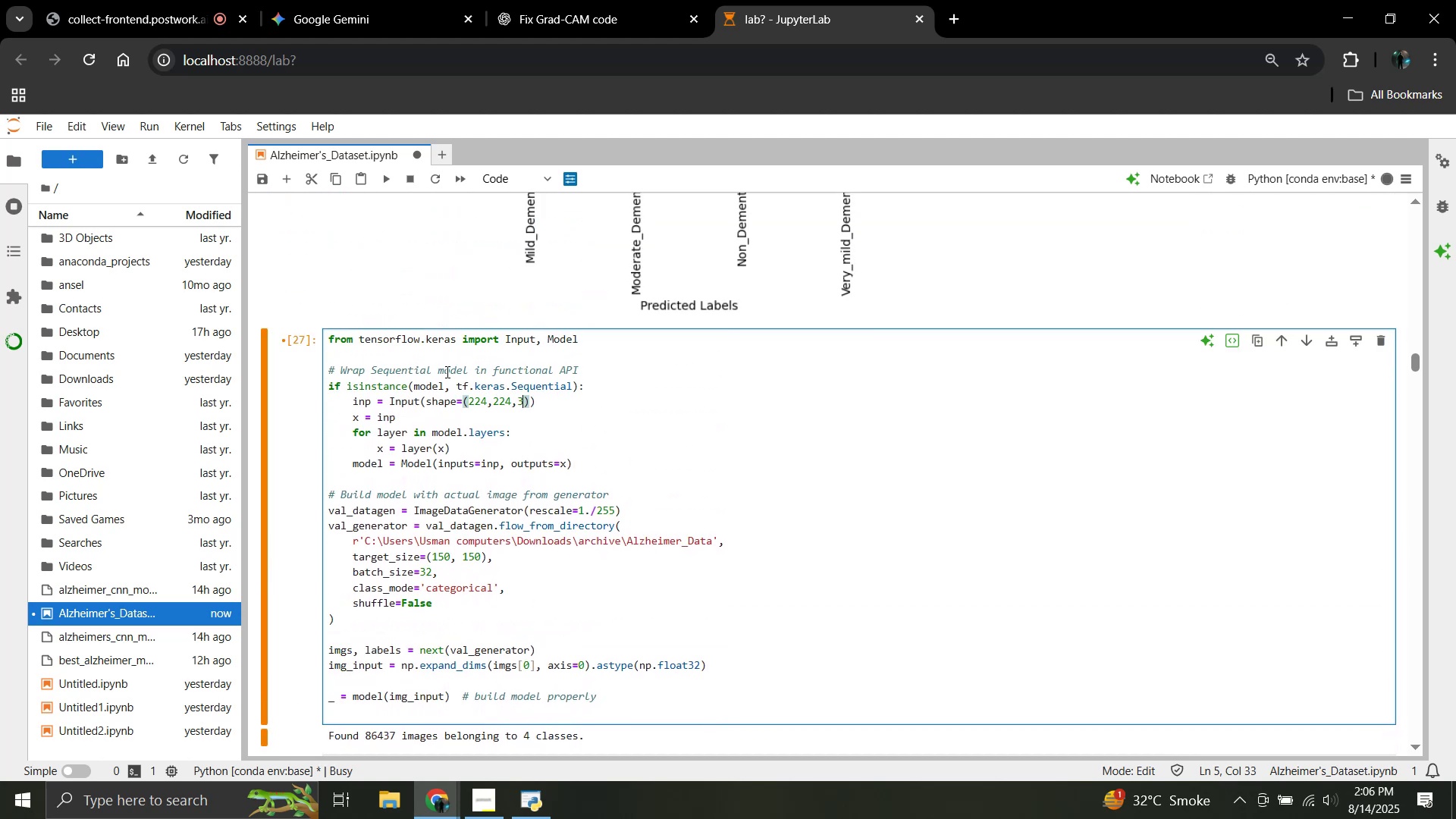 
scroll: coordinate [439, 394], scroll_direction: down, amount: 2.0
 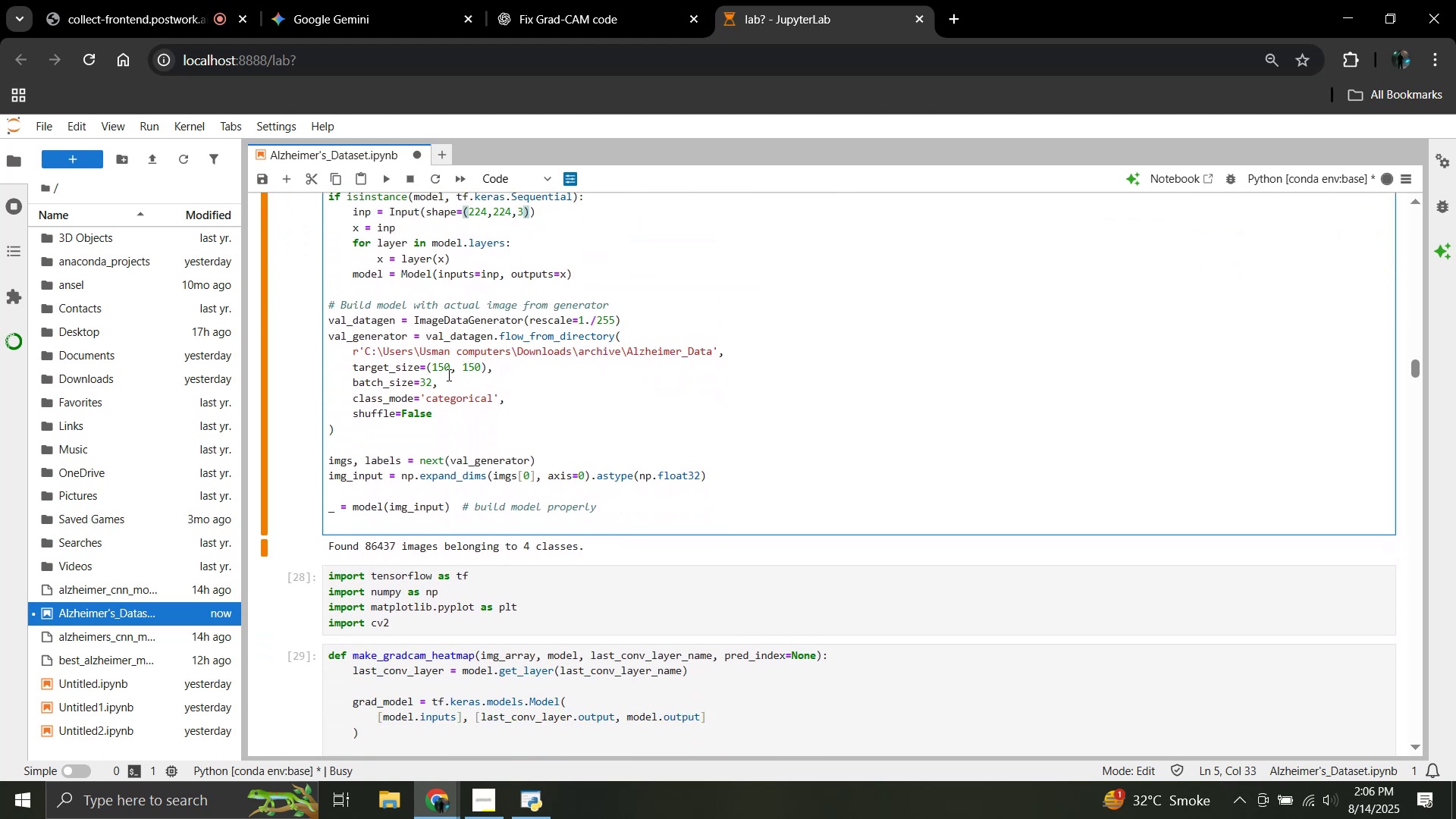 
left_click([448, 368])
 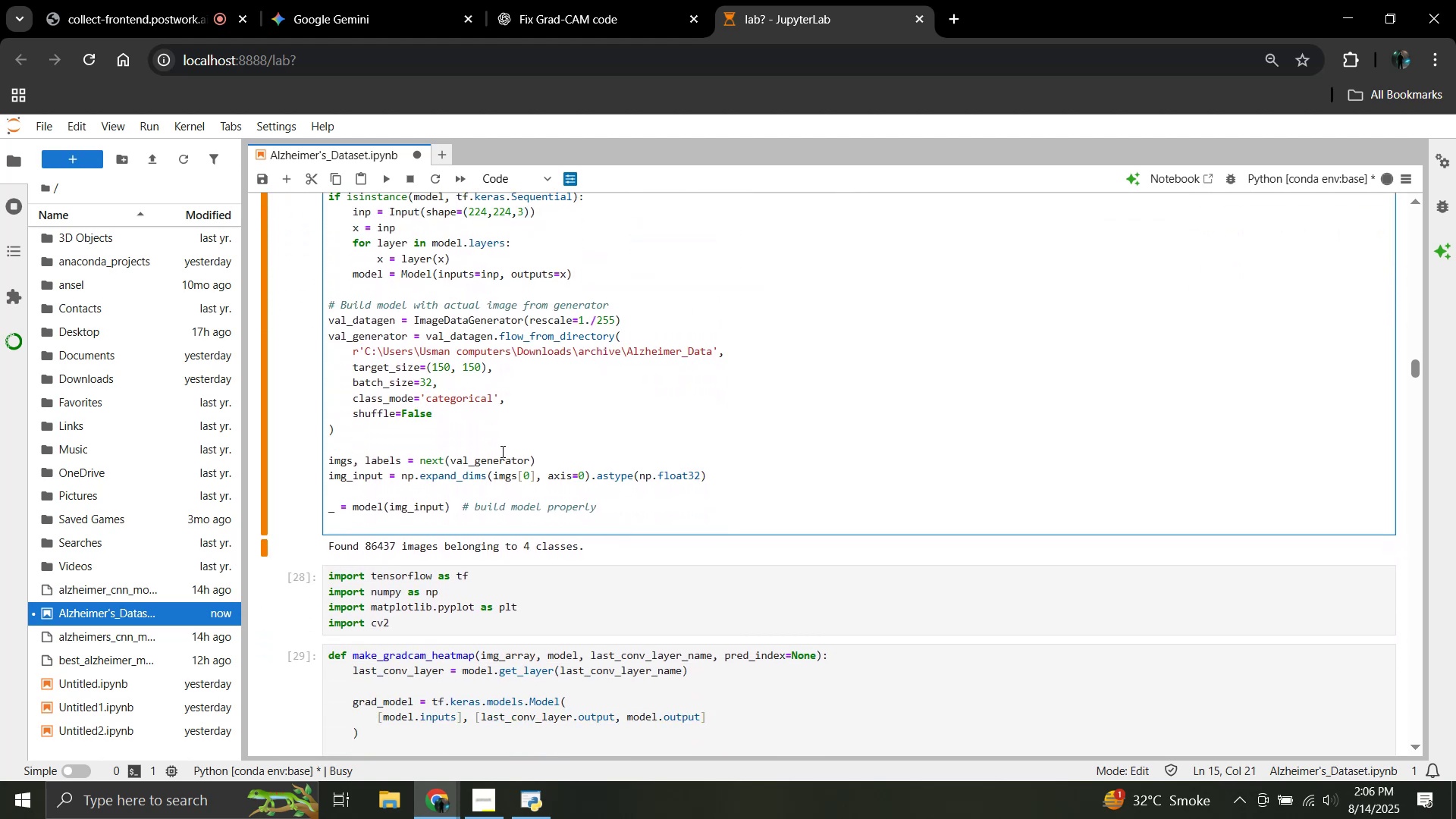 
key(Backspace)
 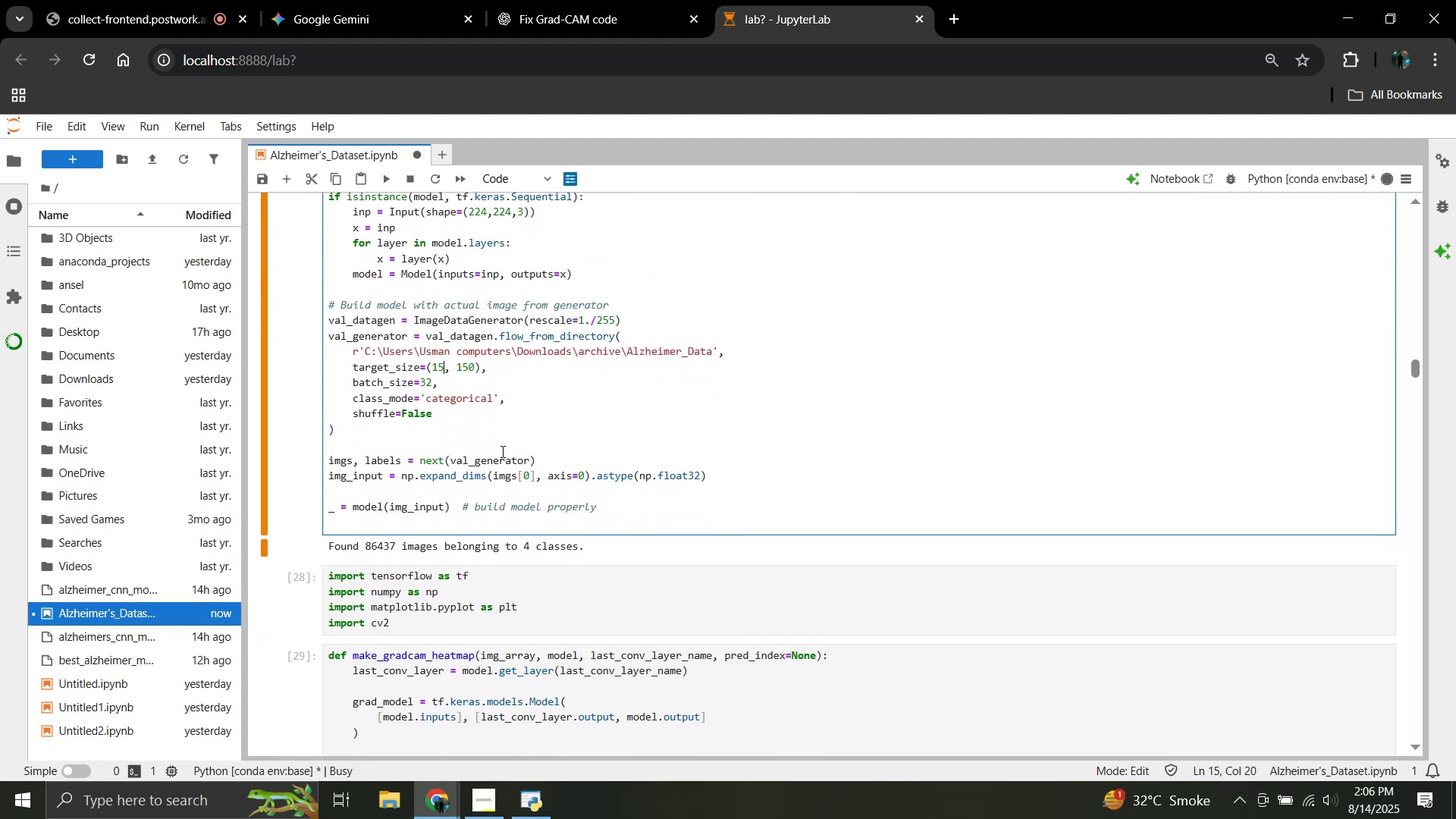 
key(Backspace)
 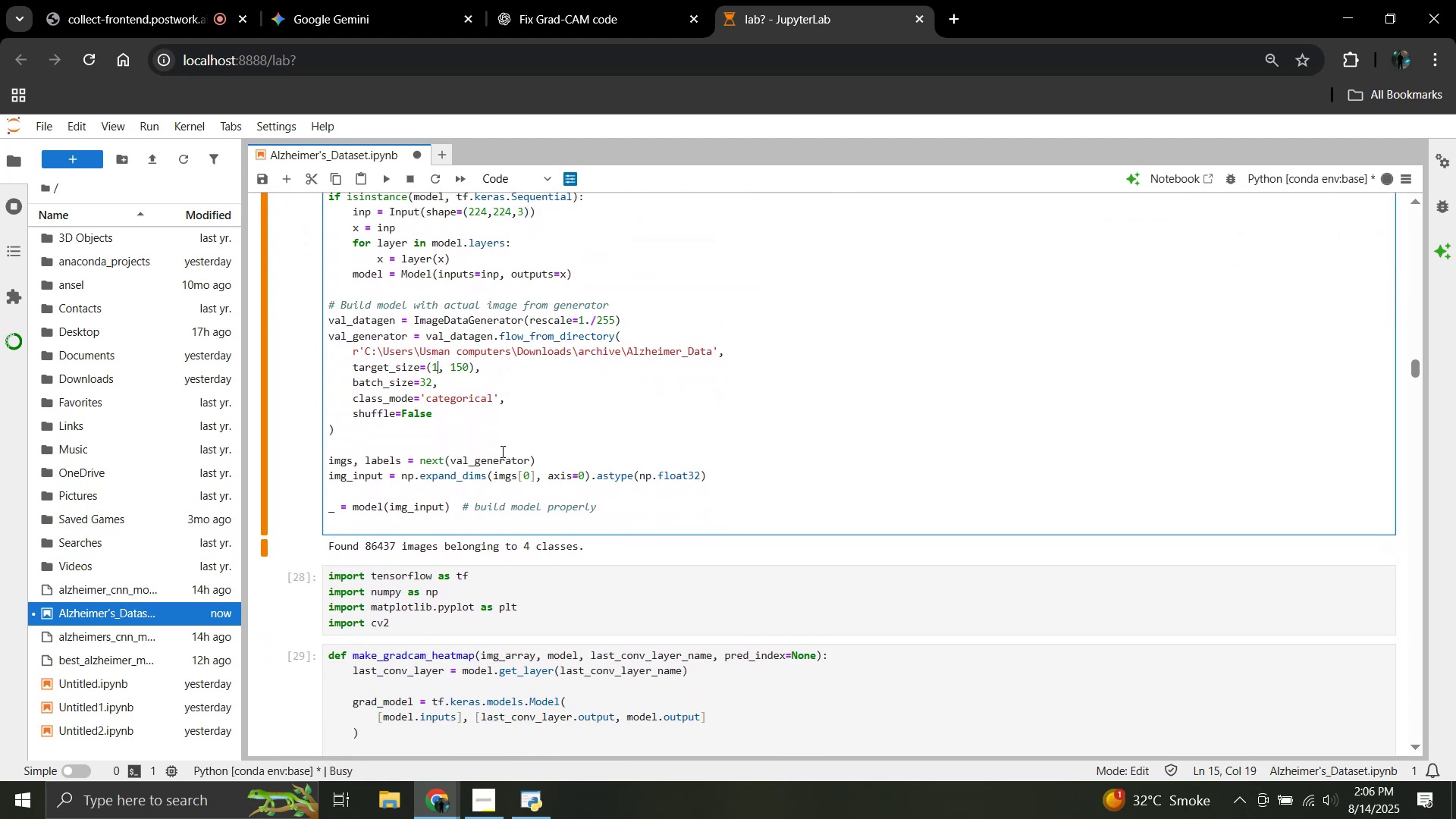 
key(Backspace)
 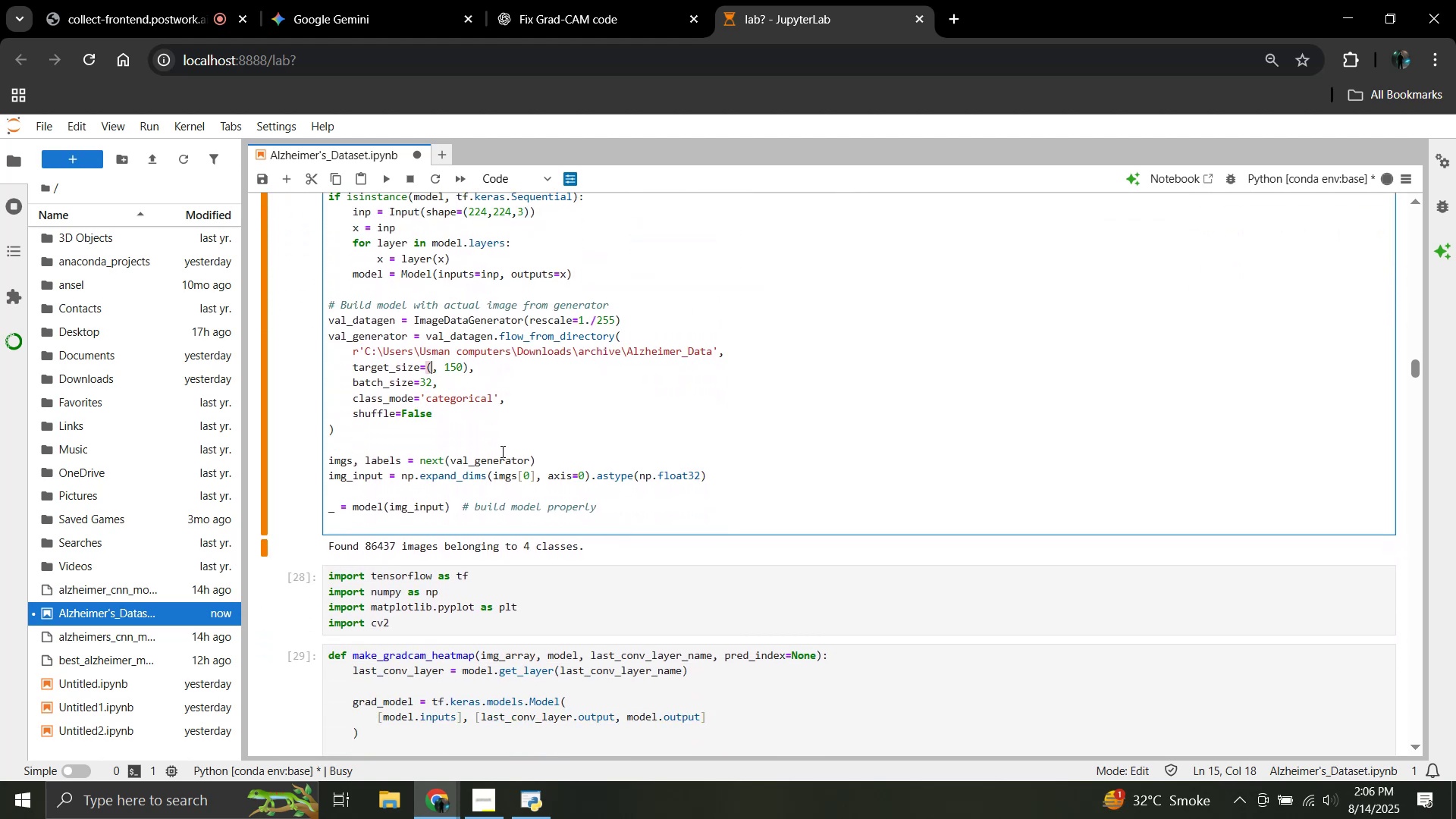 
key(Numpad2)
 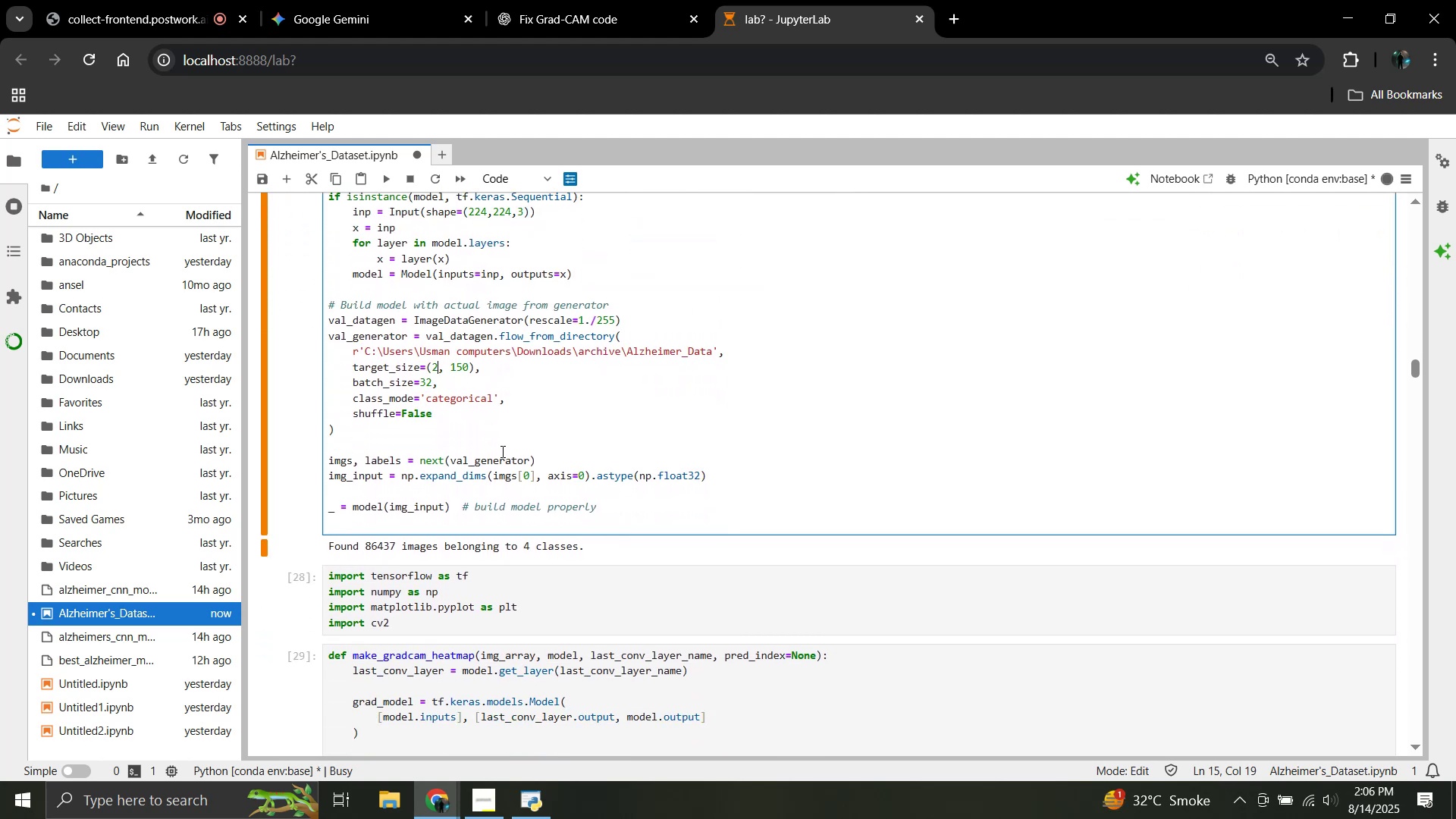 
key(Numpad2)
 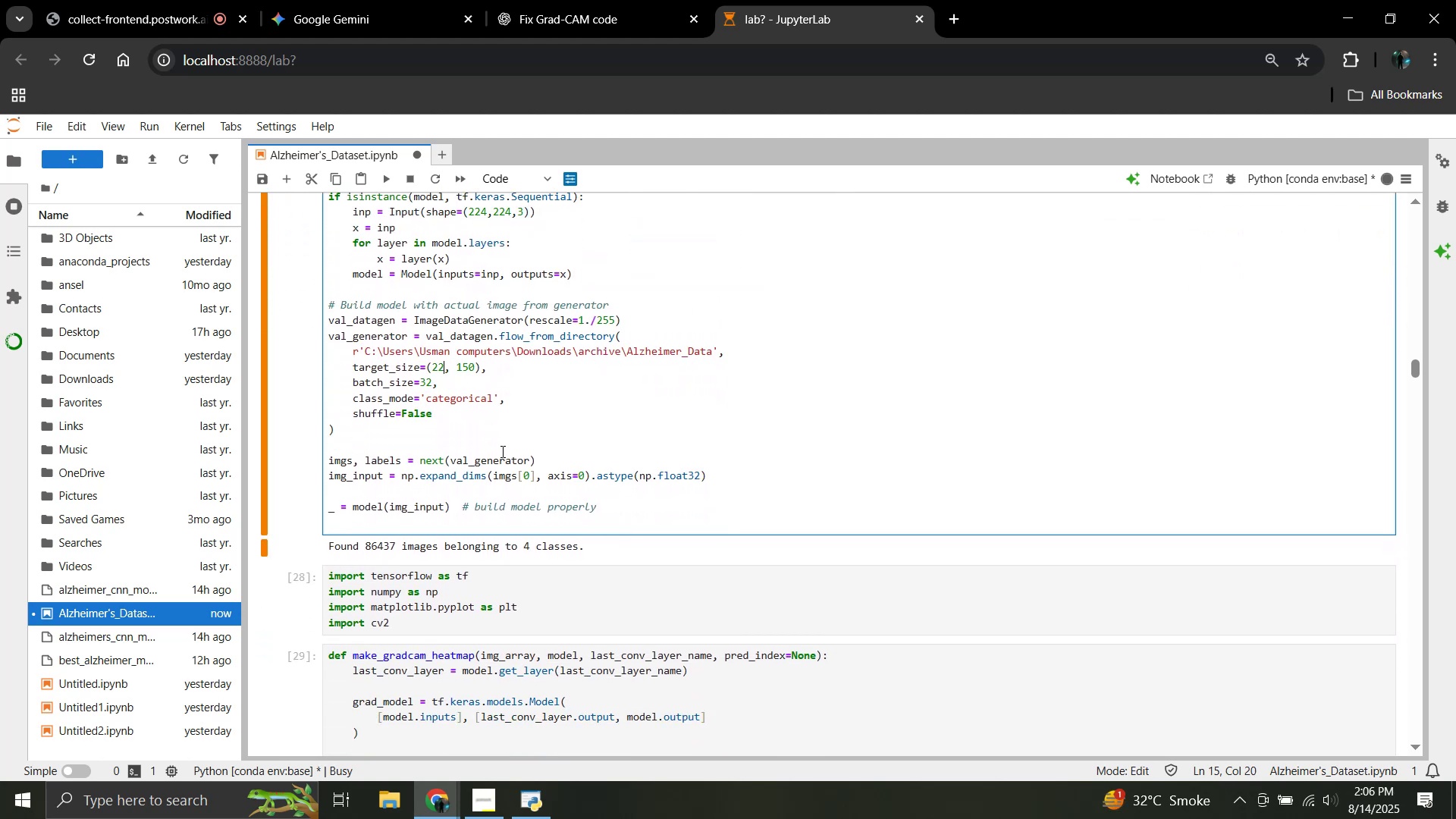 
key(Numpad4)
 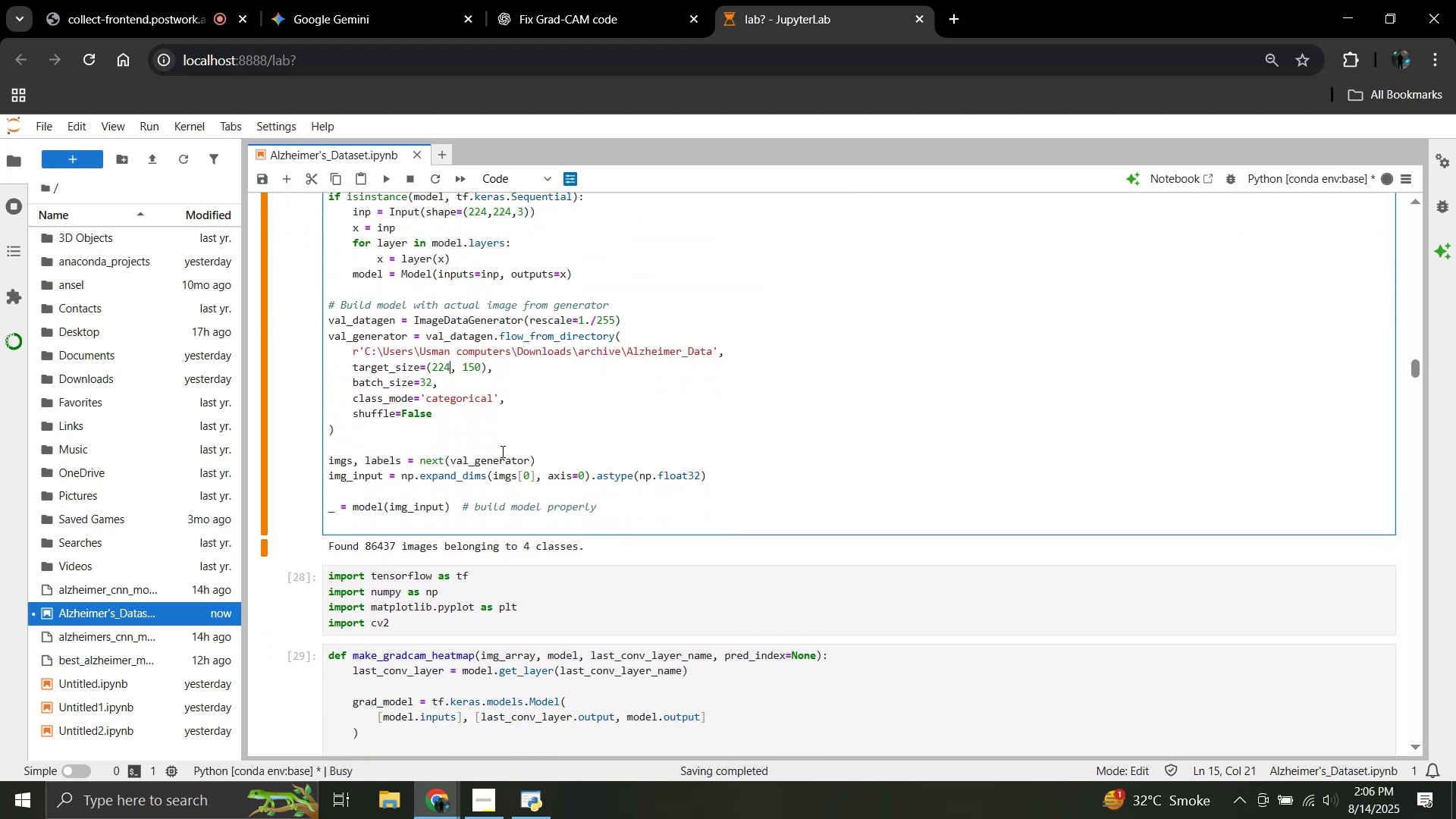 
key(ArrowRight)
 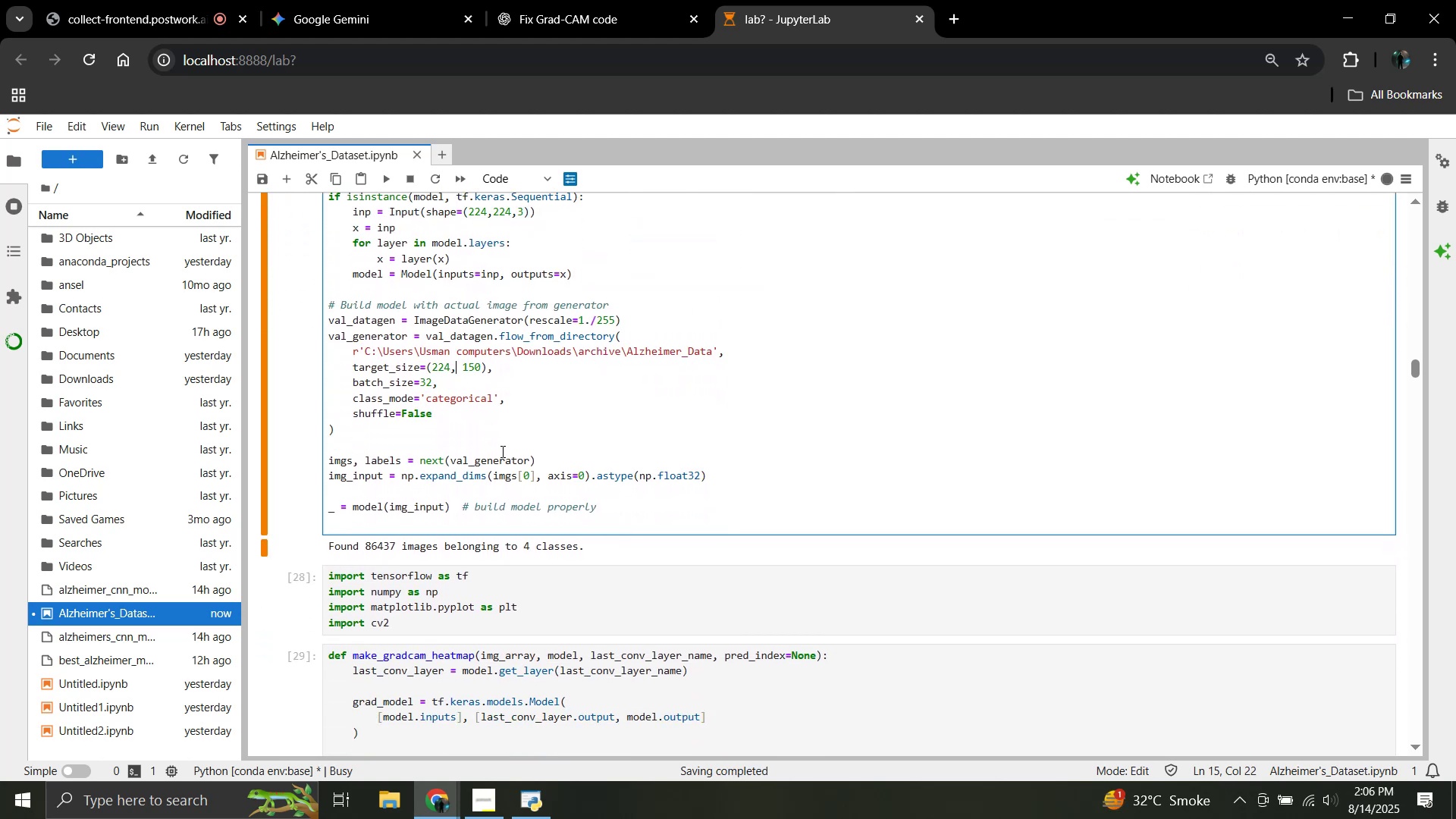 
key(ArrowRight)
 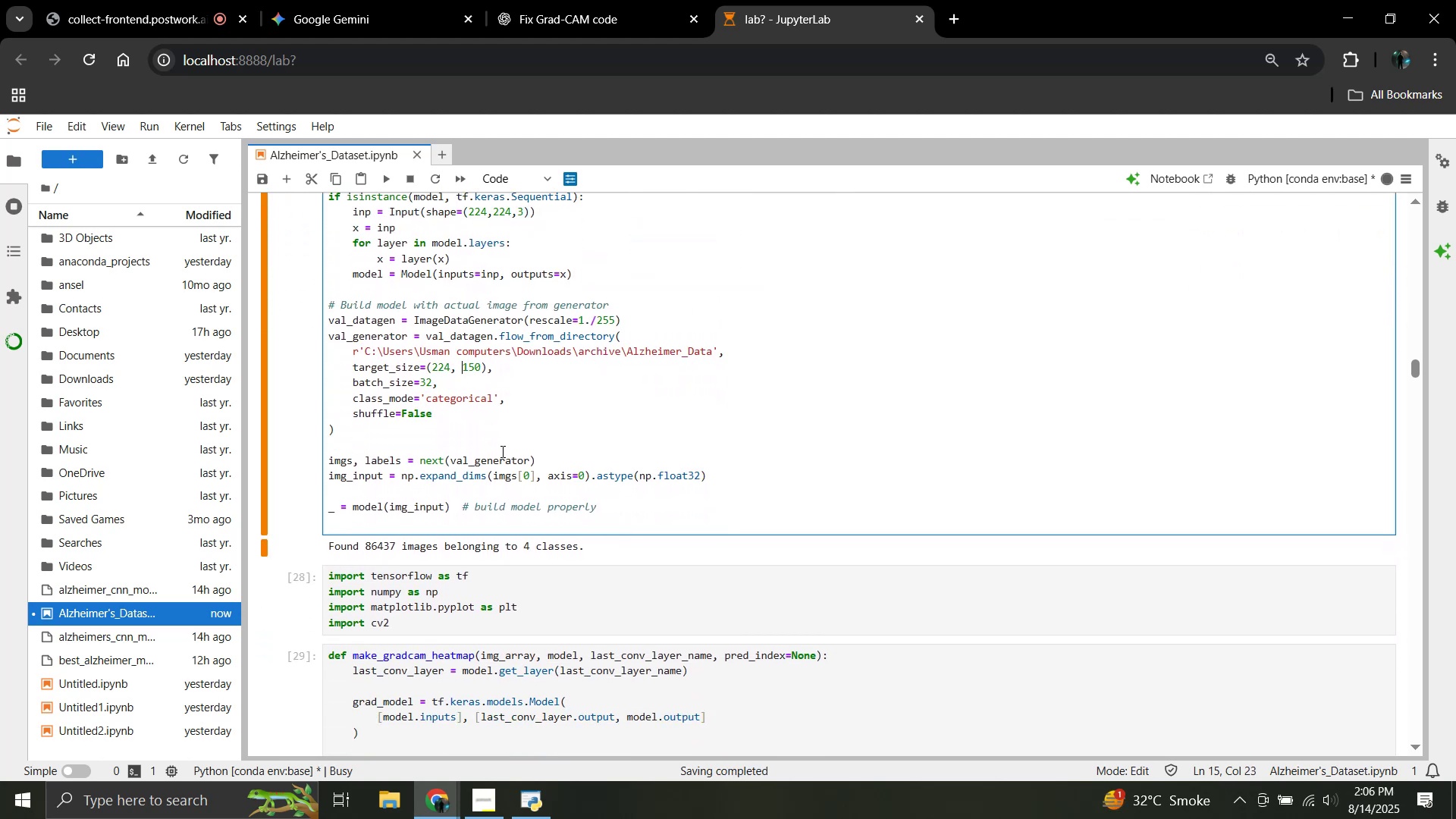 
key(ArrowRight)
 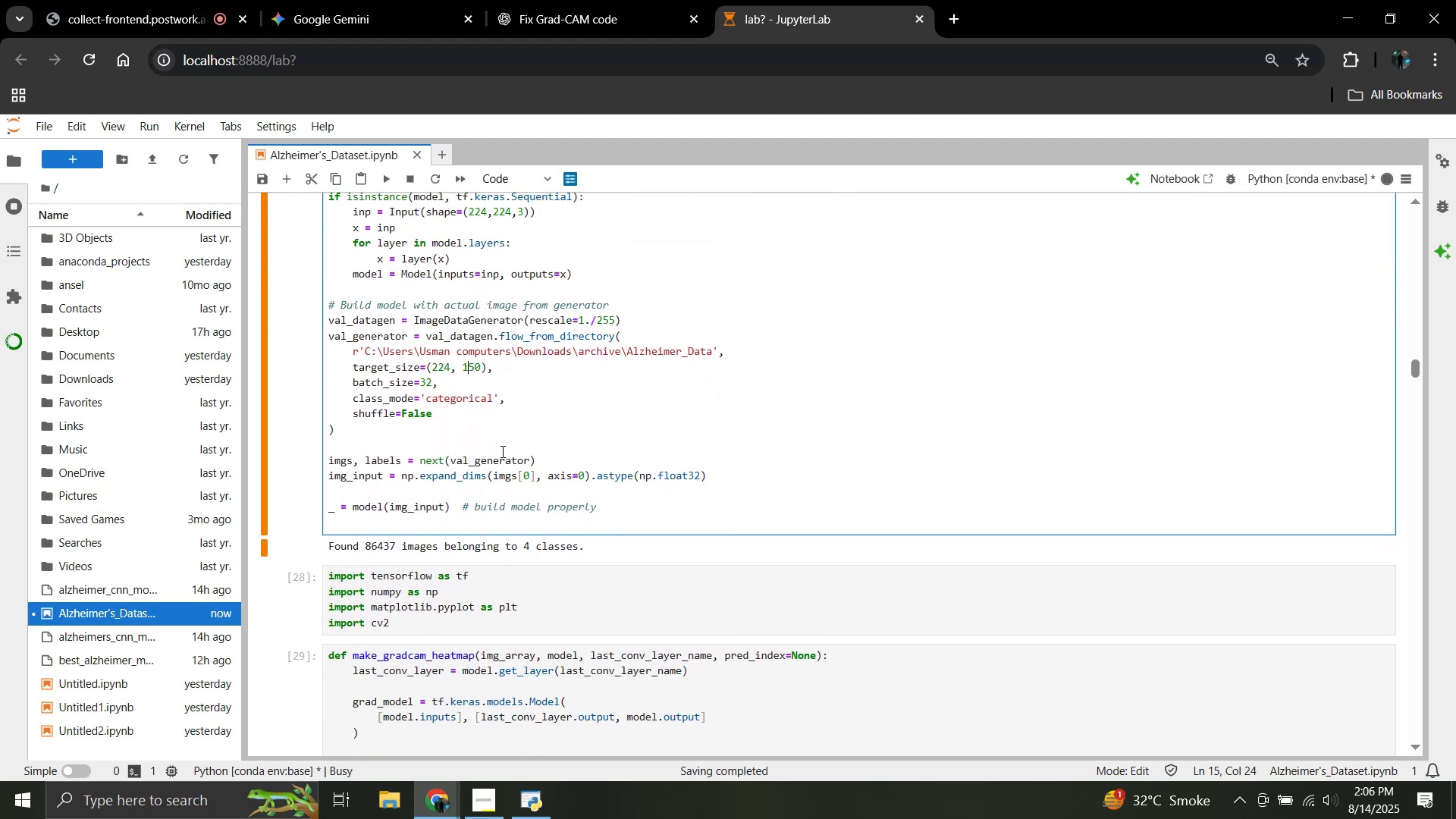 
key(ArrowRight)
 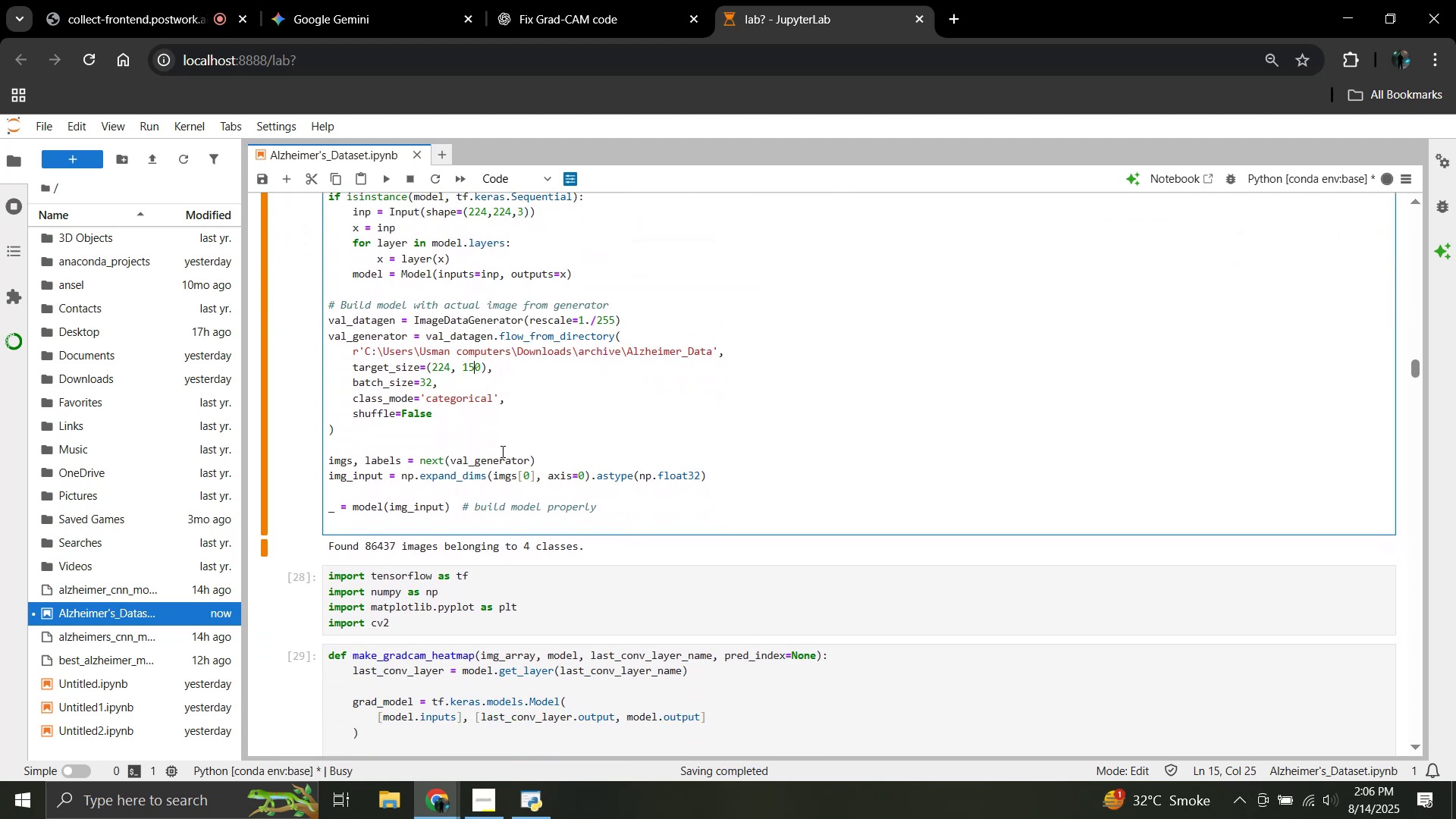 
key(Backspace)
 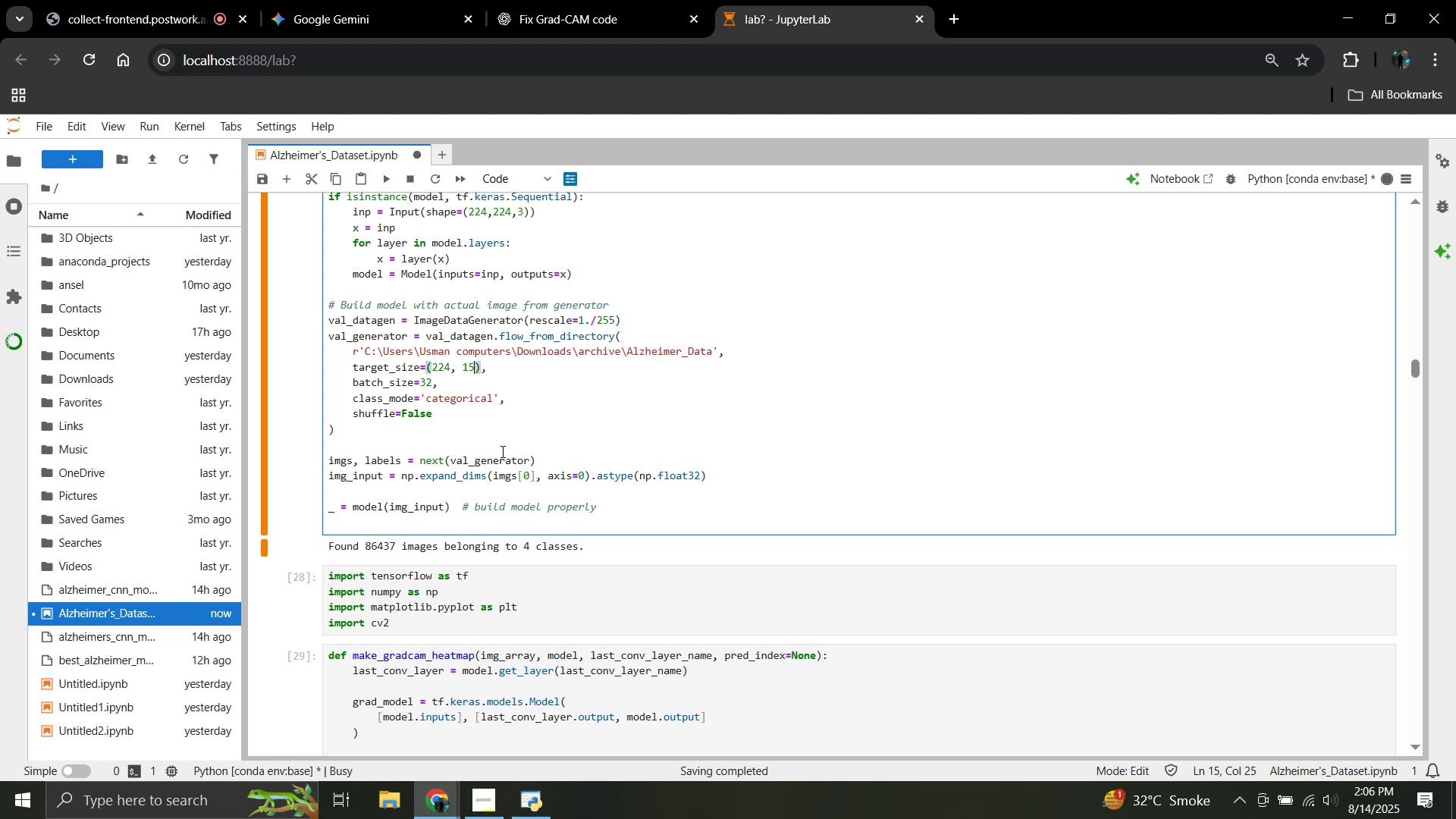 
key(Backspace)
 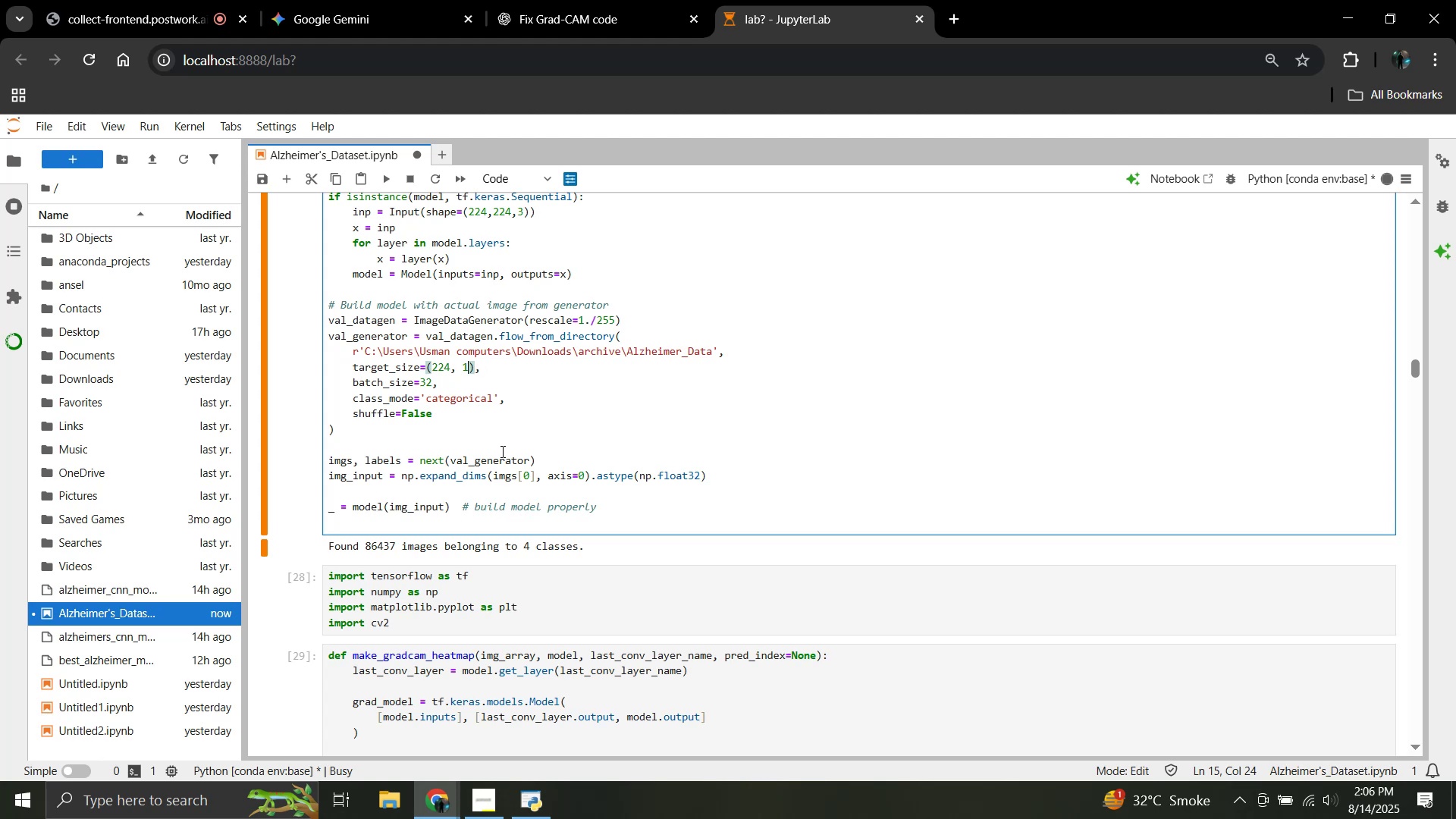 
key(Backspace)
 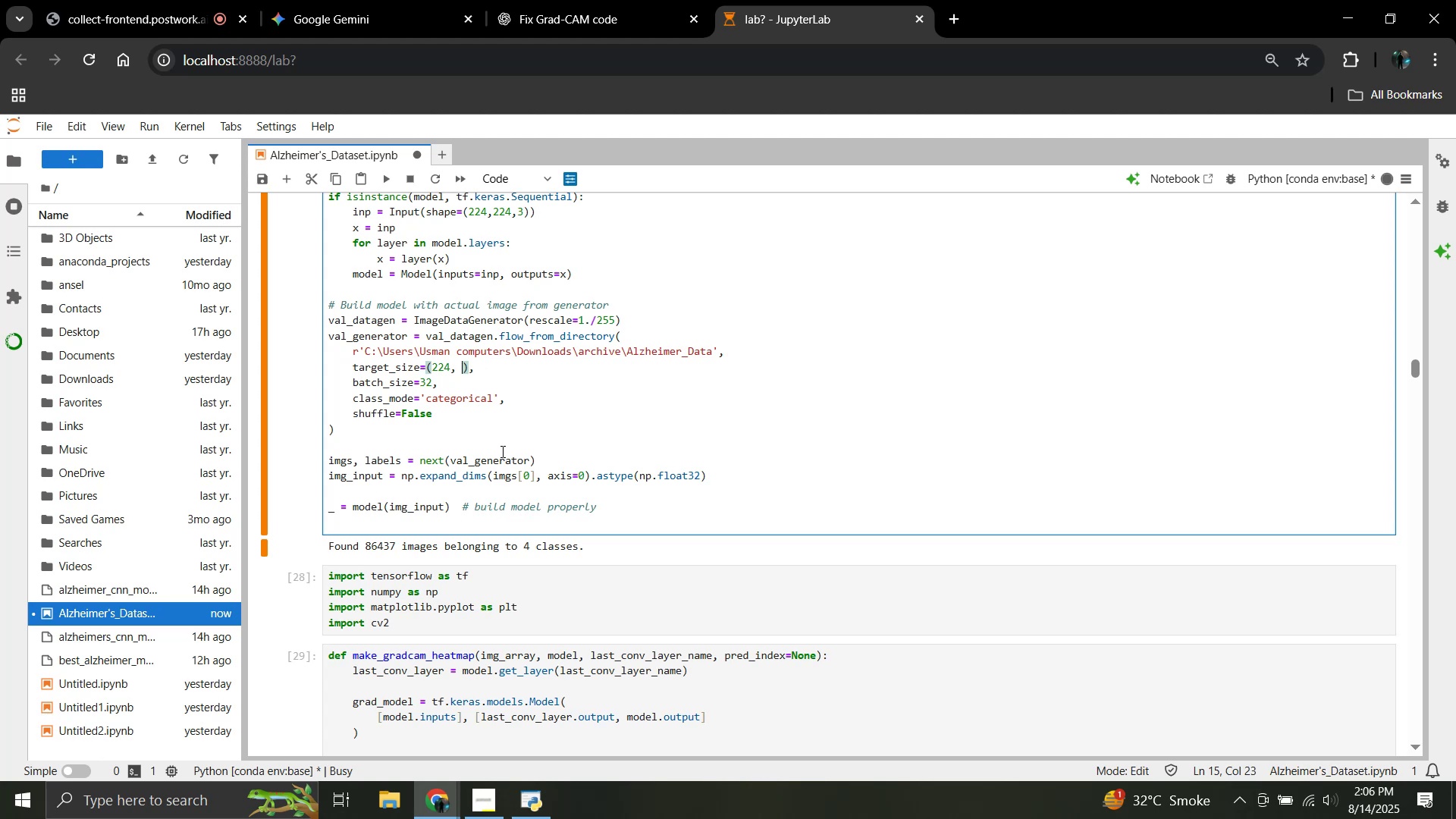 
key(Numpad2)
 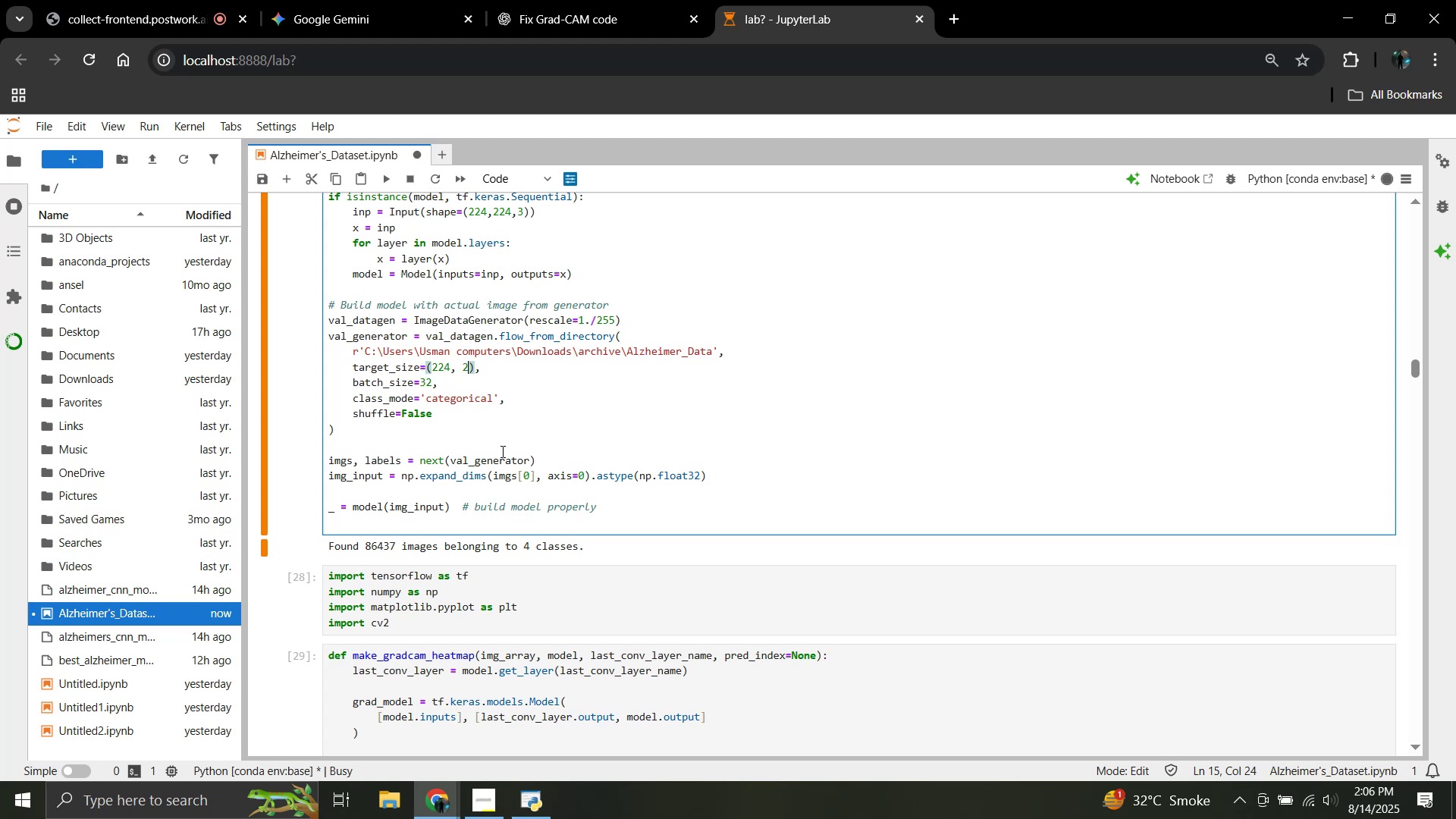 
key(Numpad2)
 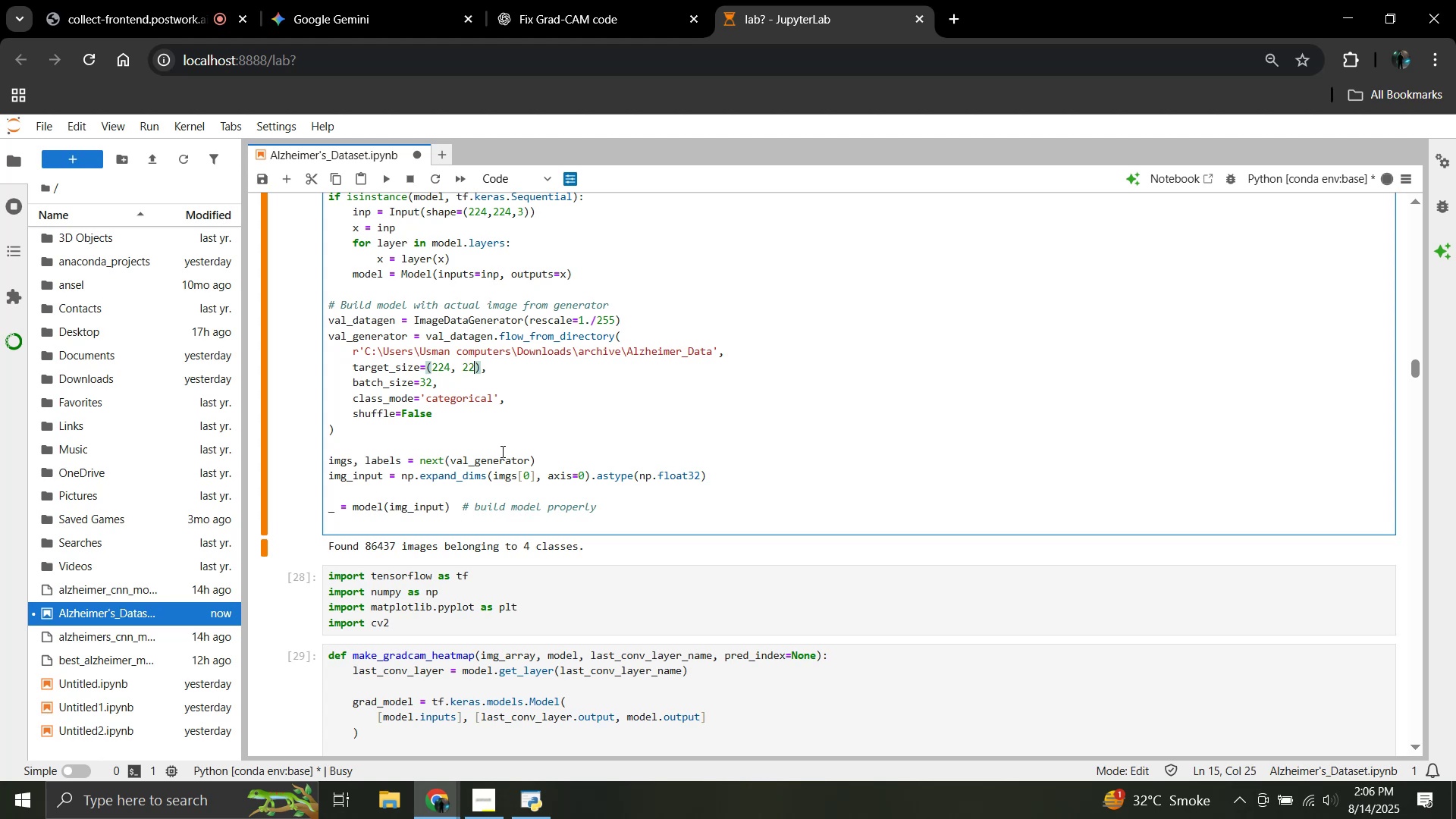 
key(Numpad4)
 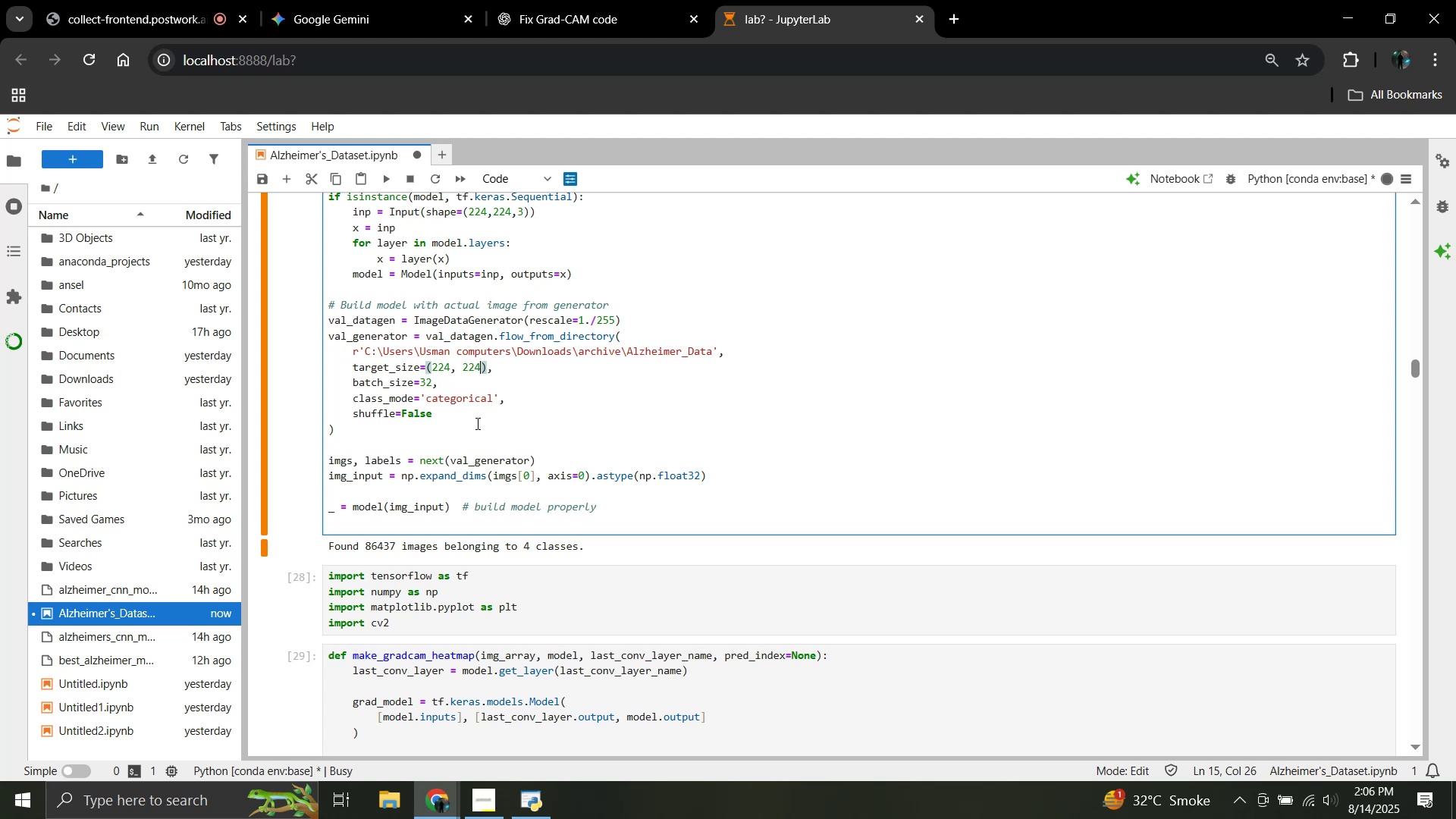 
scroll: coordinate [473, 420], scroll_direction: down, amount: 2.0
 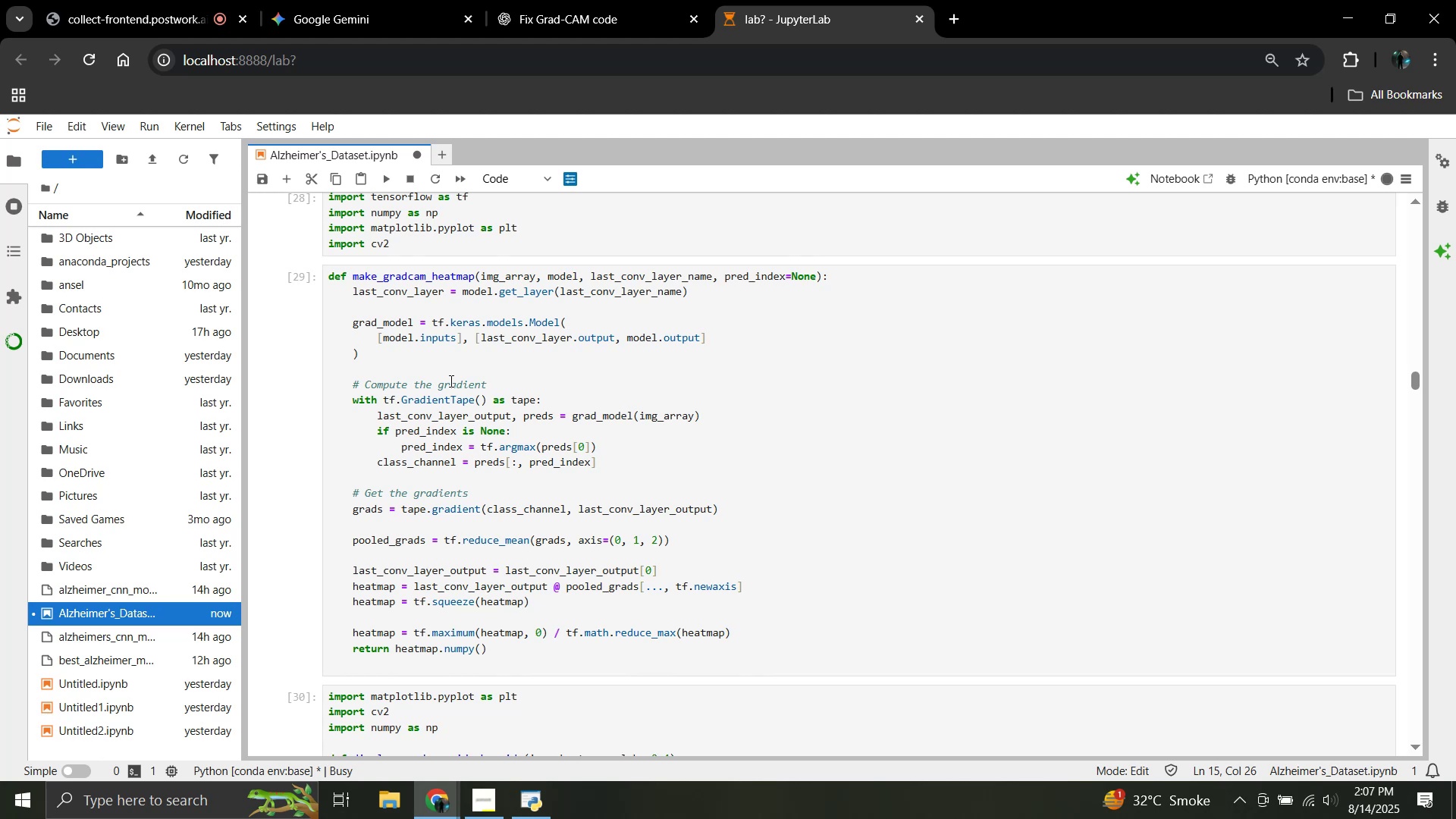 
wait(57.84)
 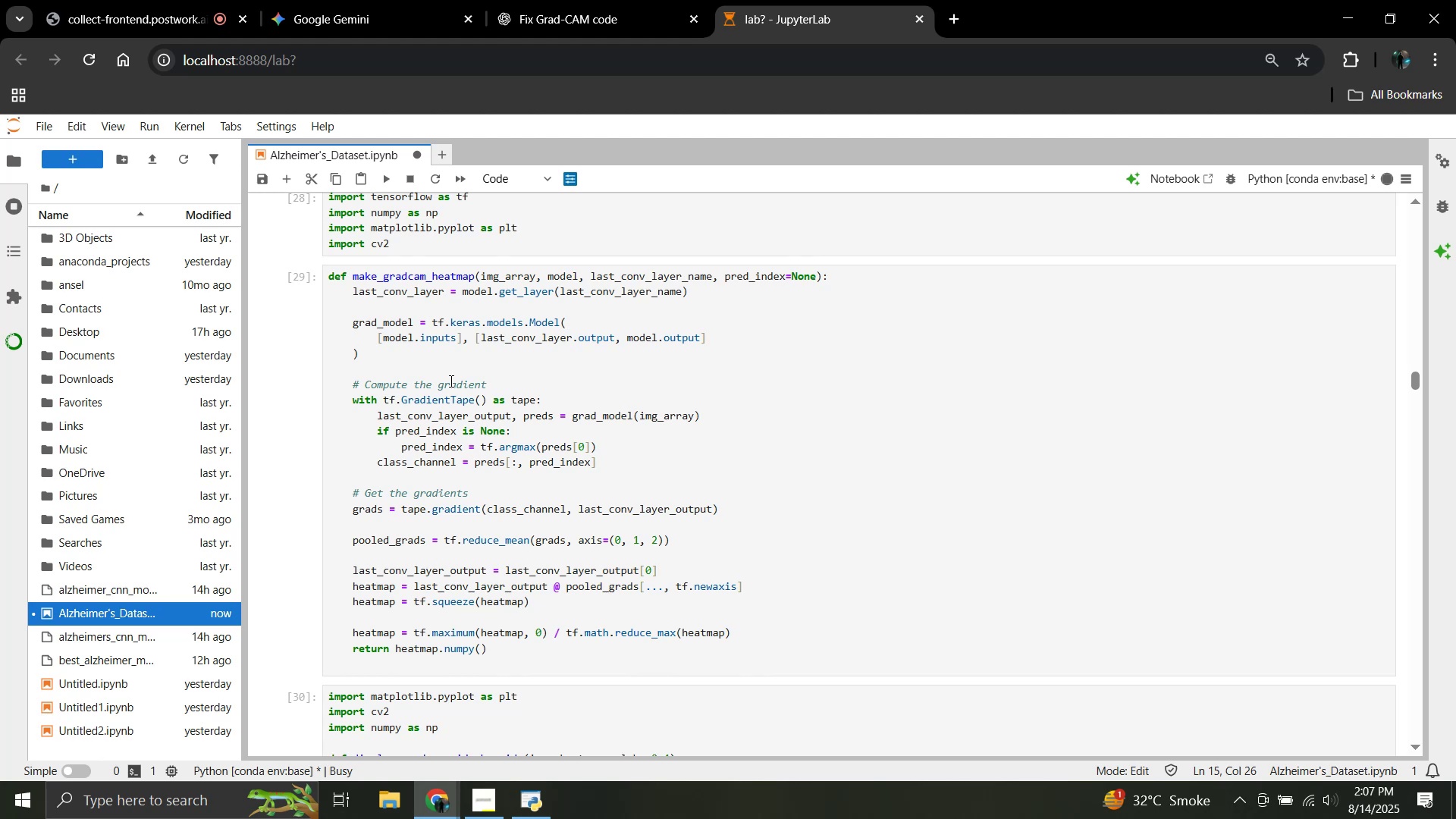 
scroll: coordinate [450, 381], scroll_direction: down, amount: 1.0
 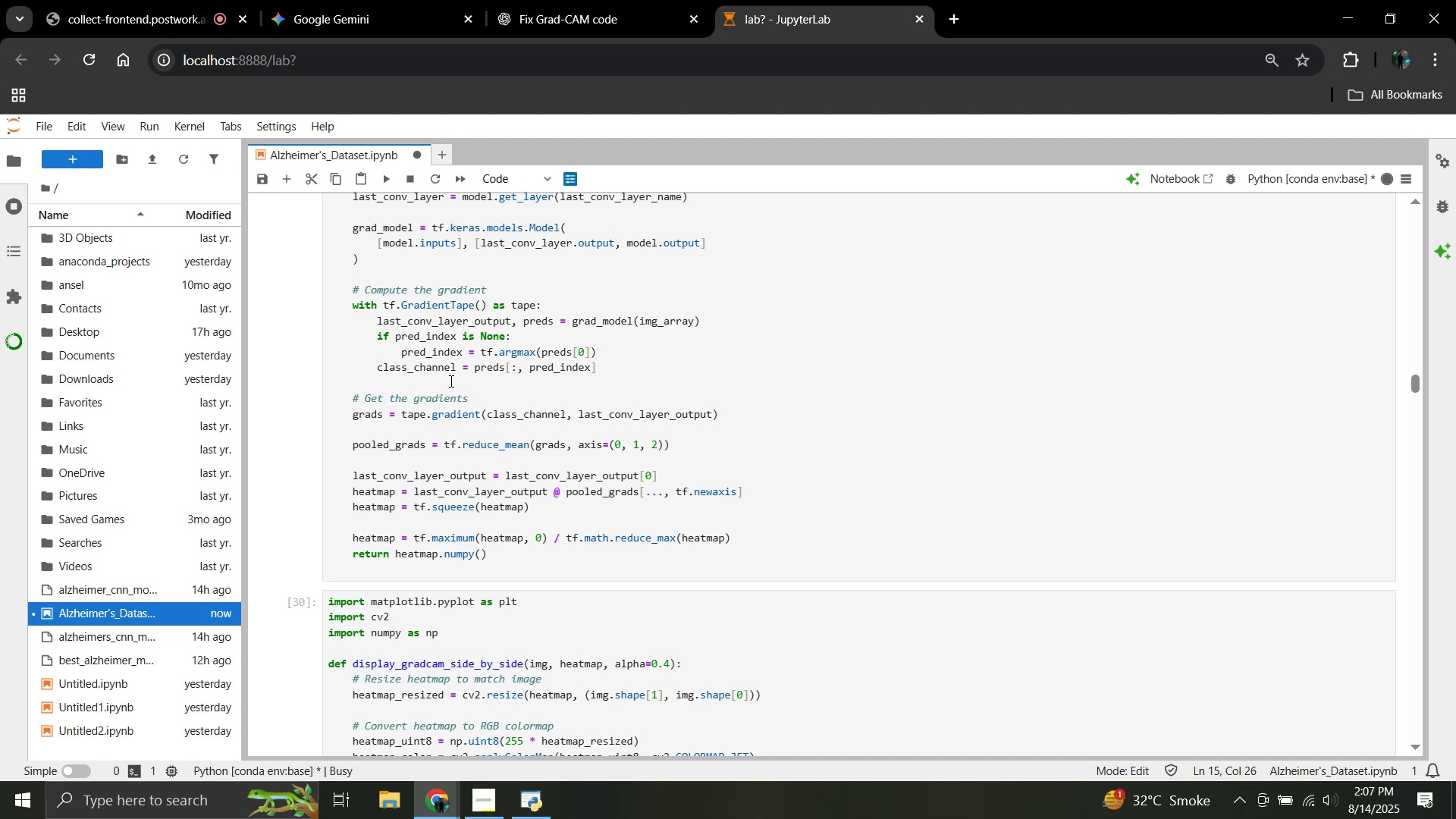 
wait(26.97)
 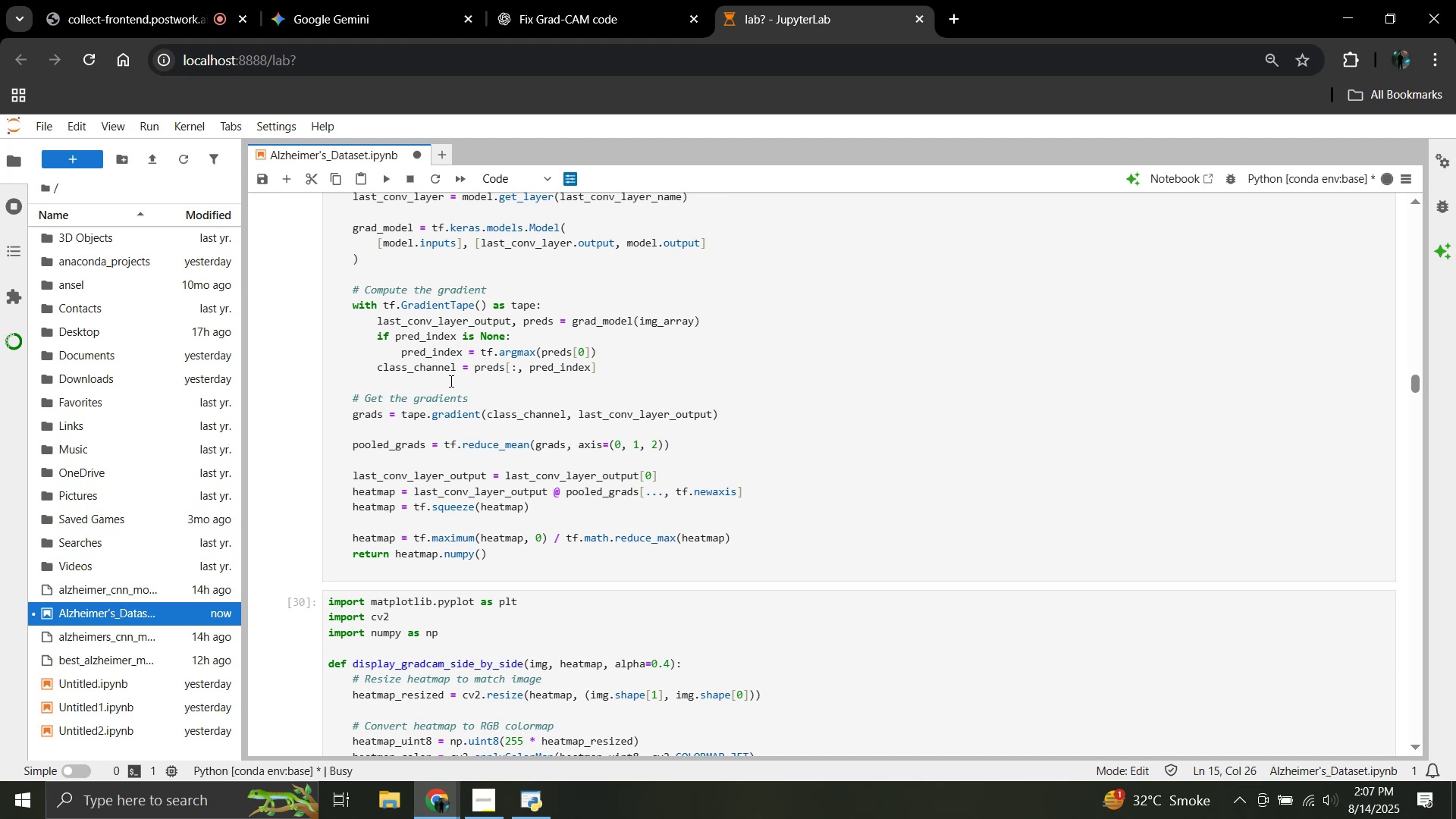 
scroll: coordinate [450, 381], scroll_direction: down, amount: 6.0
 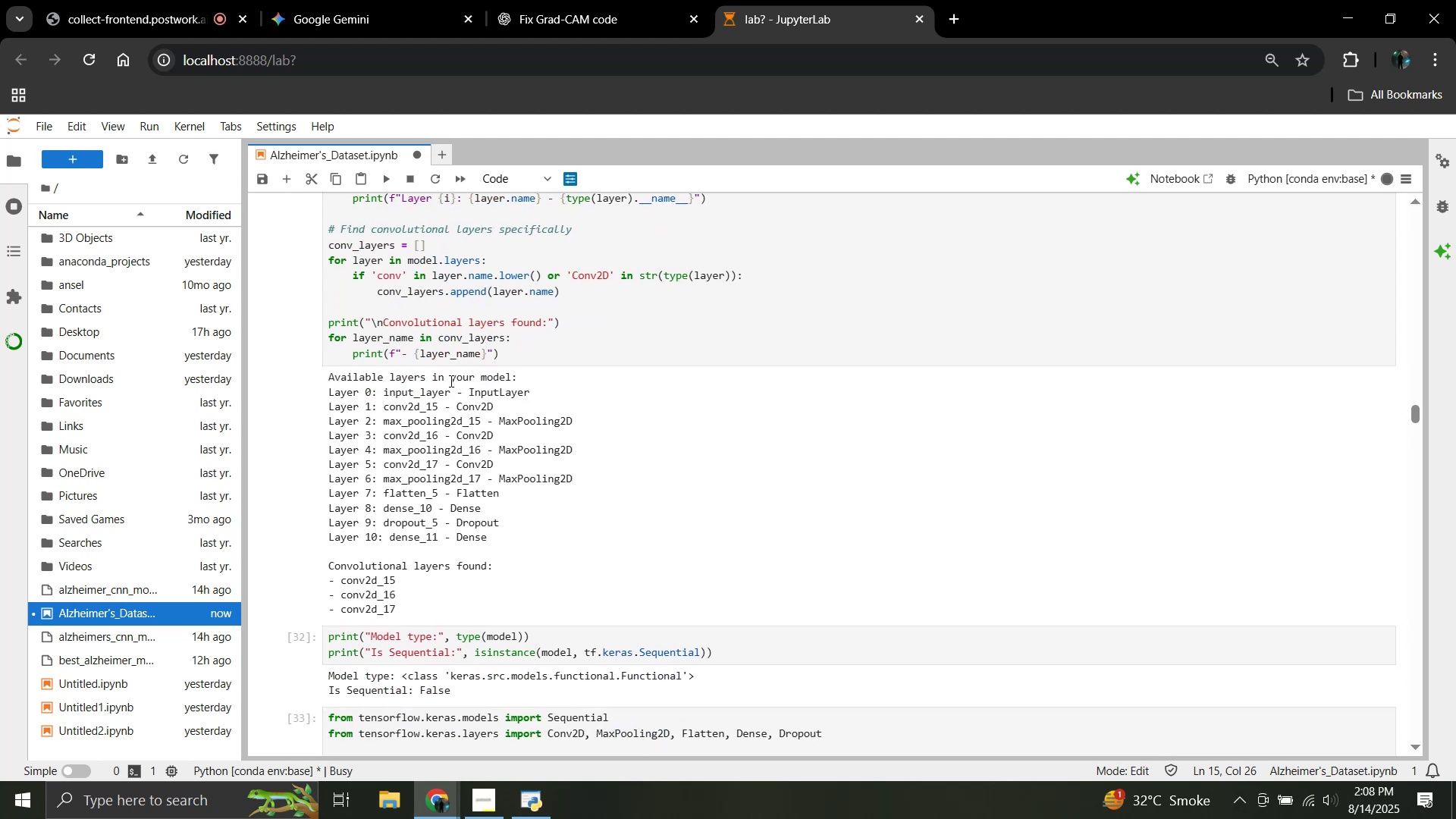 
scroll: coordinate [450, 381], scroll_direction: up, amount: 1.0
 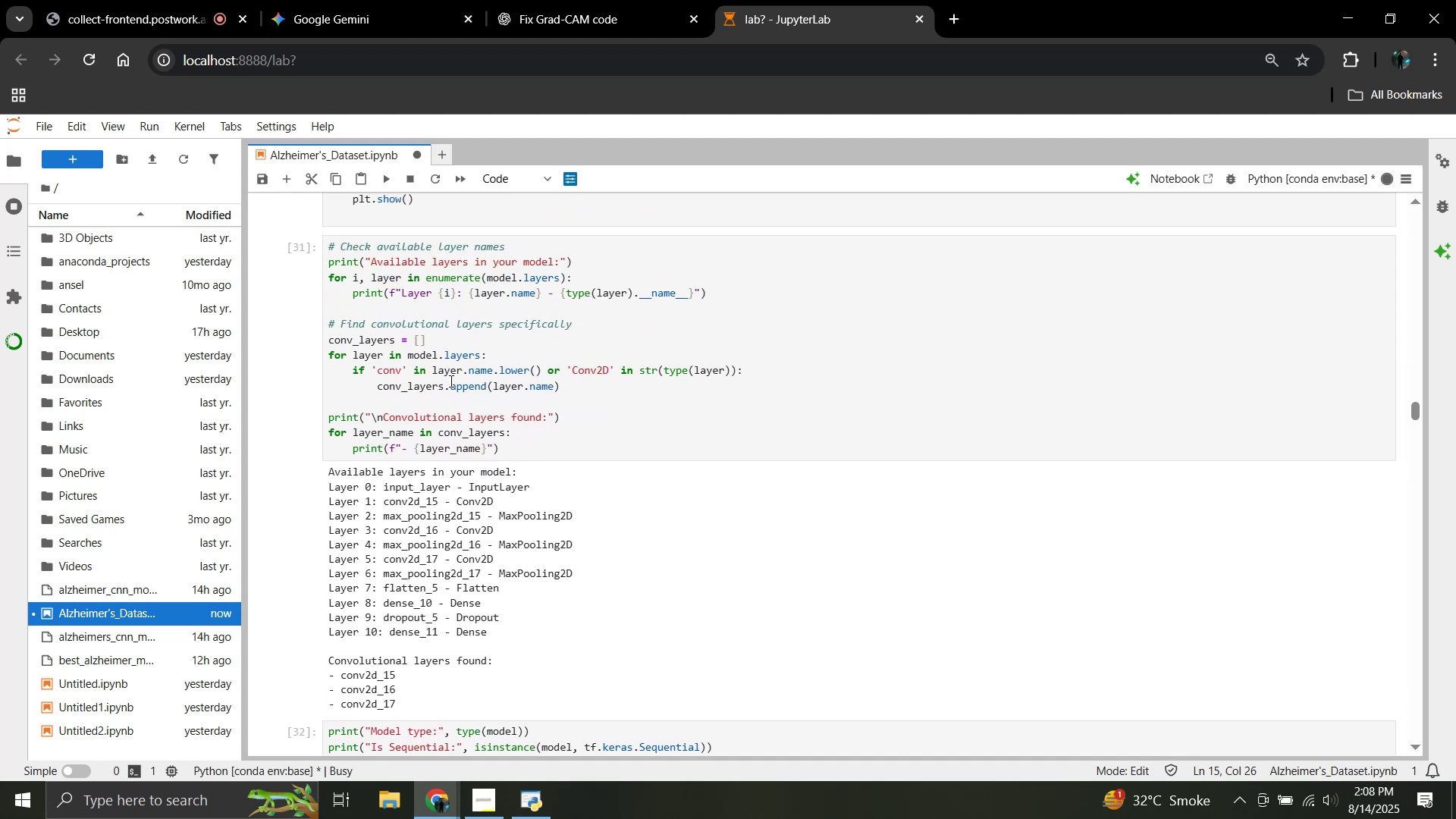 
scroll: coordinate [450, 381], scroll_direction: down, amount: 4.0
 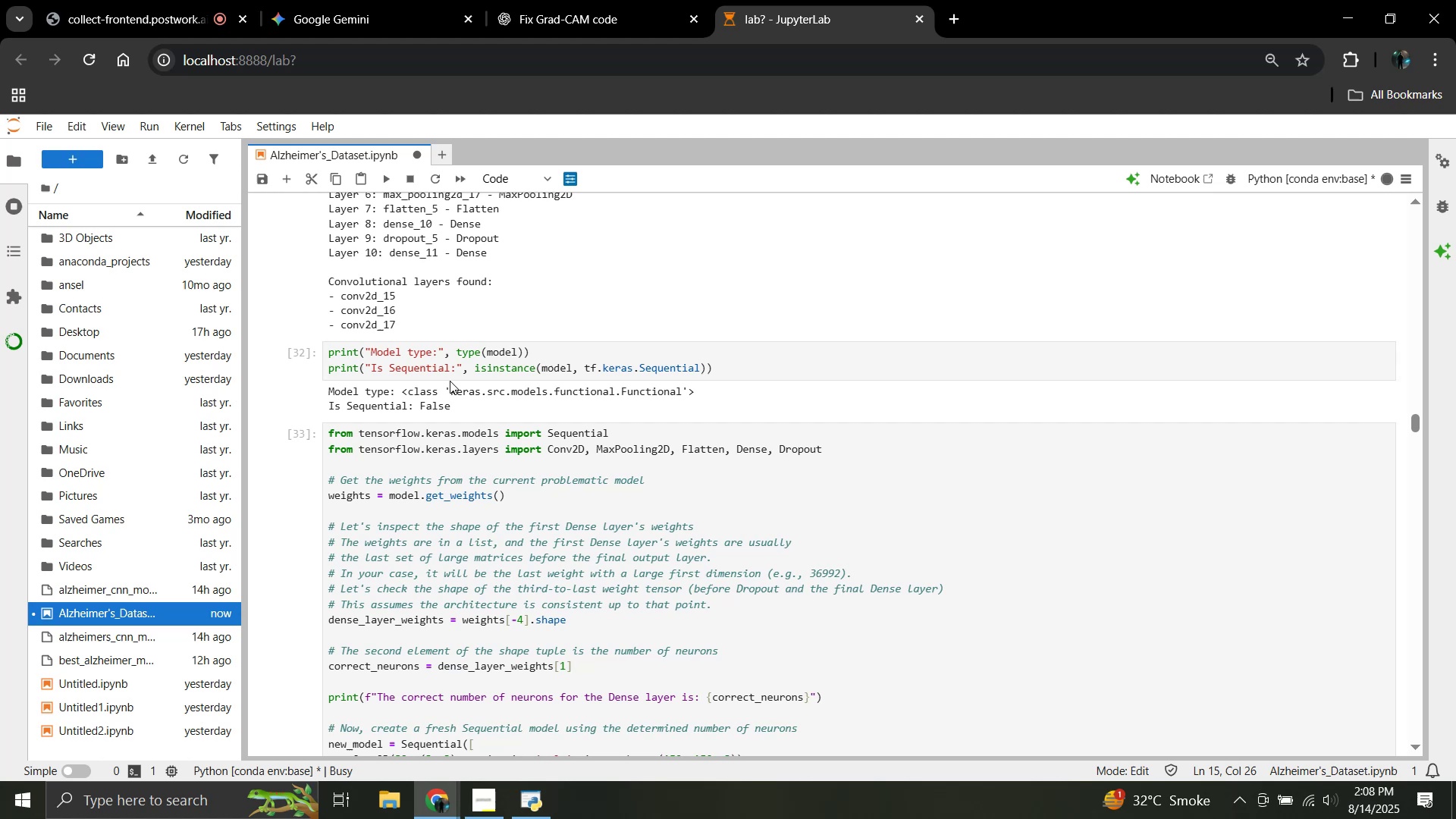 
wait(11.77)
 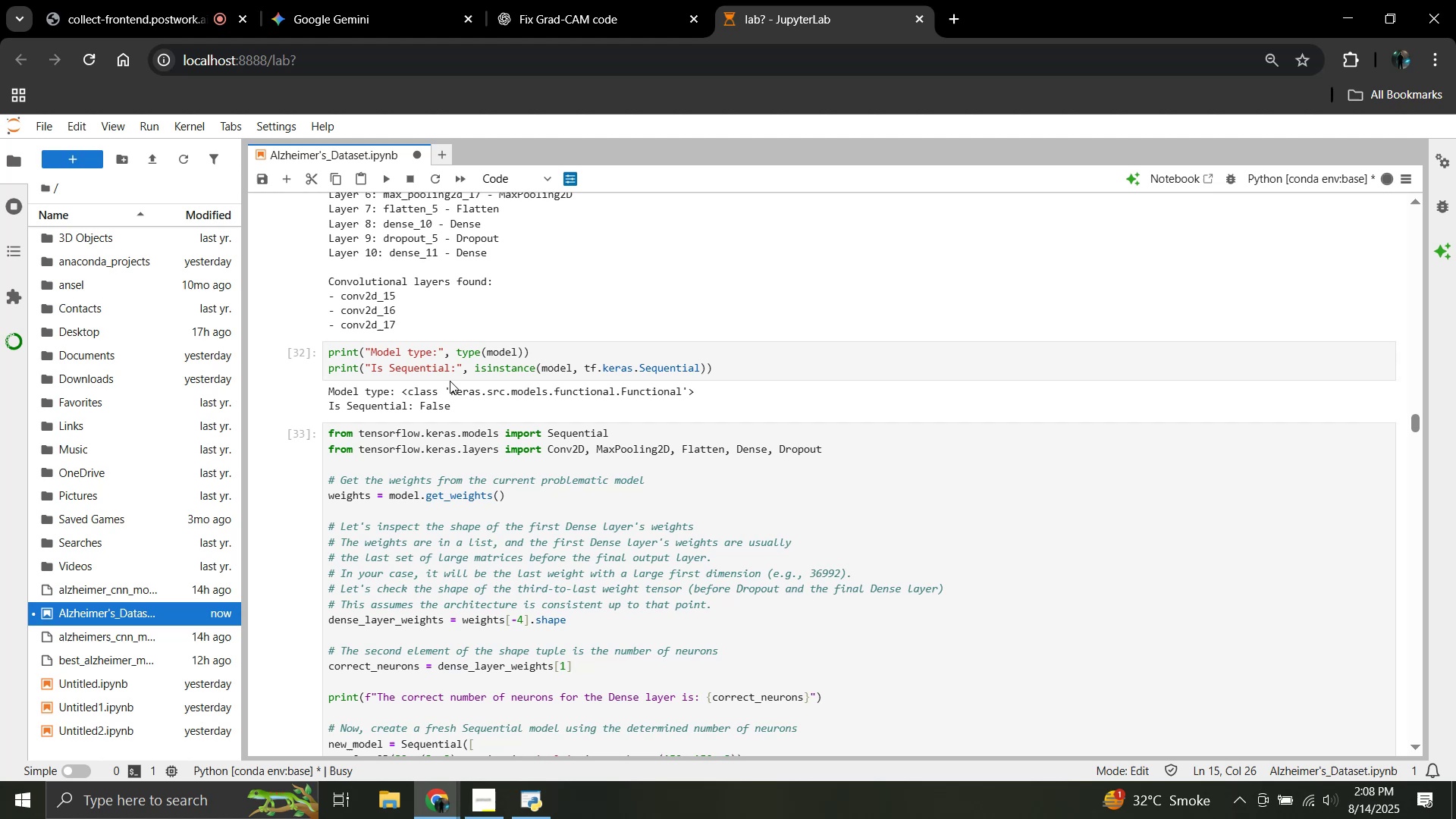 
scroll: coordinate [486, 427], scroll_direction: down, amount: 2.0
 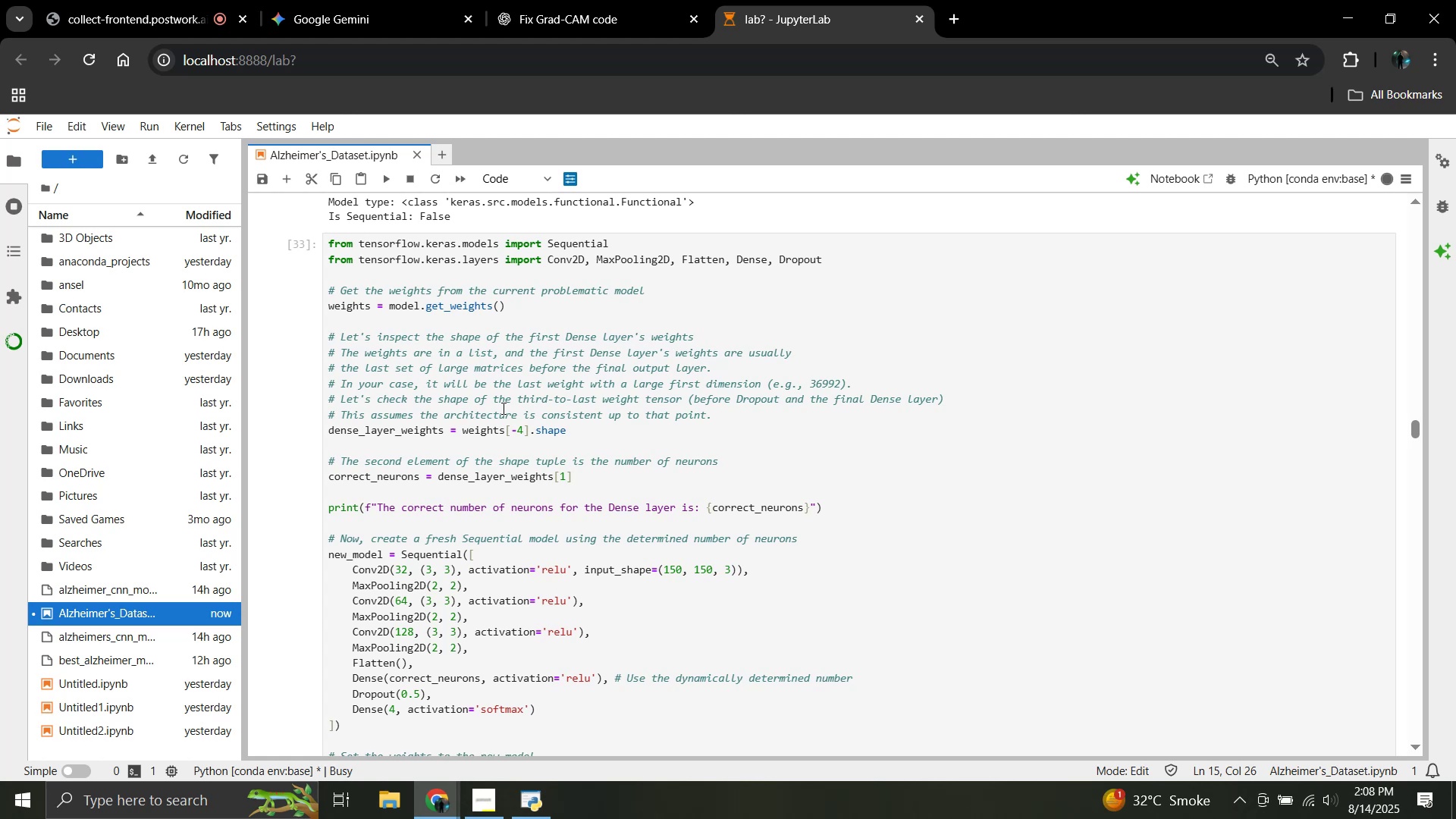 
wait(12.68)
 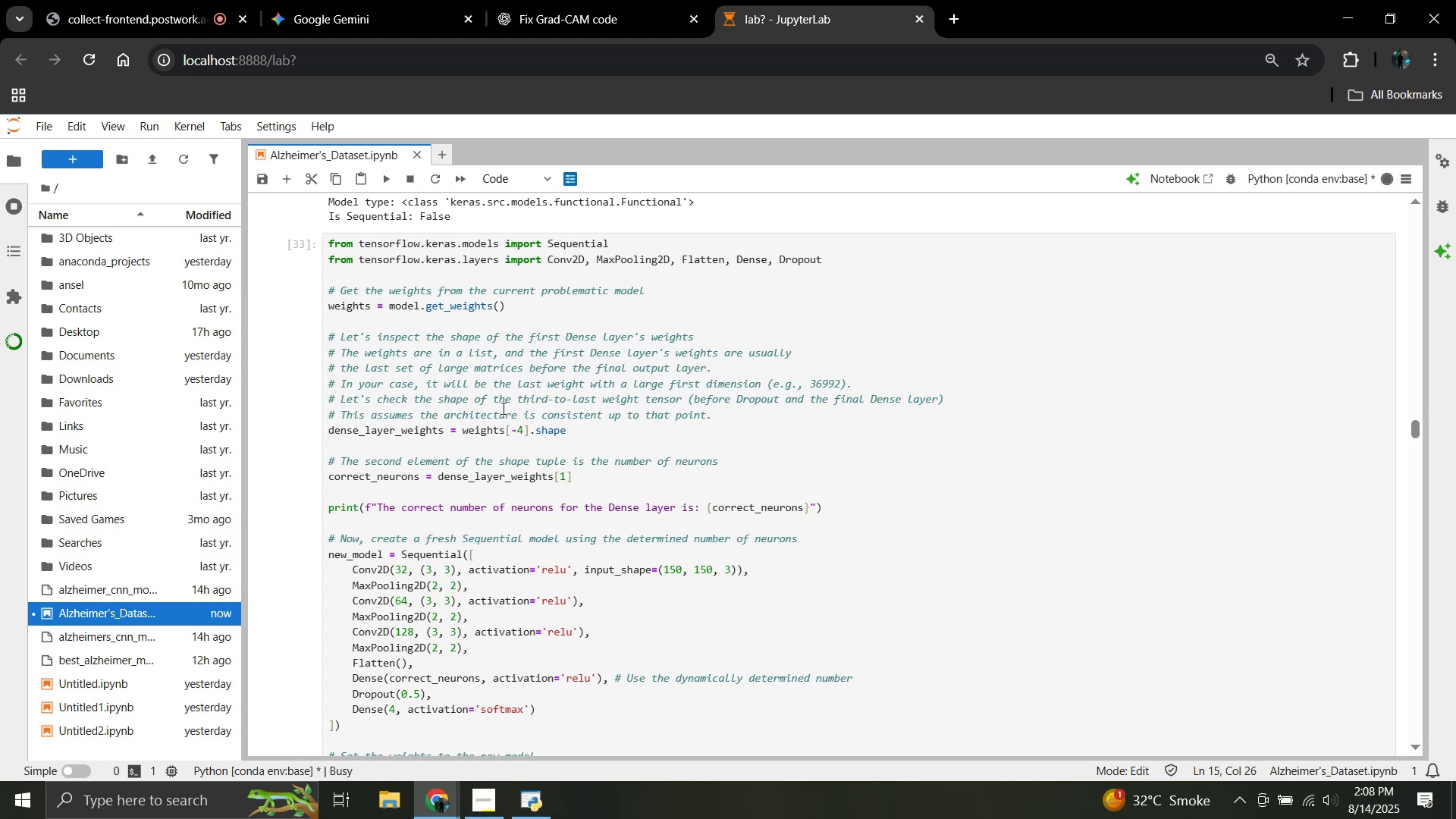 
scroll: coordinate [502, 408], scroll_direction: up, amount: 2.0
 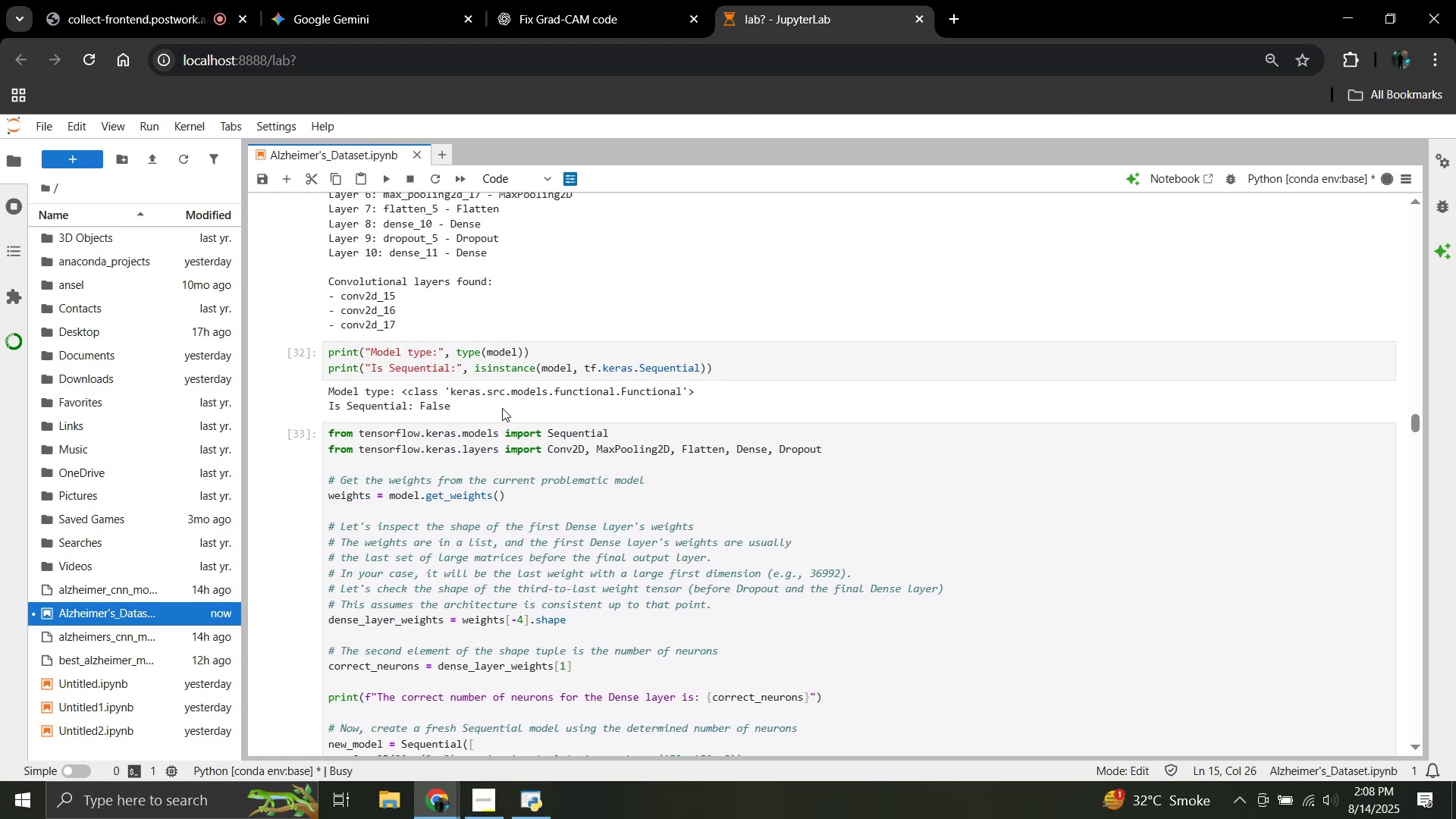 
scroll: coordinate [500, 409], scroll_direction: down, amount: 3.0
 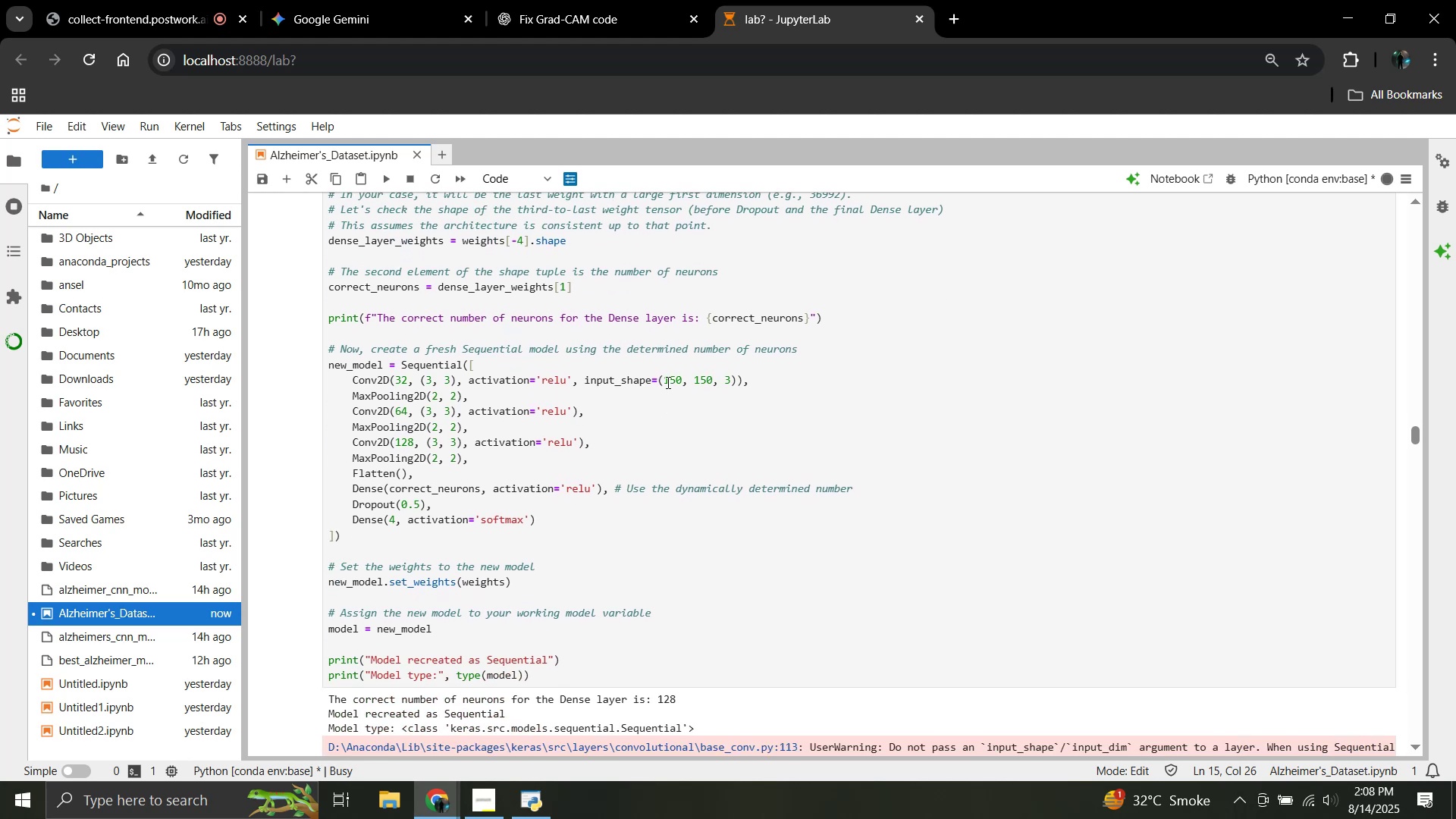 
left_click_drag(start_coordinate=[663, 381], to_coordinate=[730, 387])
 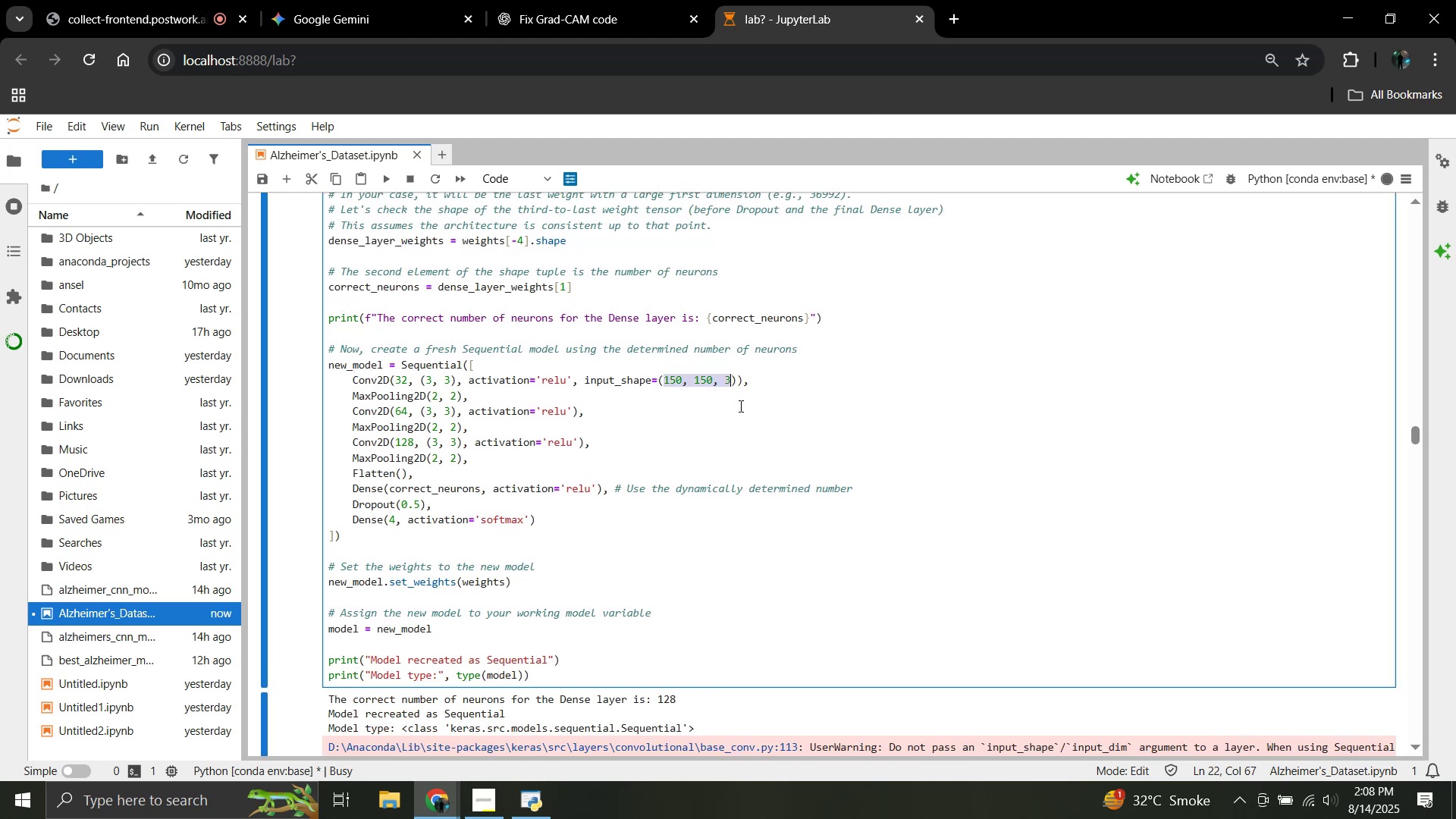 
key(Control+V)
 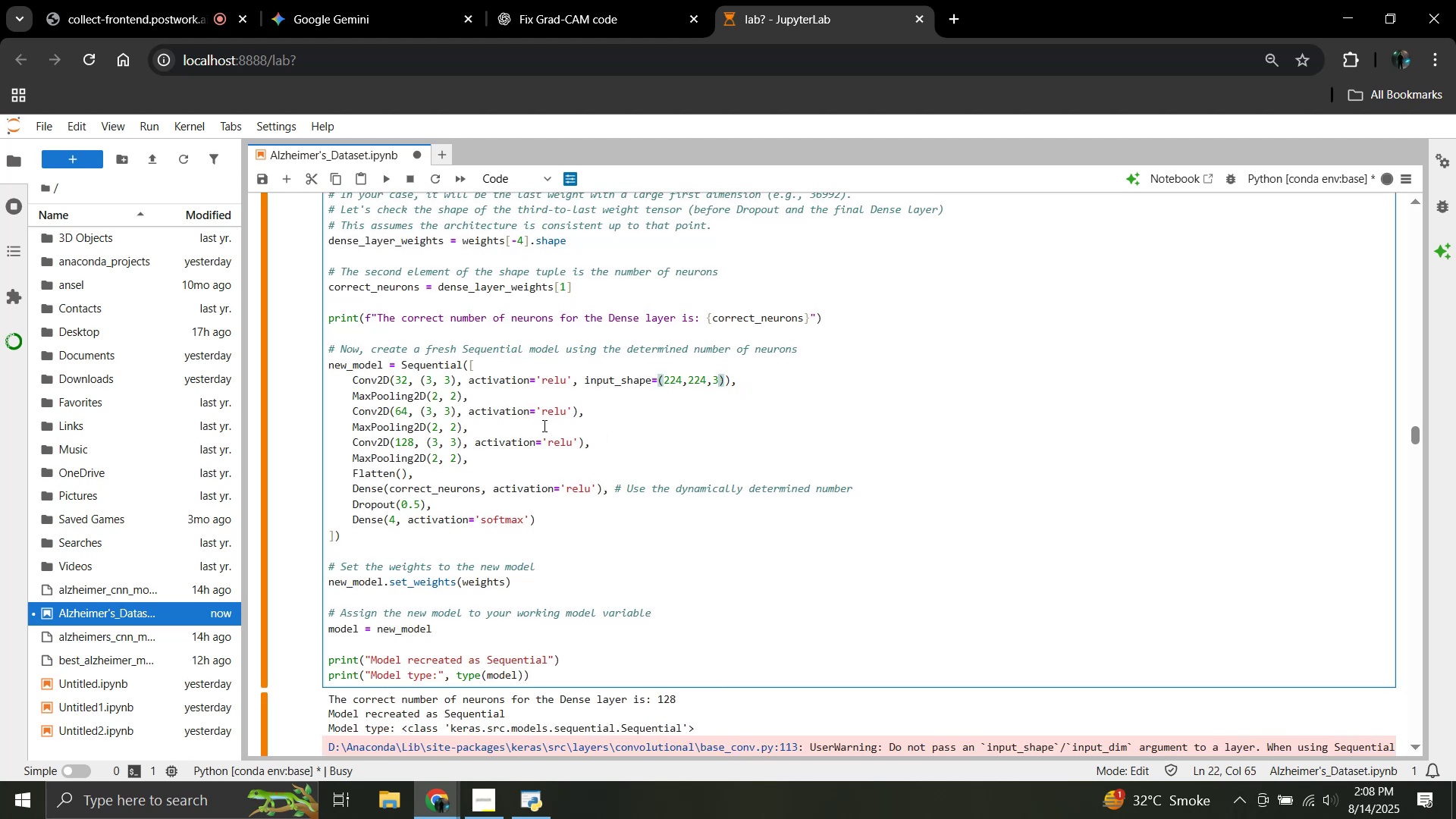 
scroll: coordinate [543, 425], scroll_direction: down, amount: 1.0
 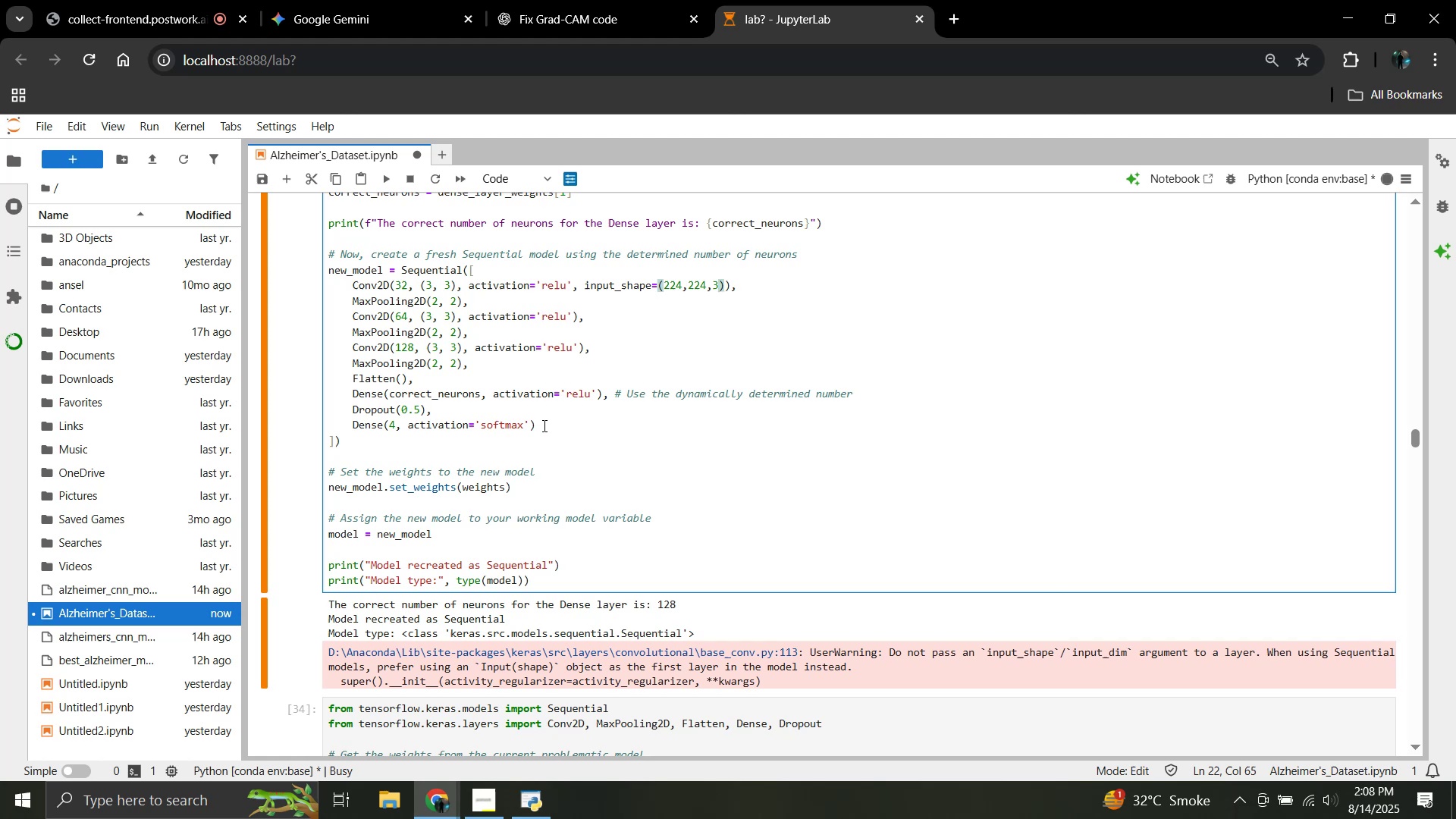 
scroll: coordinate [543, 425], scroll_direction: up, amount: 1.0
 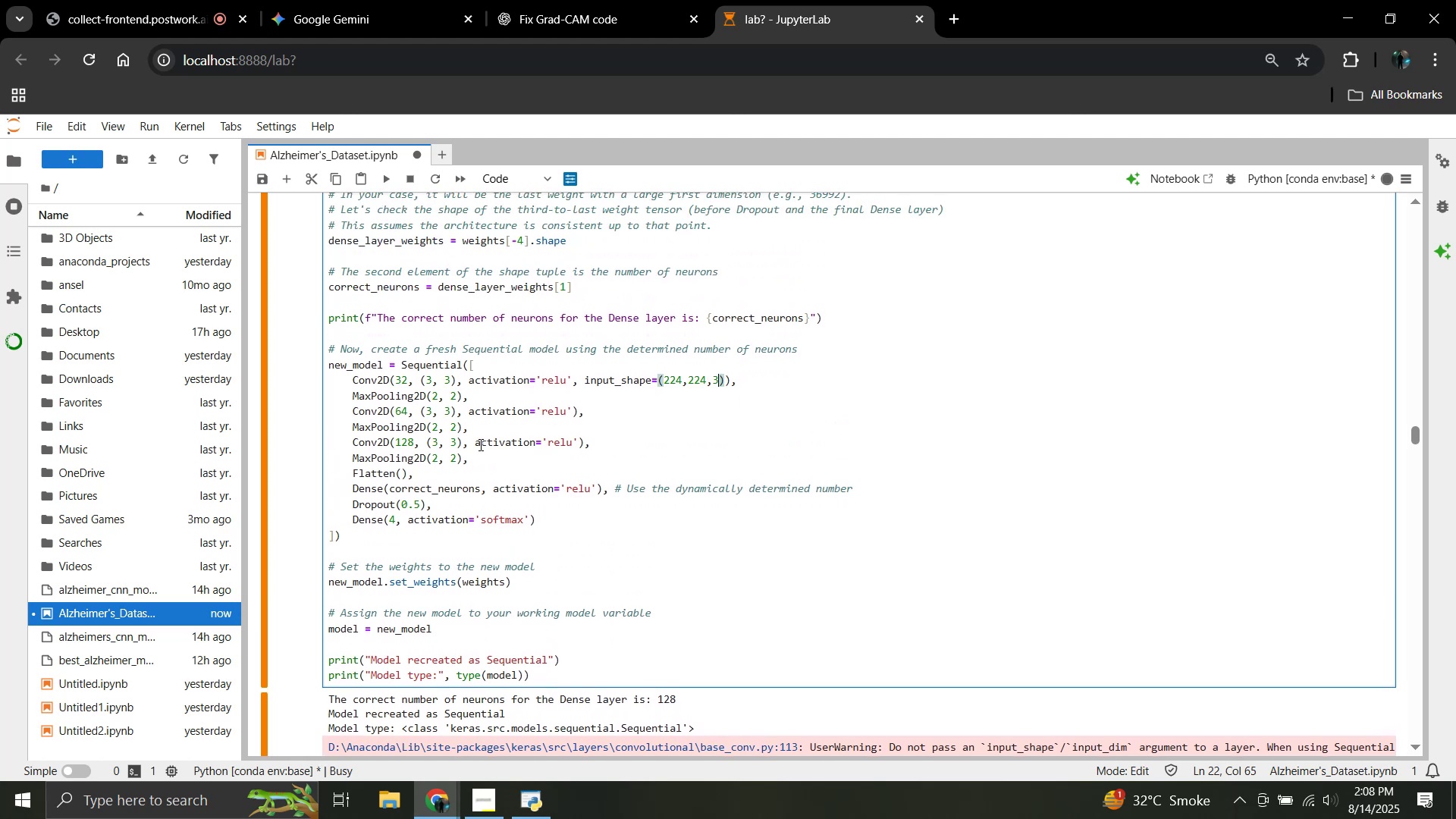 
scroll: coordinate [479, 444], scroll_direction: down, amount: 3.0
 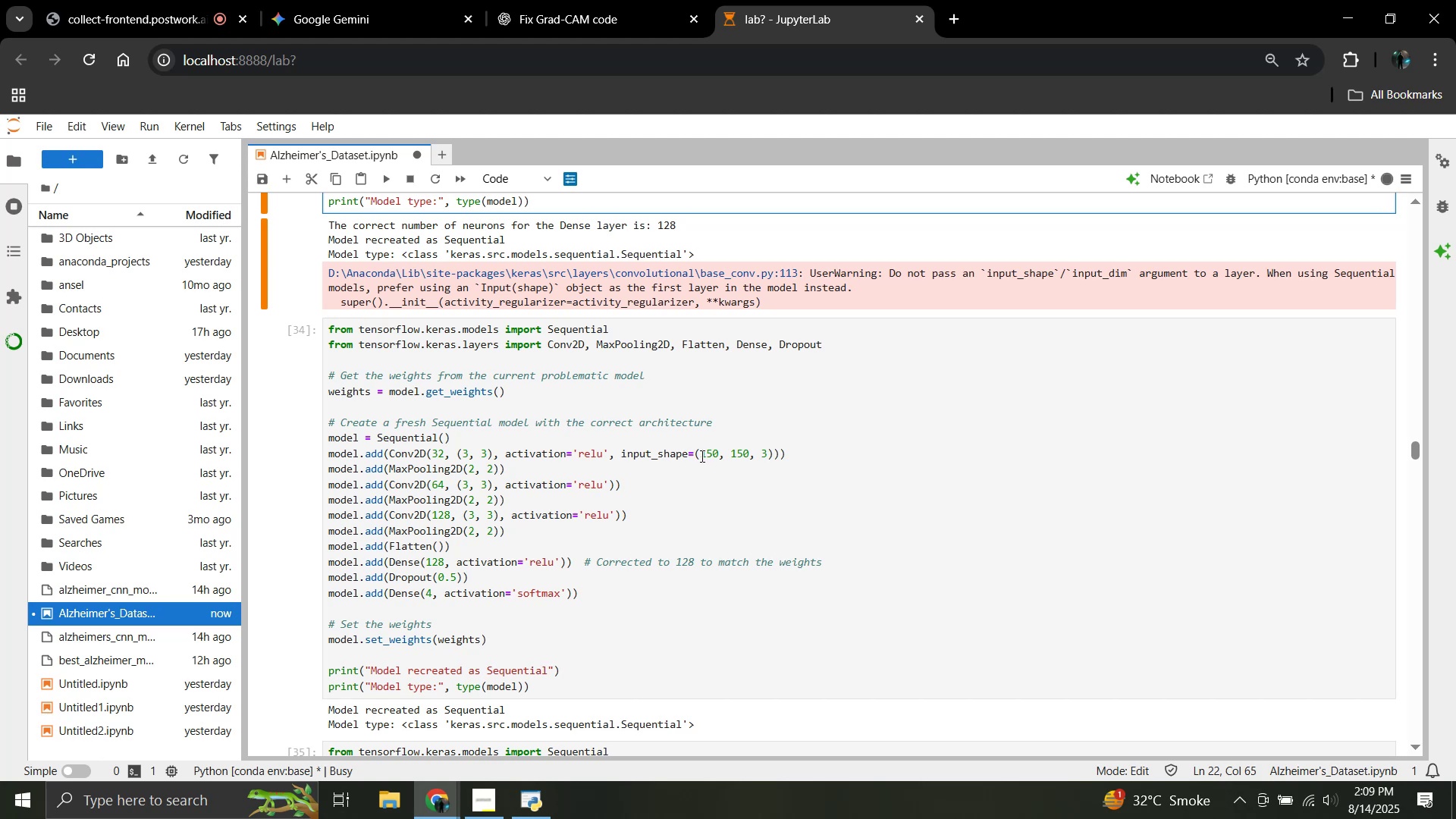 
wait(24.32)
 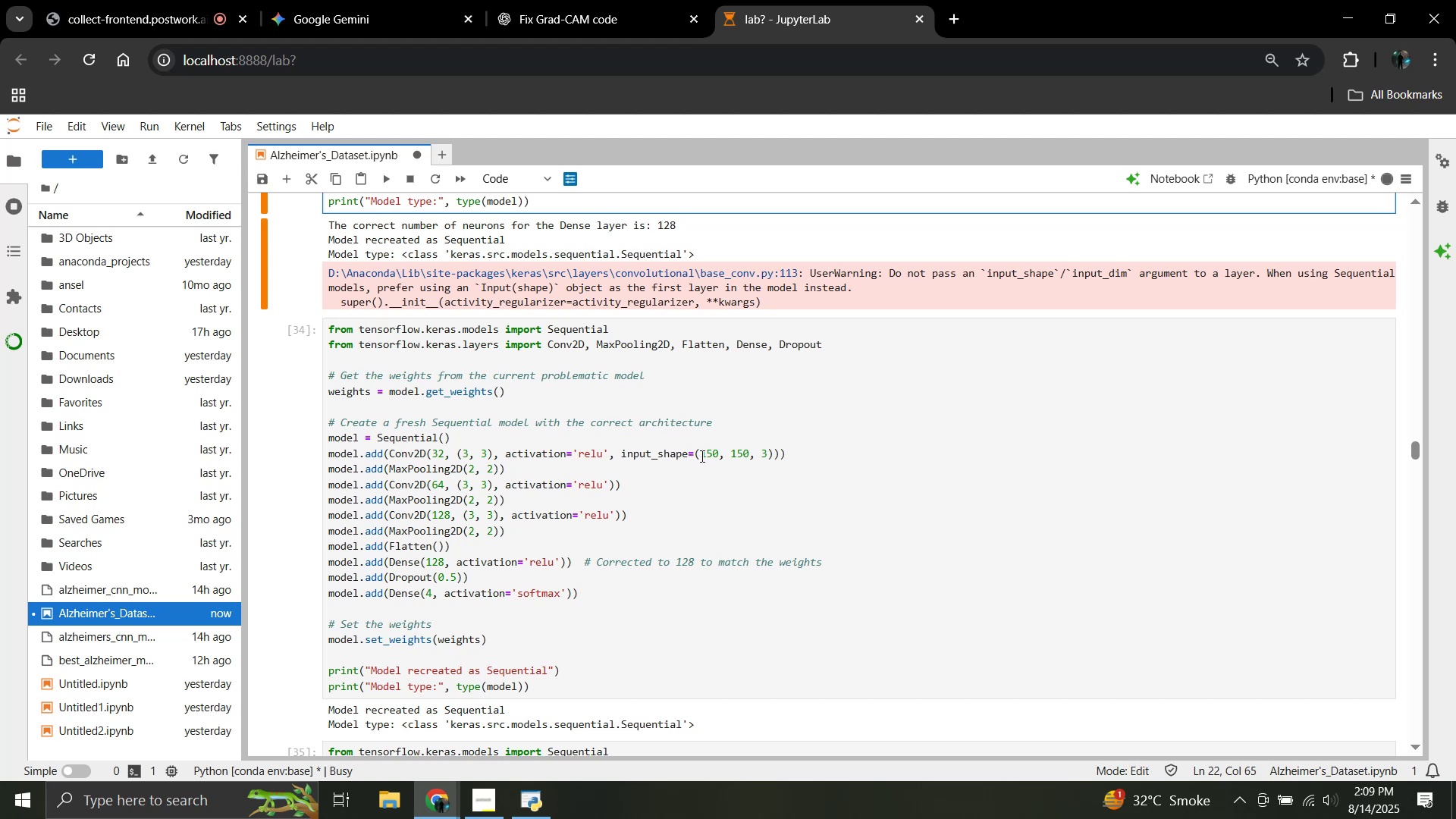 
left_click_drag(start_coordinate=[700, 456], to_coordinate=[767, 461])
 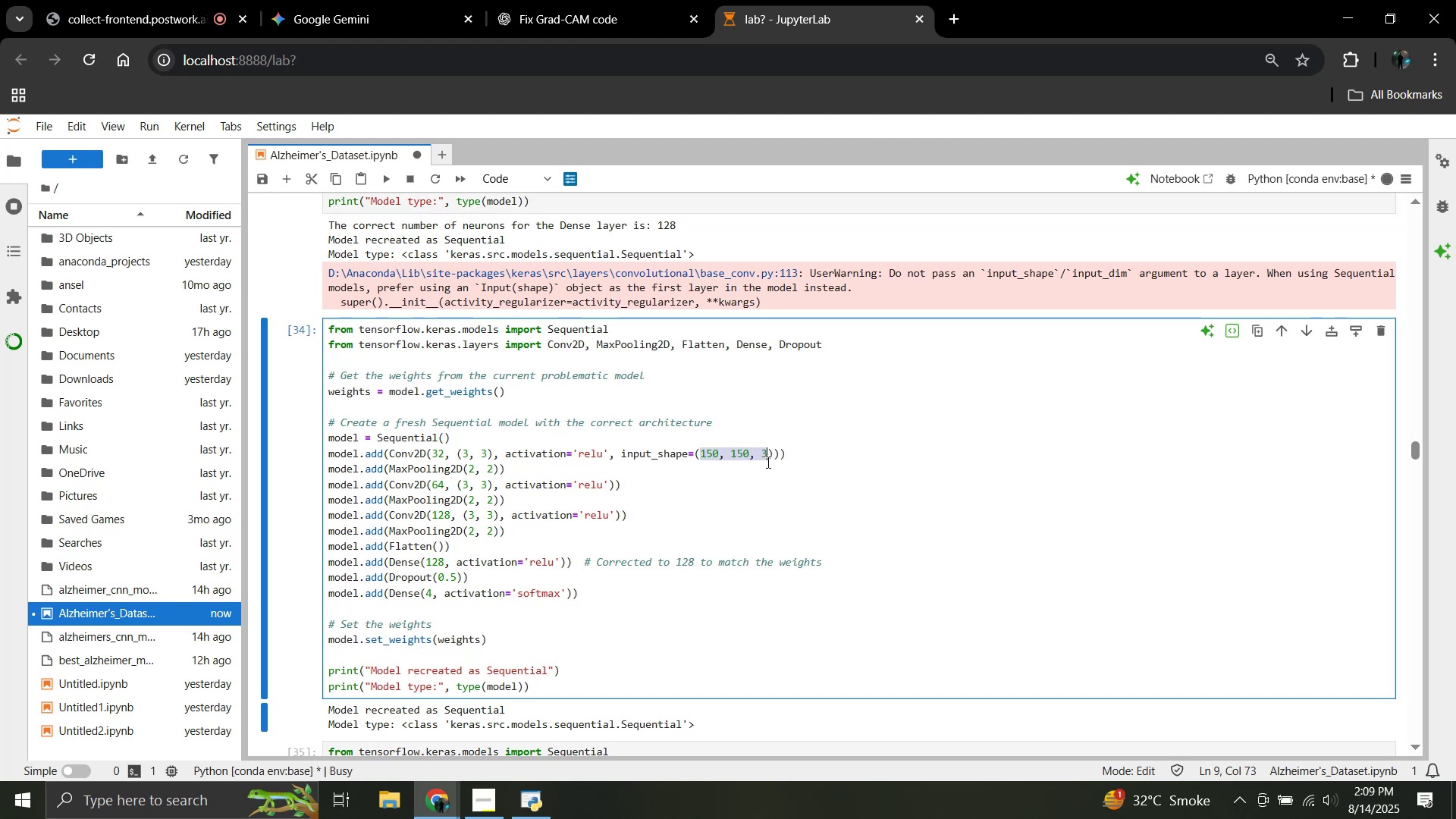 
key(Control+V)
 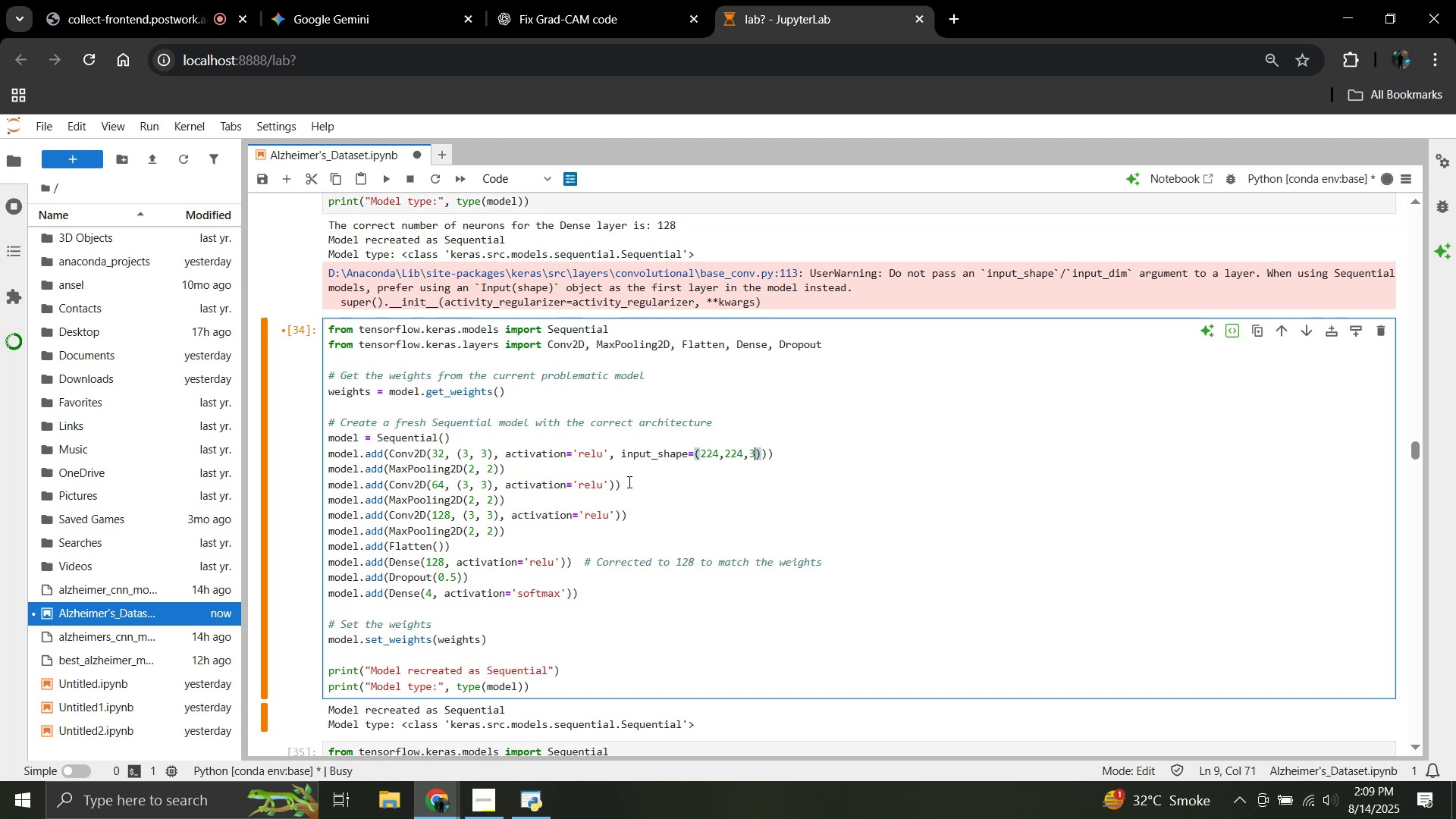 
wait(5.04)
 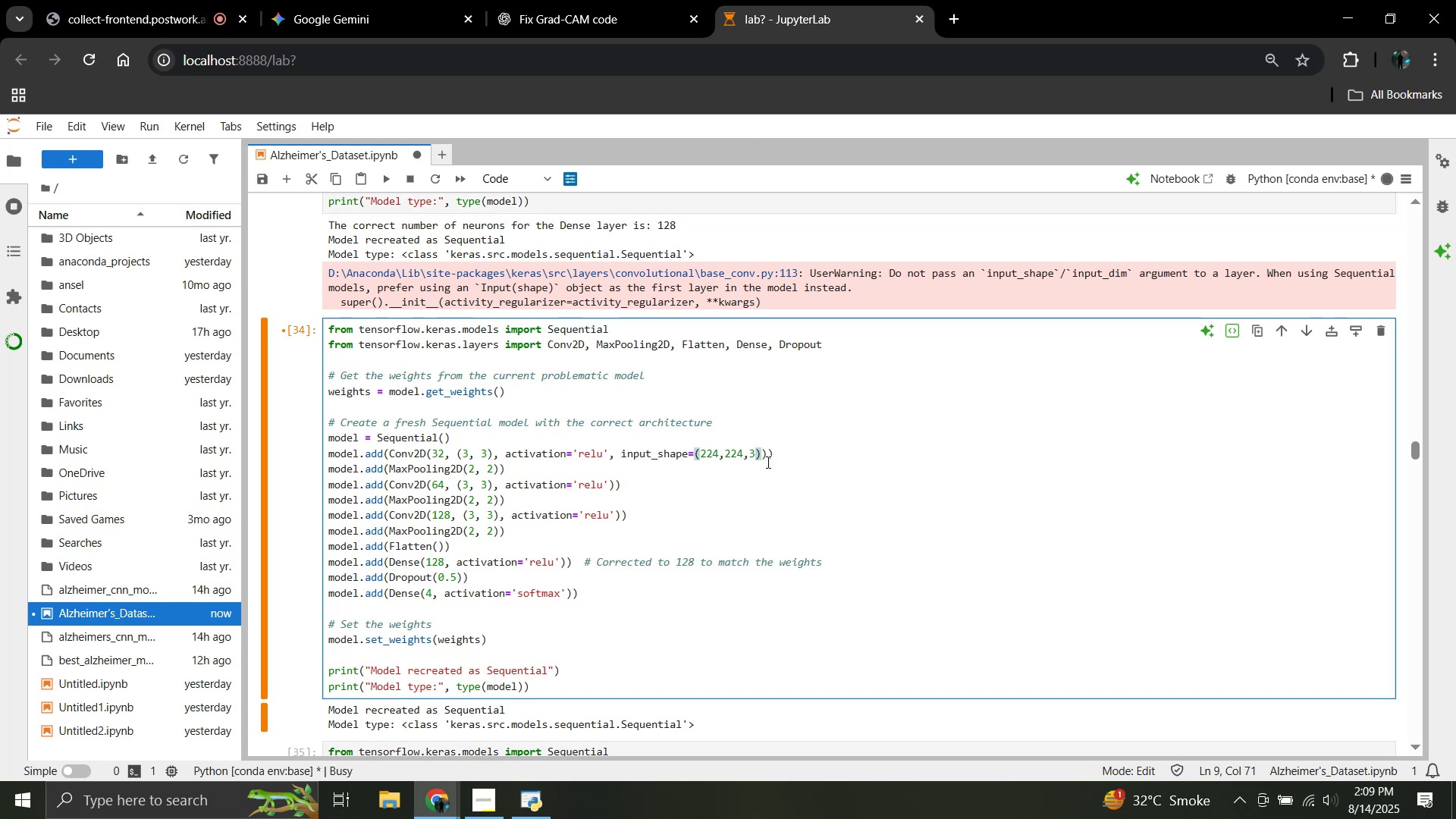 
scroll: coordinate [508, 466], scroll_direction: down, amount: 2.0
 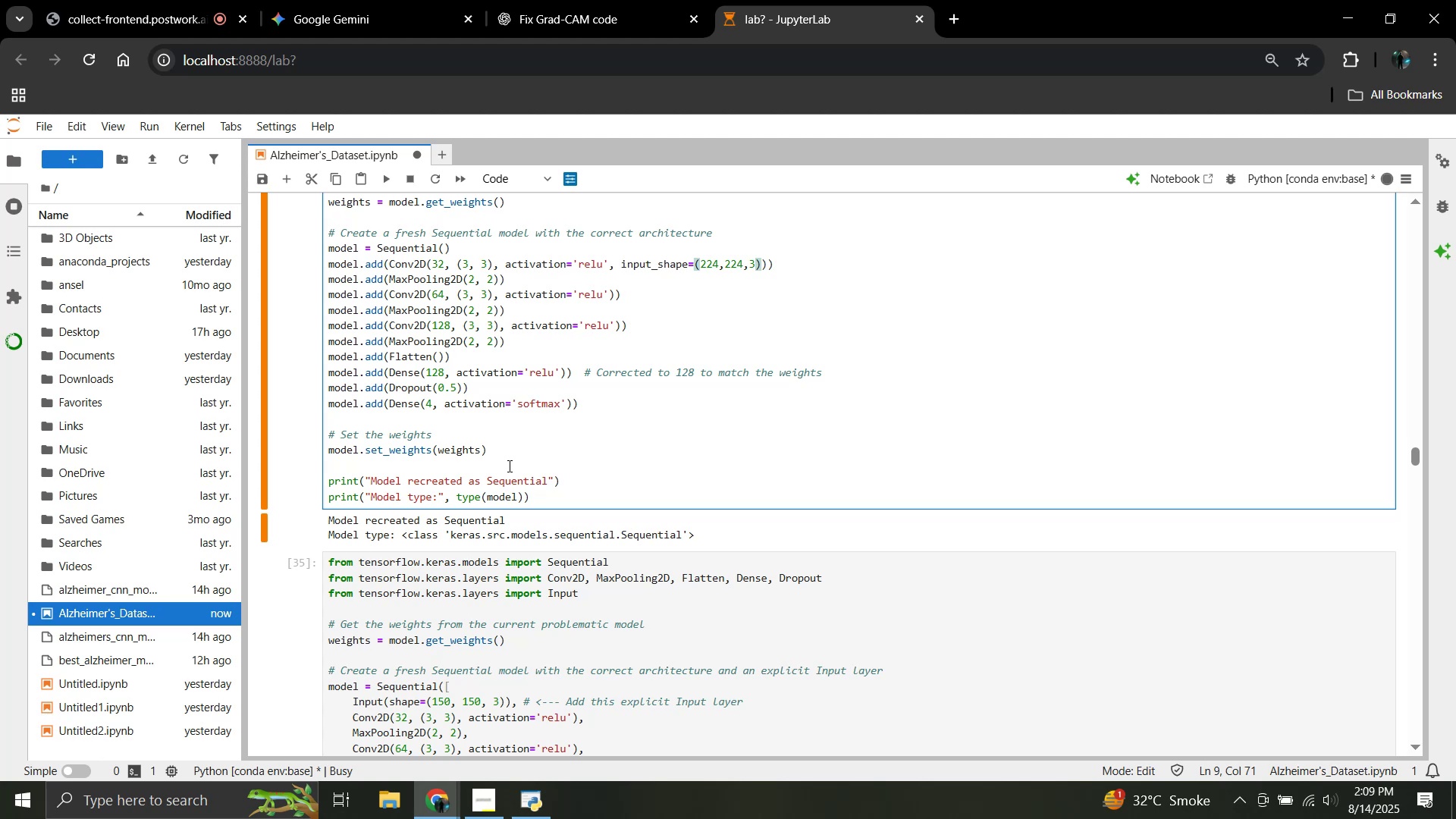 
wait(7.85)
 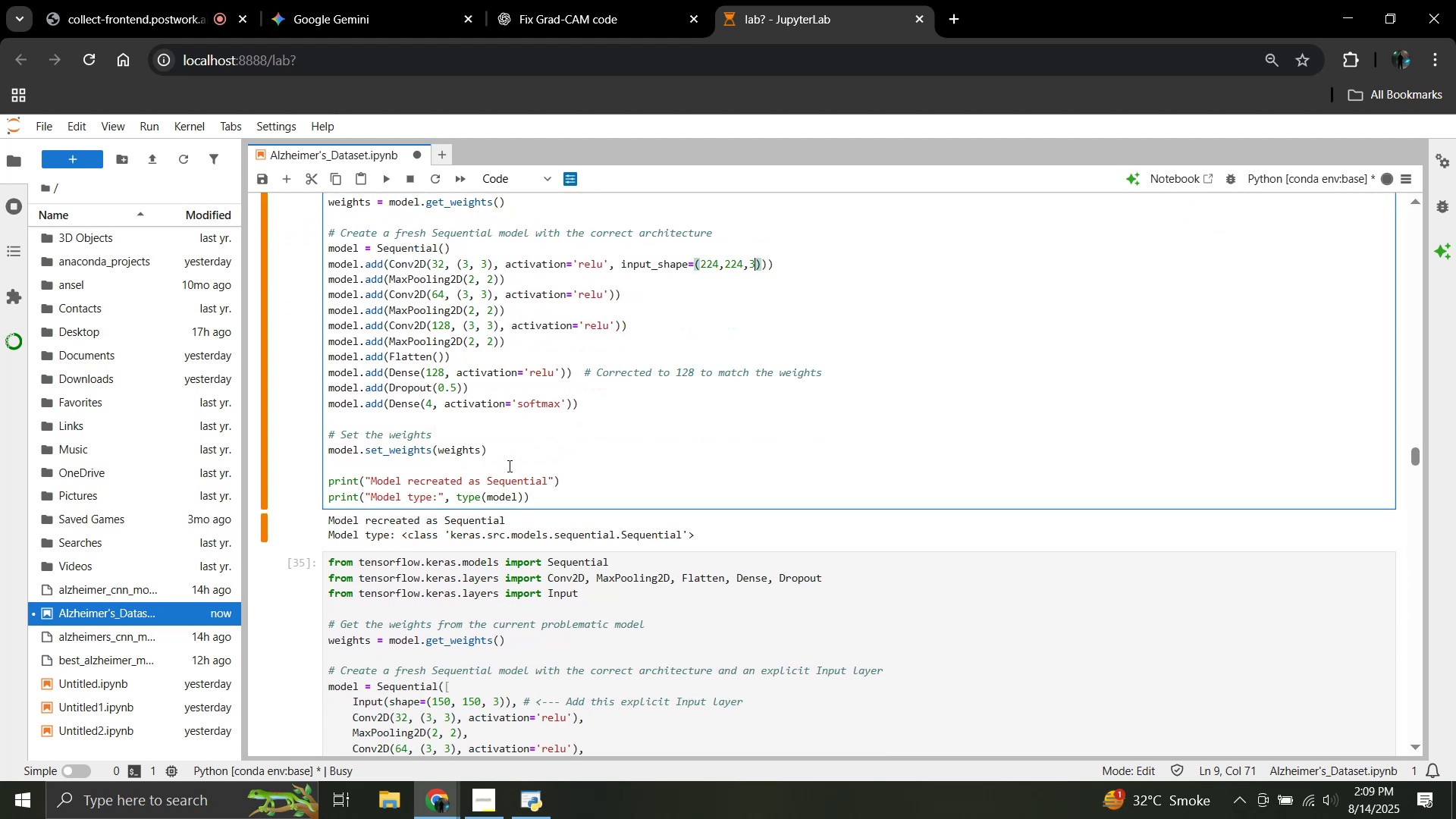 
scroll: coordinate [487, 453], scroll_direction: down, amount: 4.0
 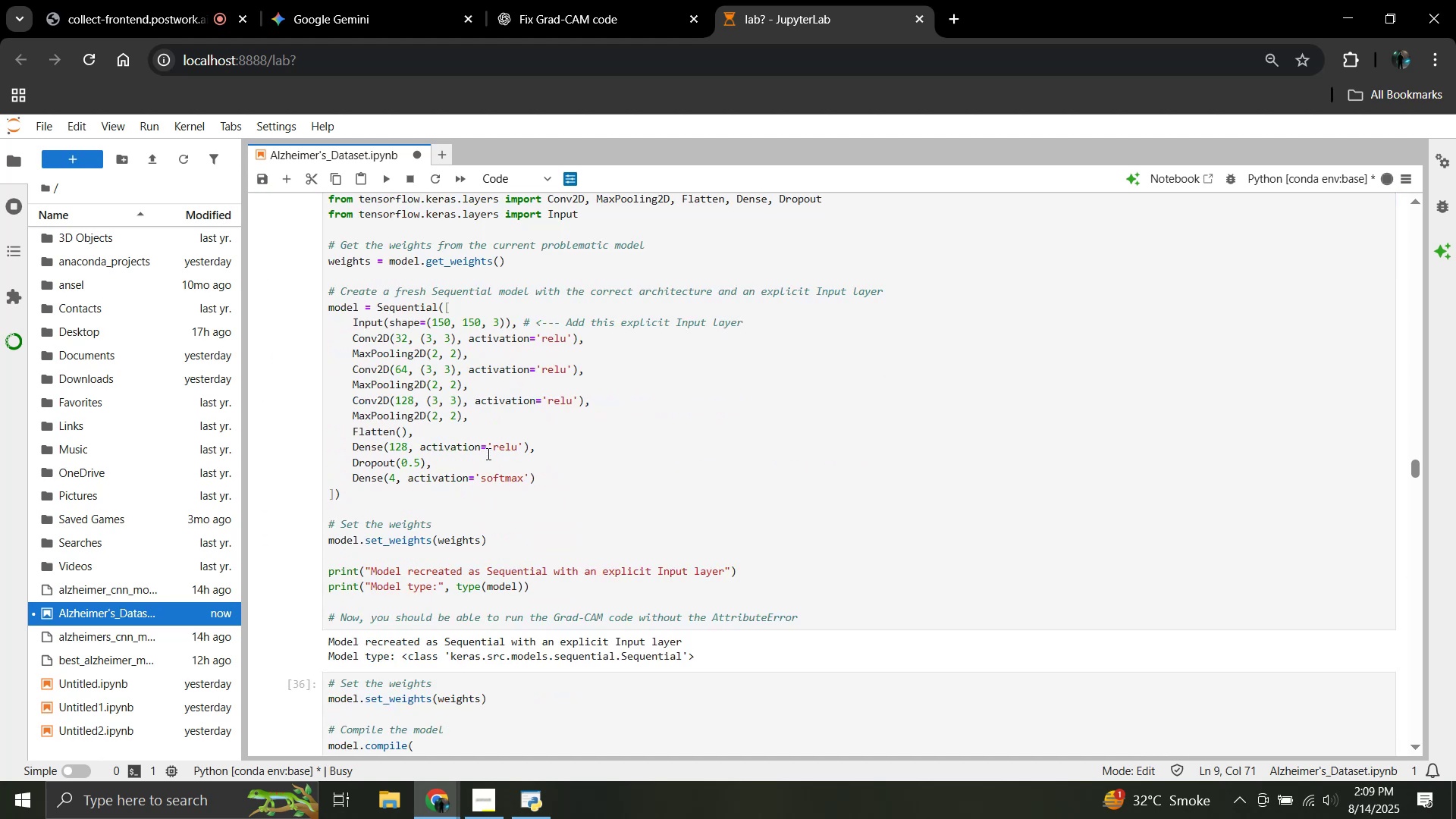 
scroll: coordinate [460, 445], scroll_direction: up, amount: 2.0
 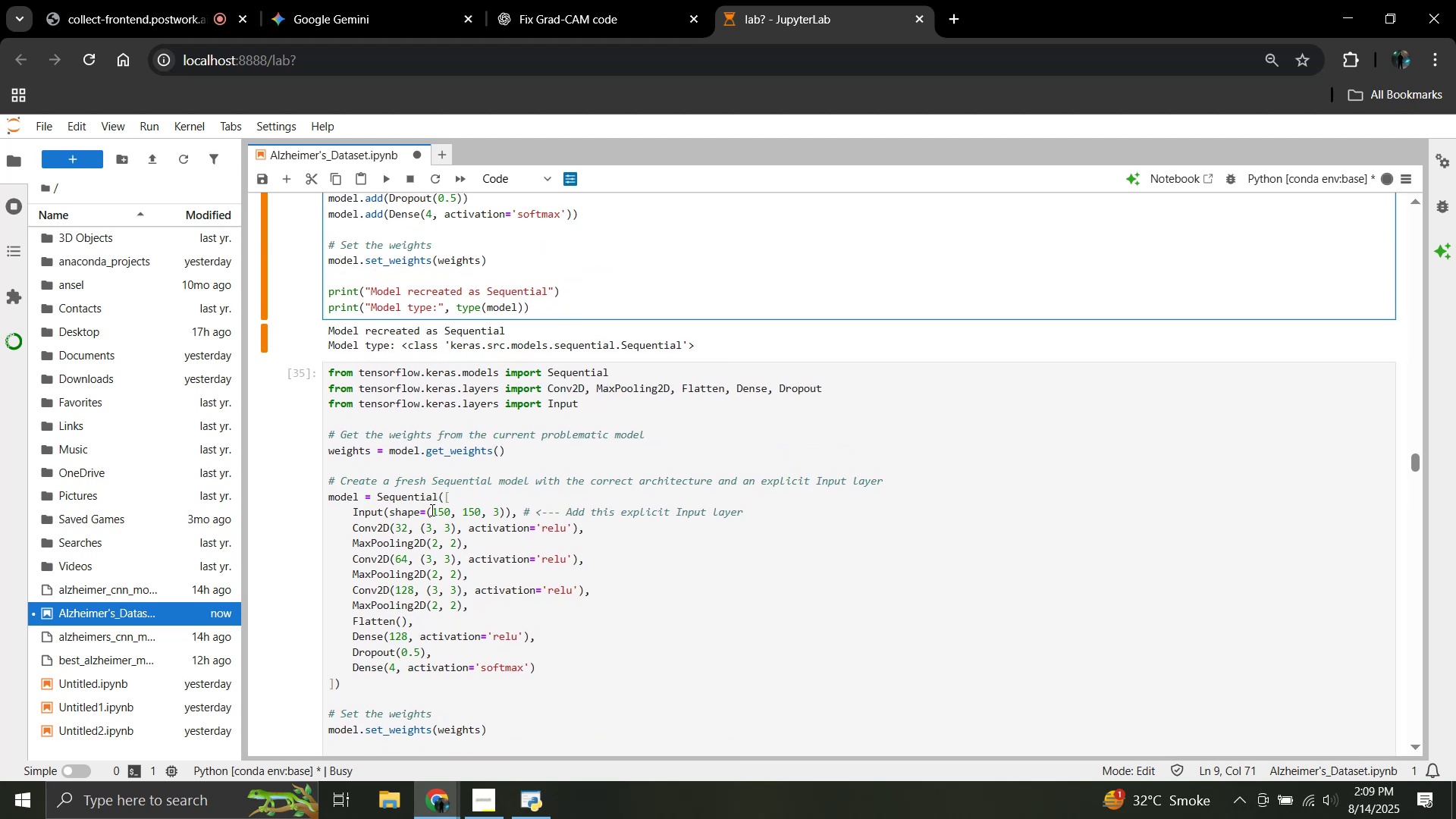 
left_click_drag(start_coordinate=[431, 510], to_coordinate=[498, 518])
 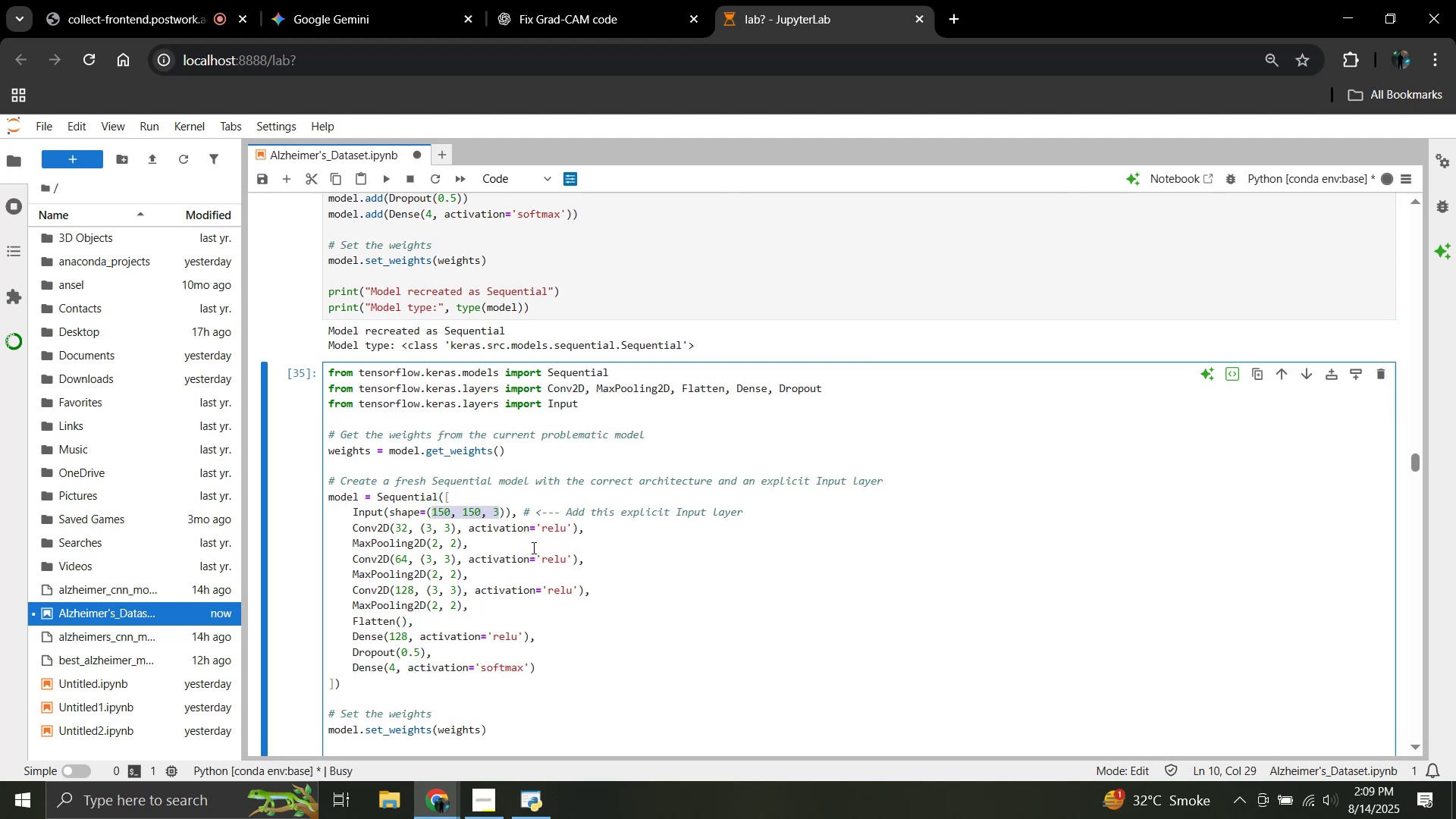 
key(Control+V)
 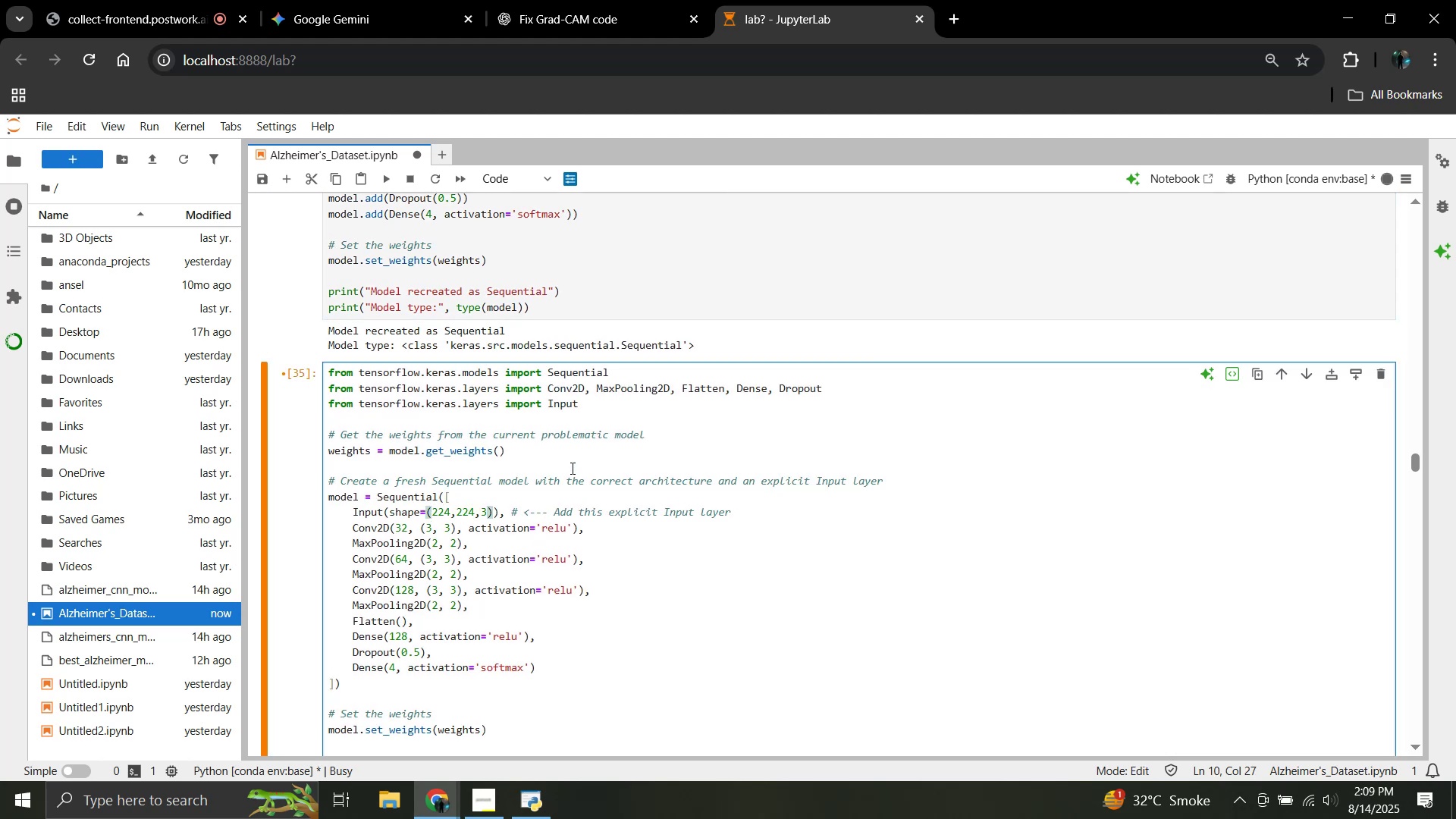 
scroll: coordinate [440, 475], scroll_direction: down, amount: 3.0
 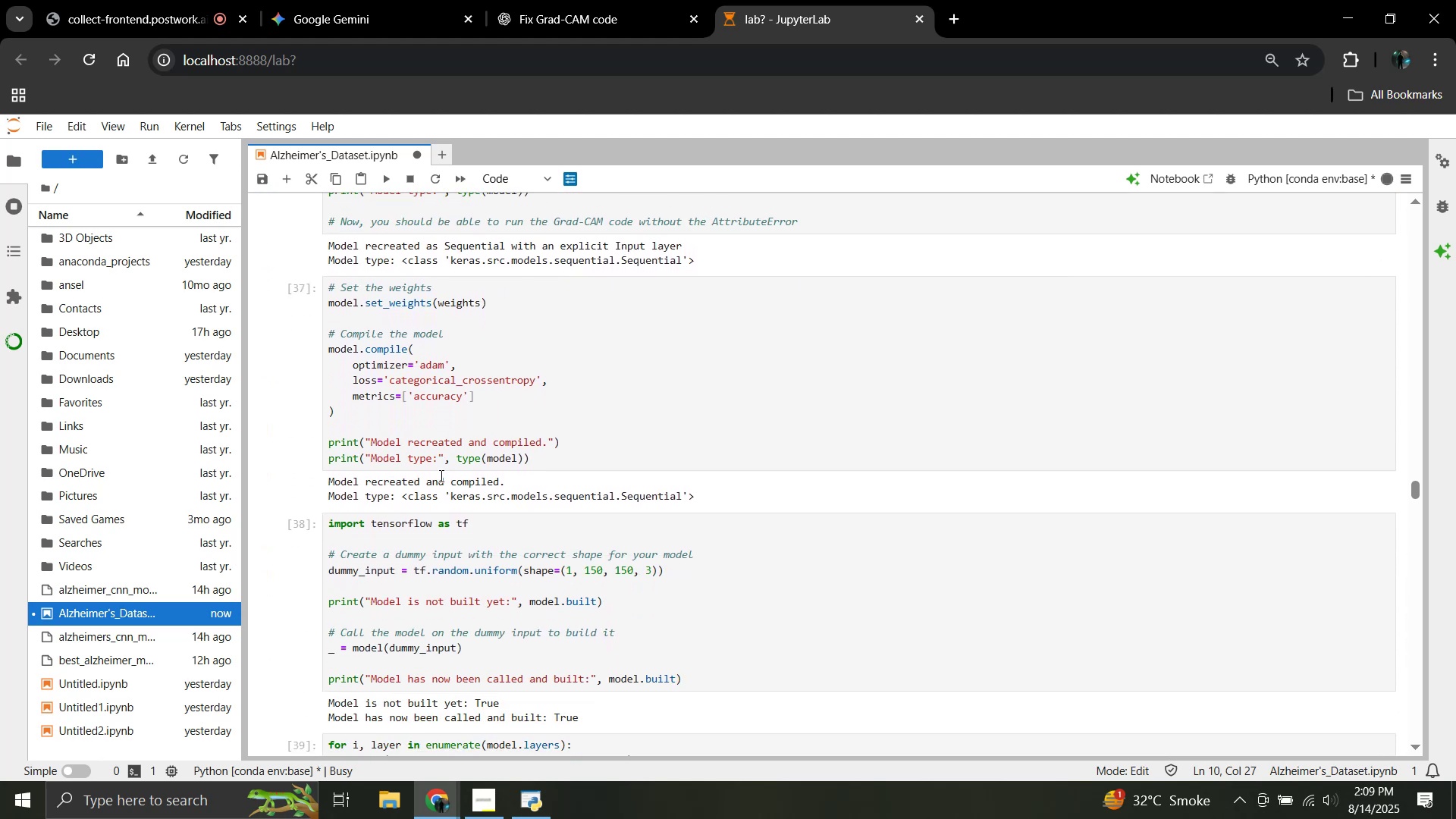 
scroll: coordinate [440, 475], scroll_direction: up, amount: 1.0
 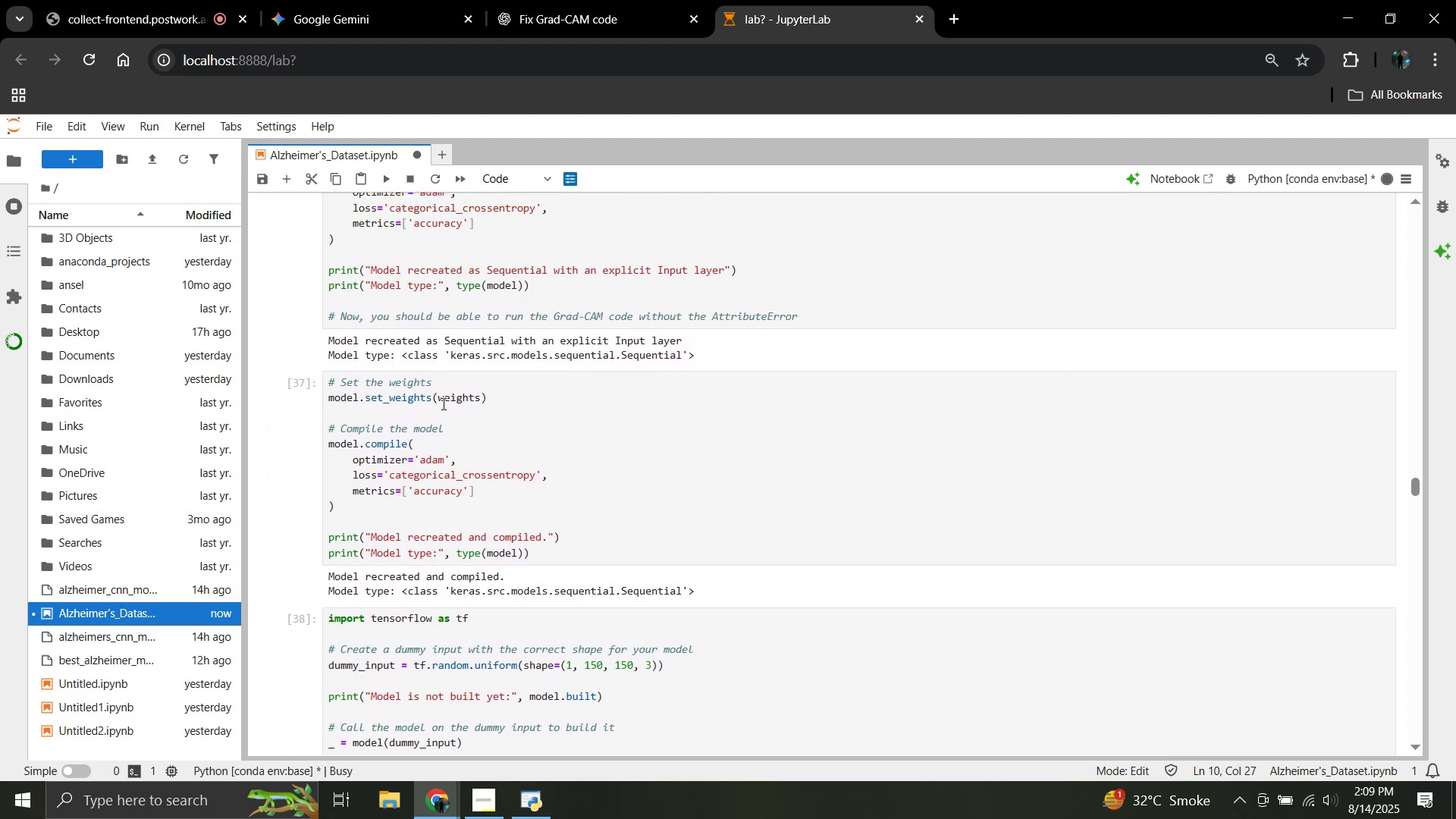 
scroll: coordinate [442, 416], scroll_direction: down, amount: 2.0
 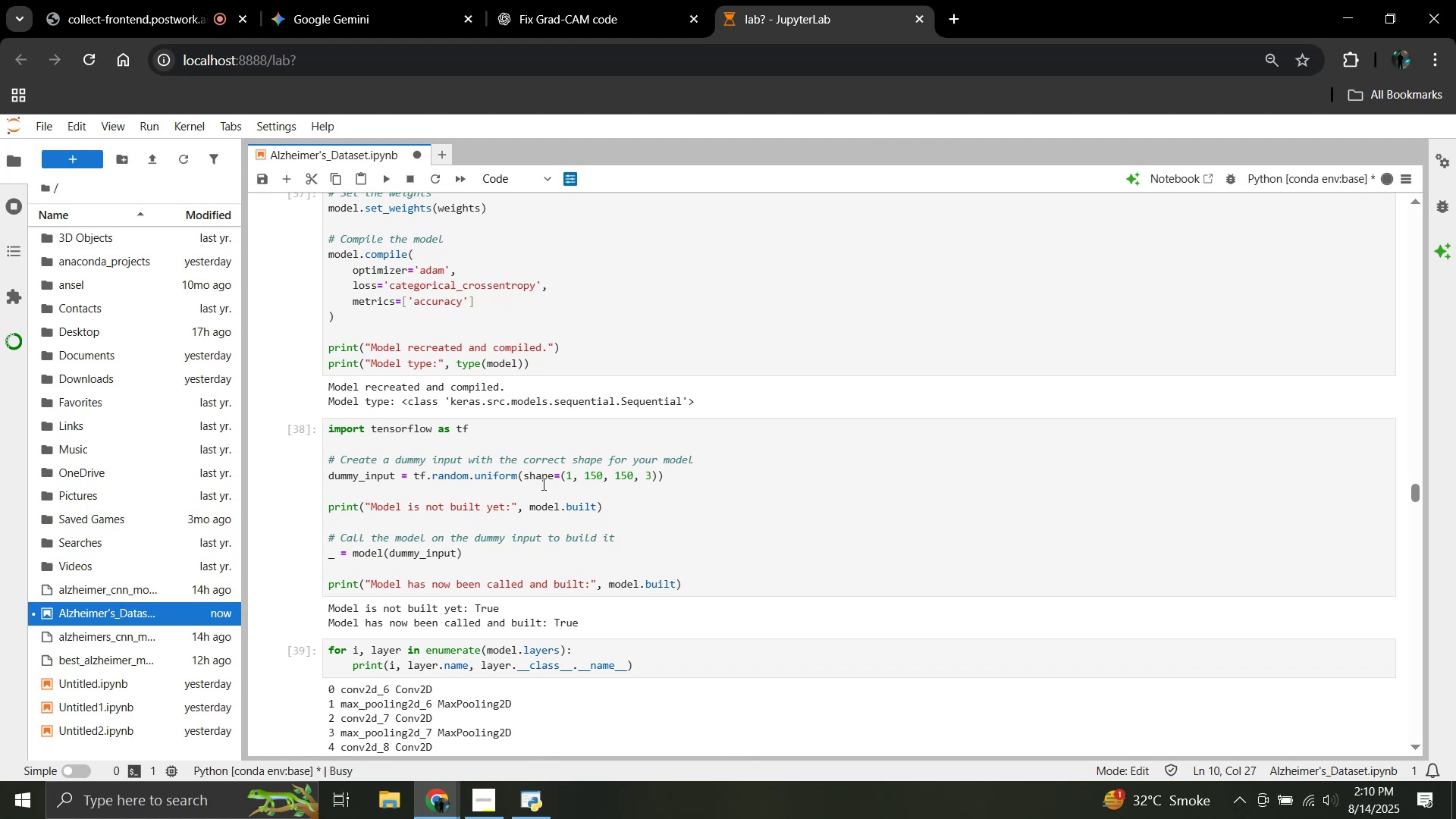 
left_click_drag(start_coordinate=[564, 477], to_coordinate=[649, 483])
 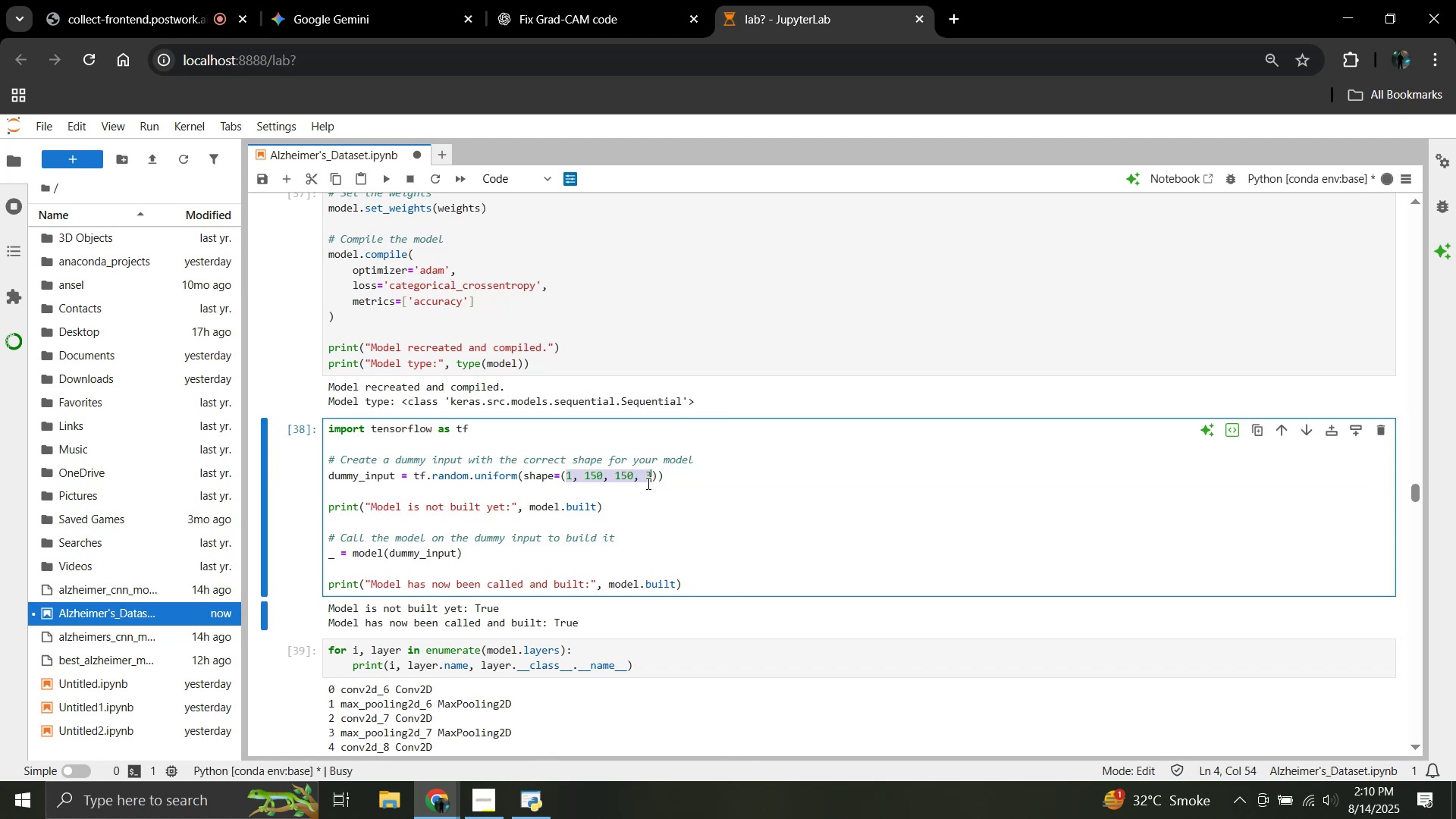 
key(Control+C)
 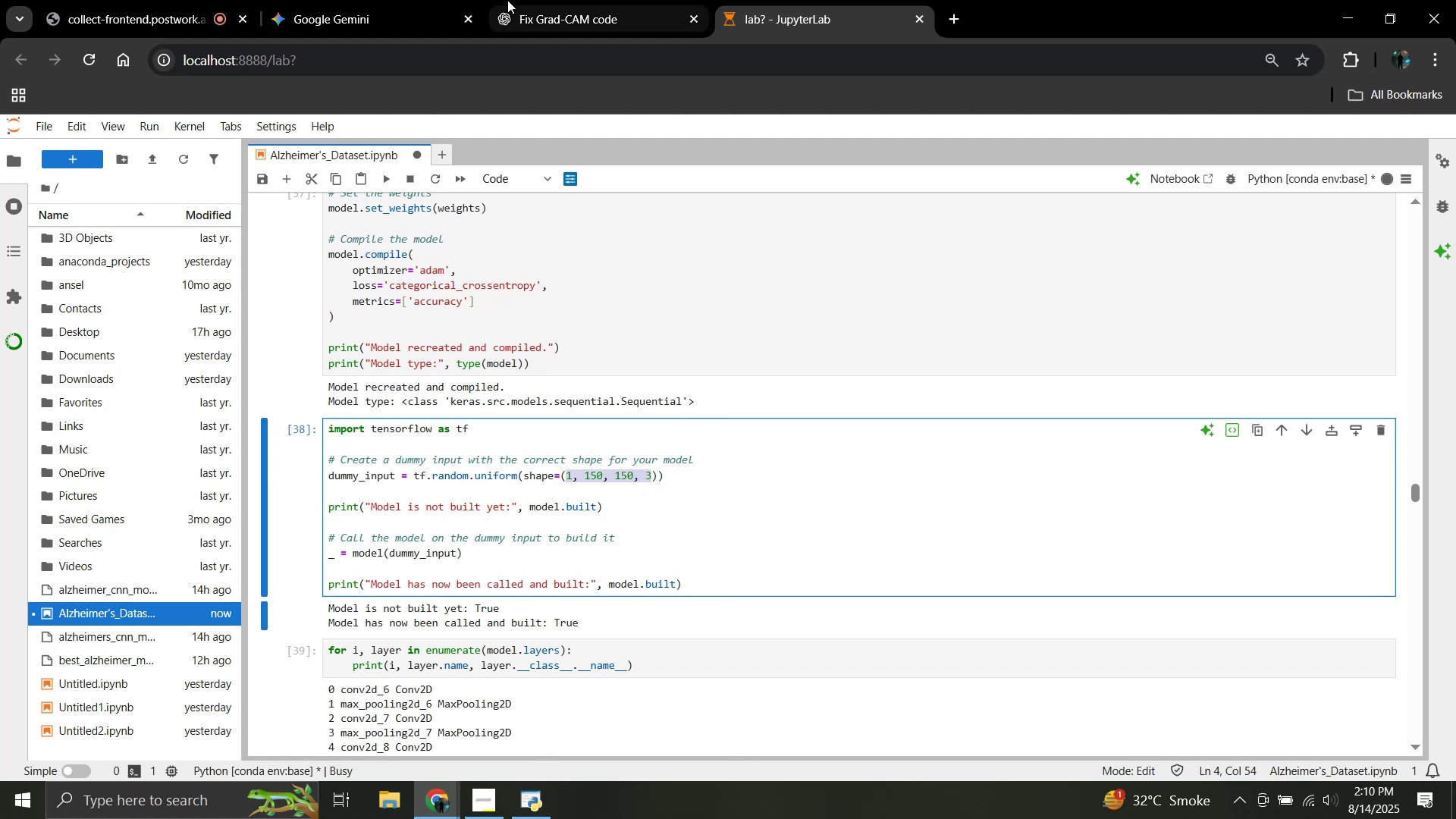 
left_click([520, 0])
 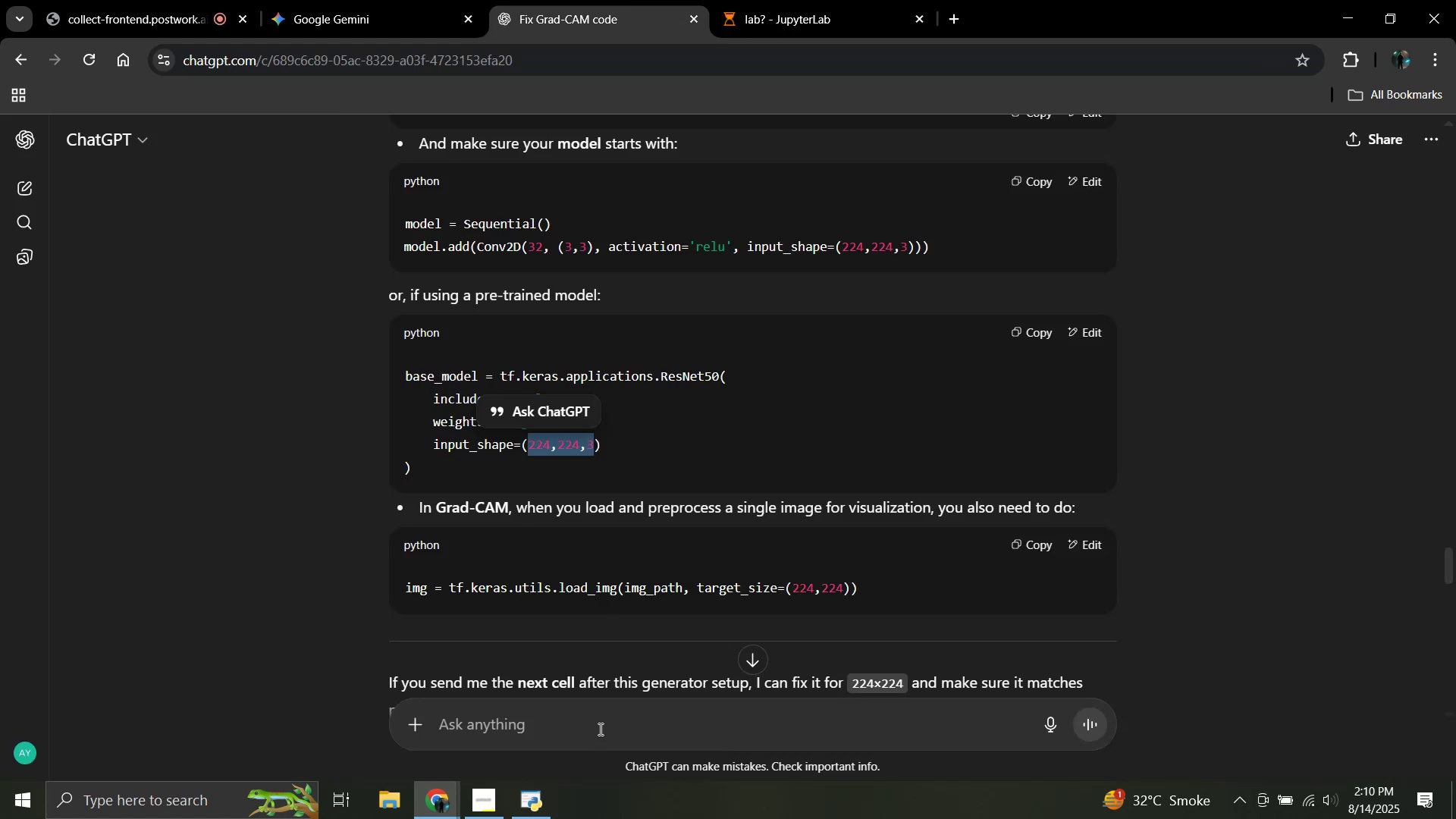 
left_click([599, 729])
 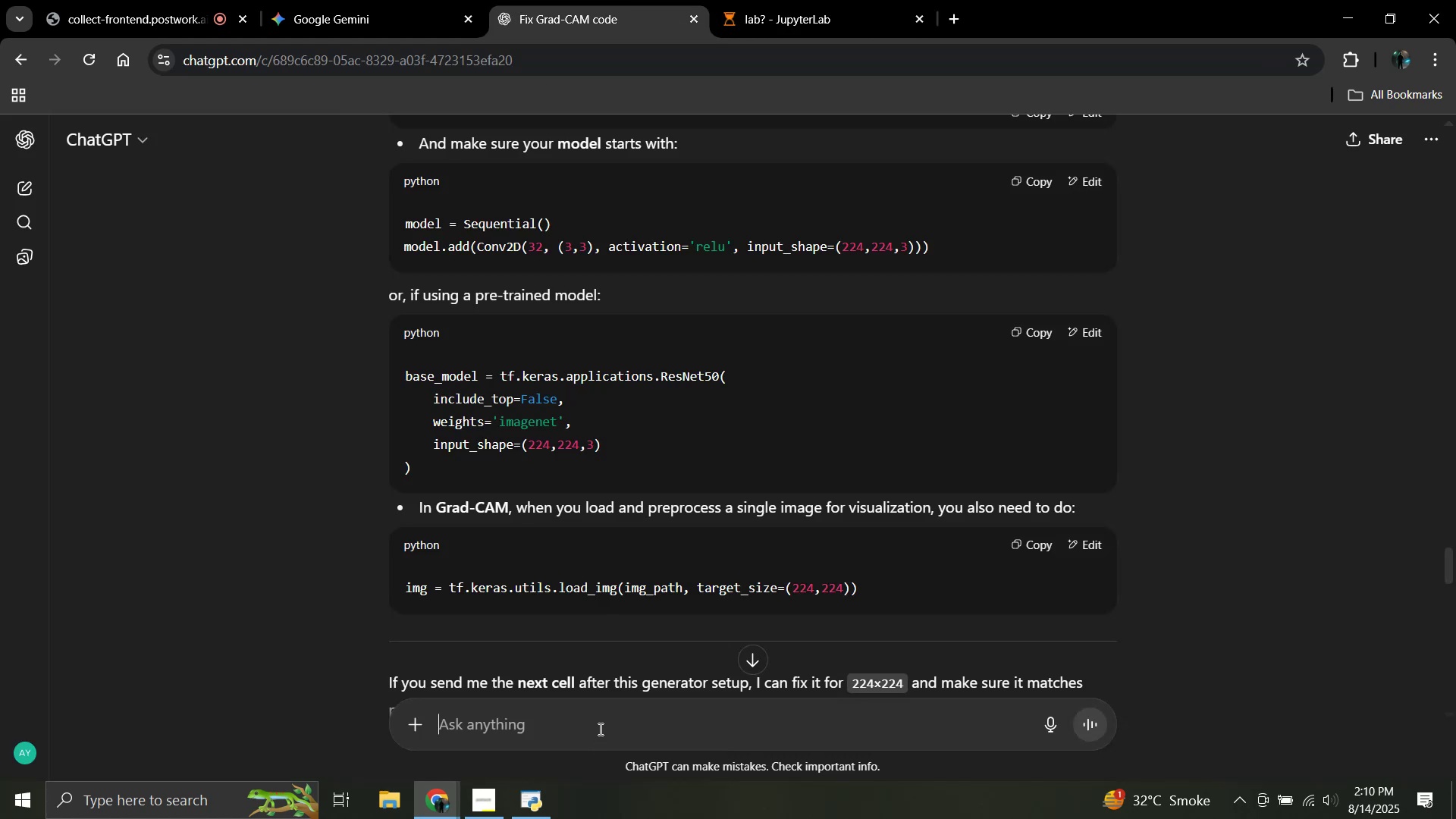 
key(Control+V)
 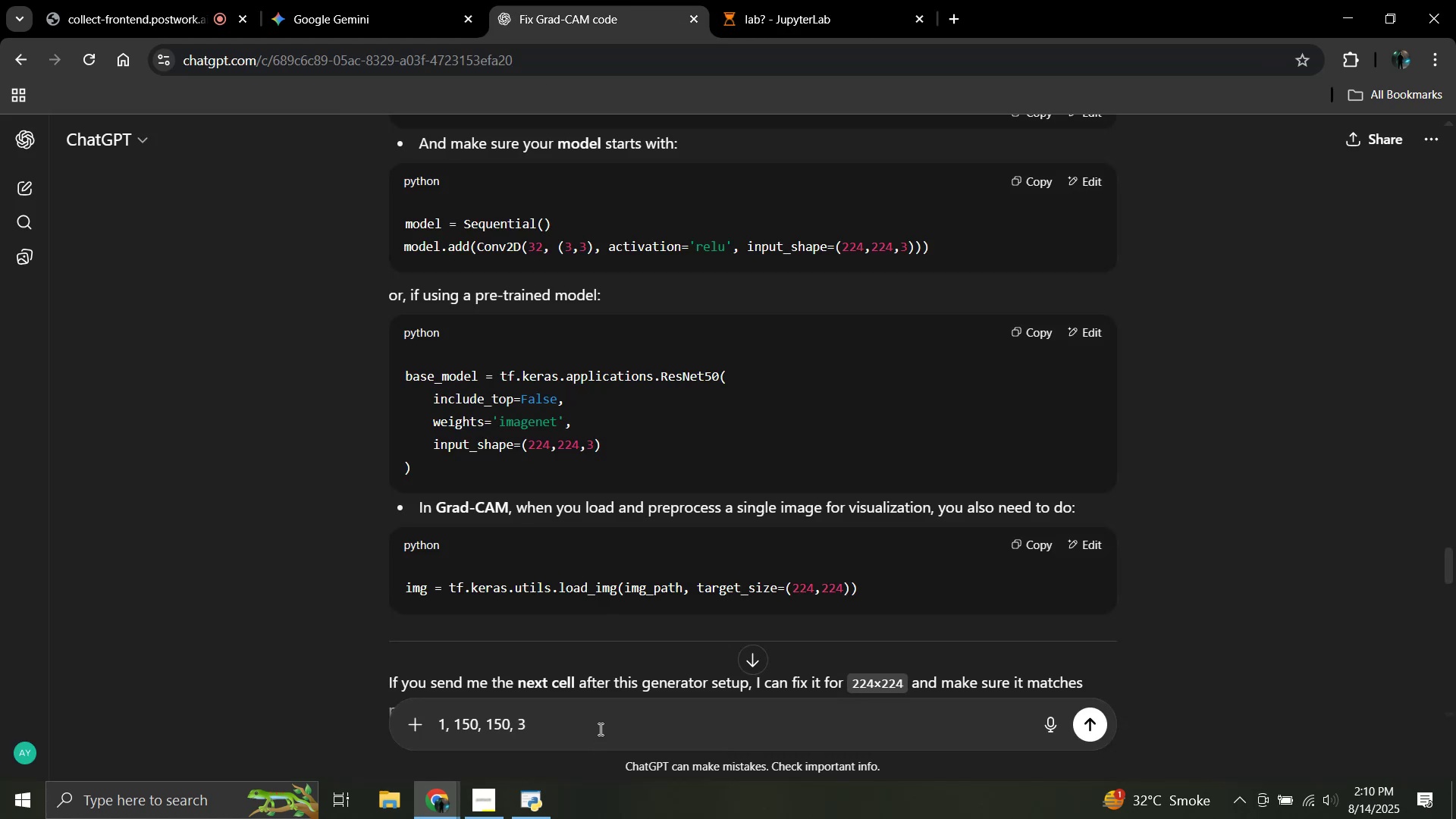 
key(Enter)
 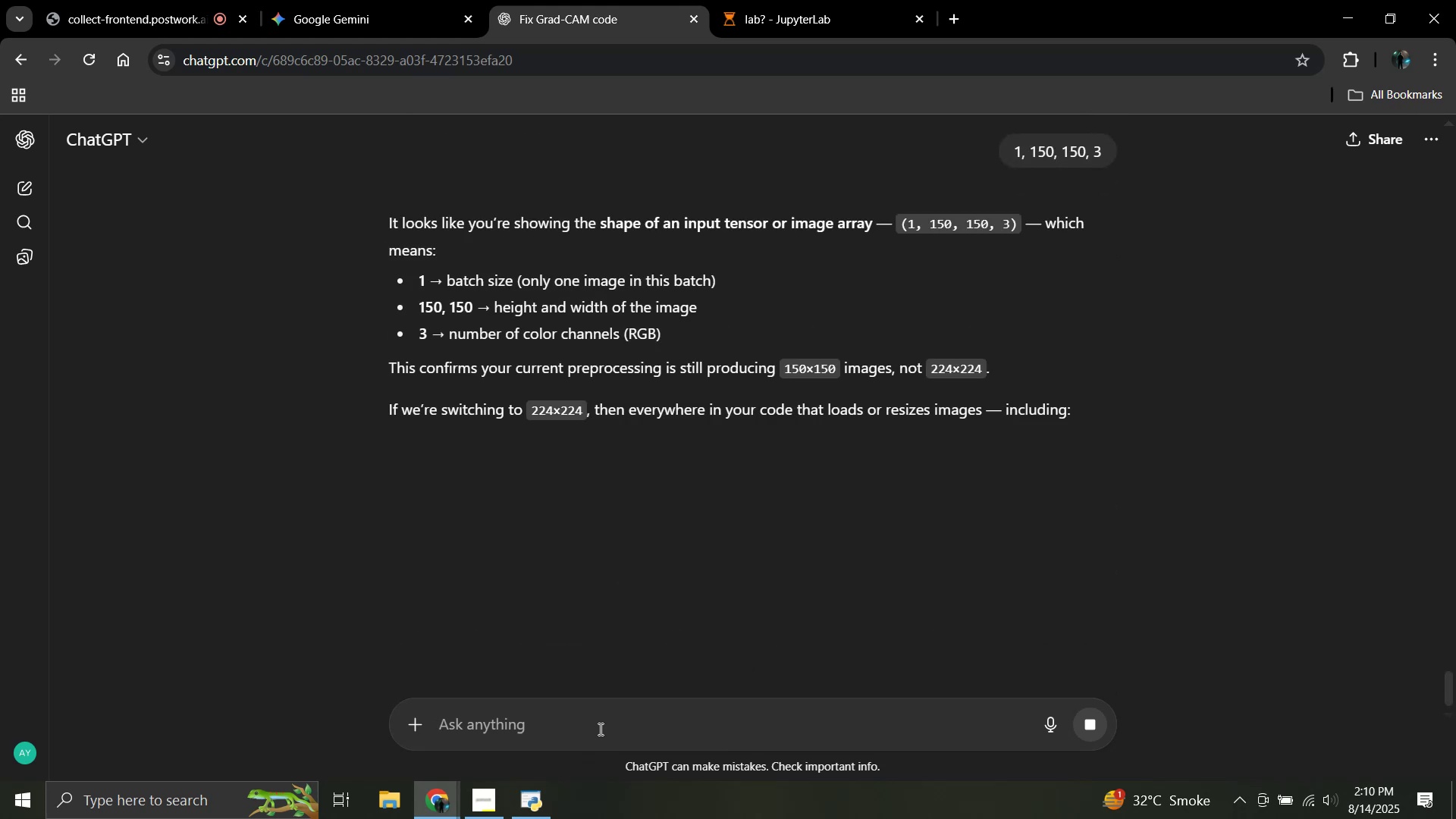 
wait(11.63)
 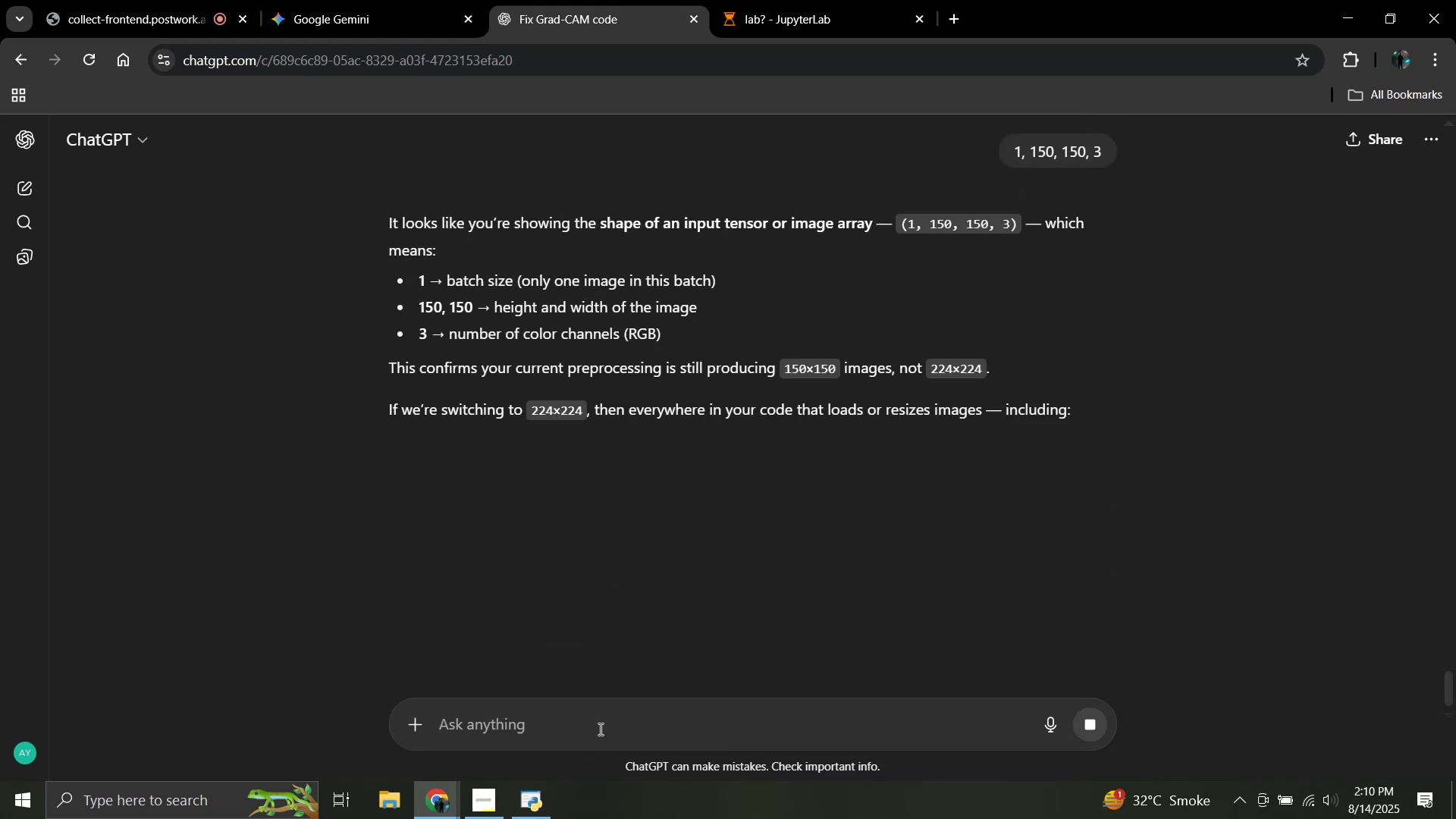 
scroll: coordinate [720, 461], scroll_direction: down, amount: 1.0
 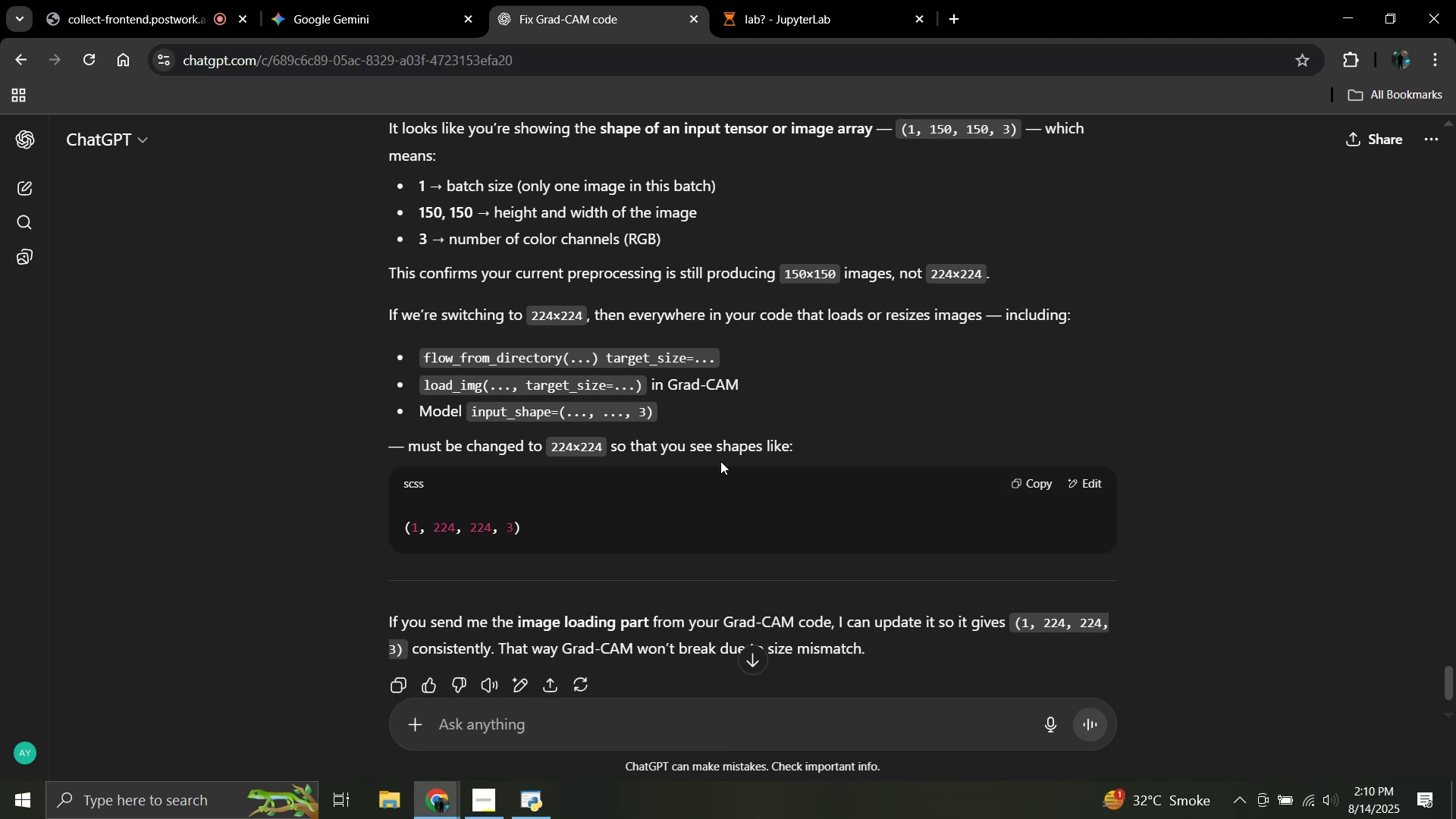 
left_click([793, 0])
 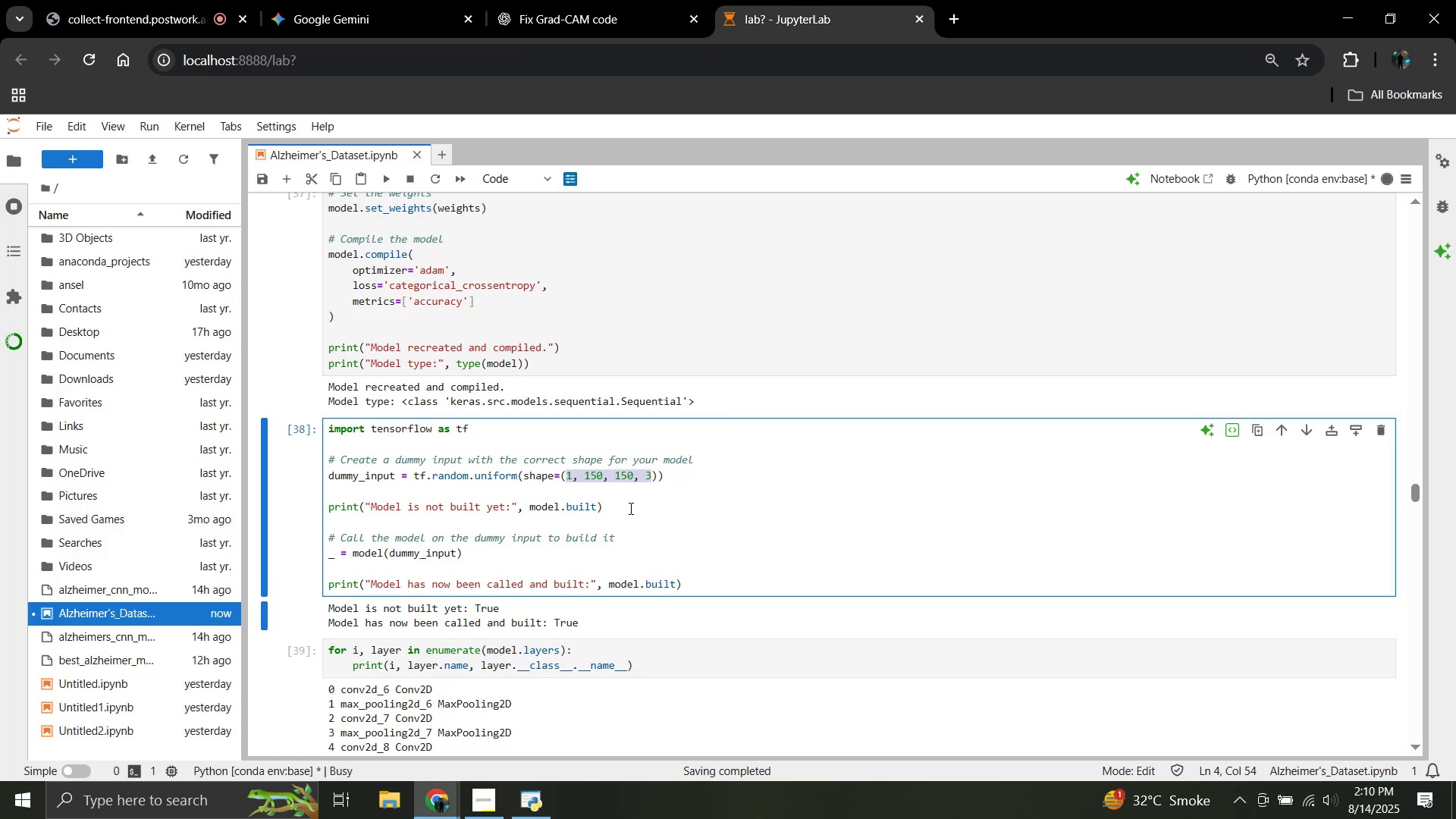 
left_click([613, 497])
 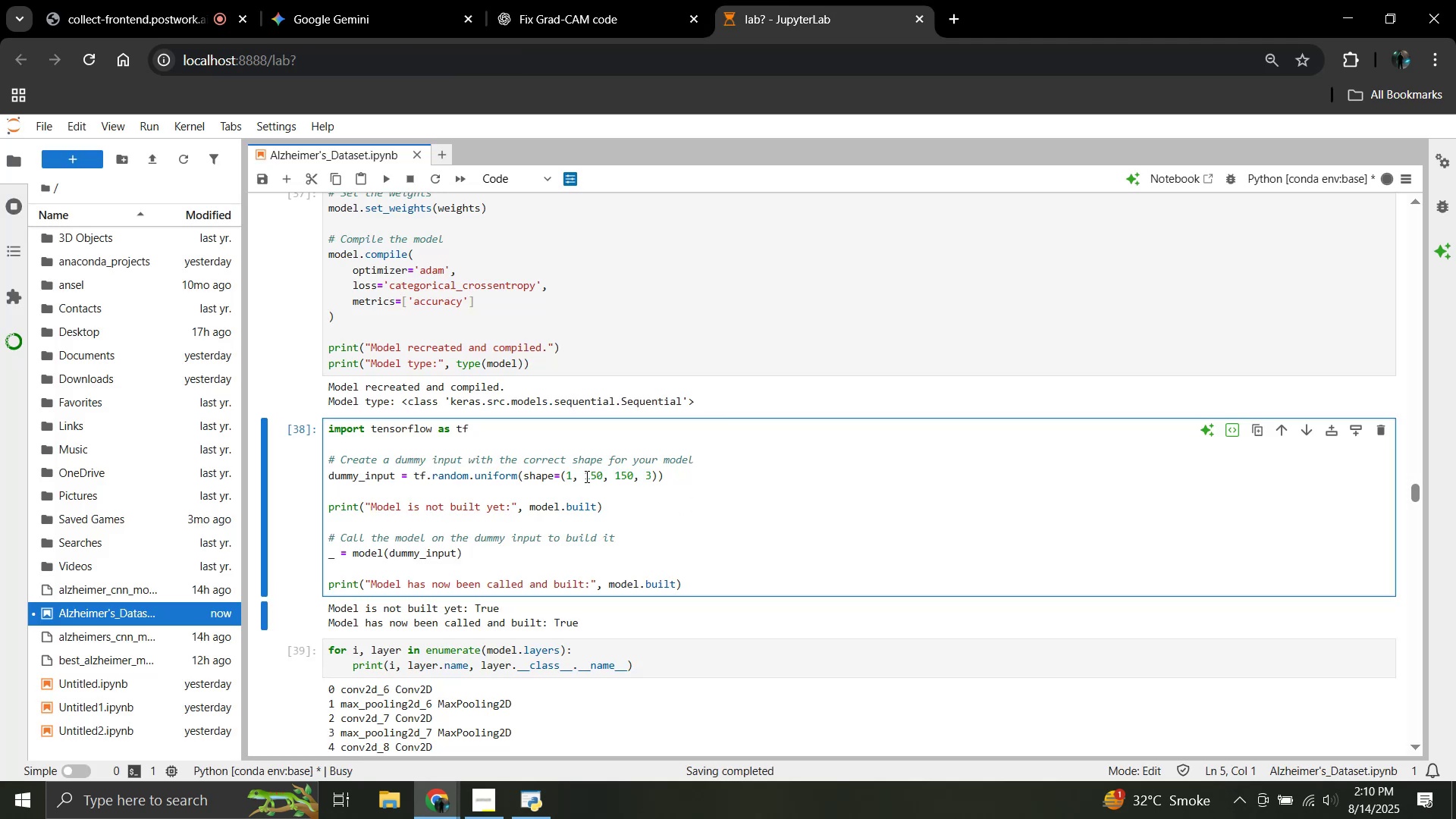 
left_click_drag(start_coordinate=[585, 476], to_coordinate=[653, 482])
 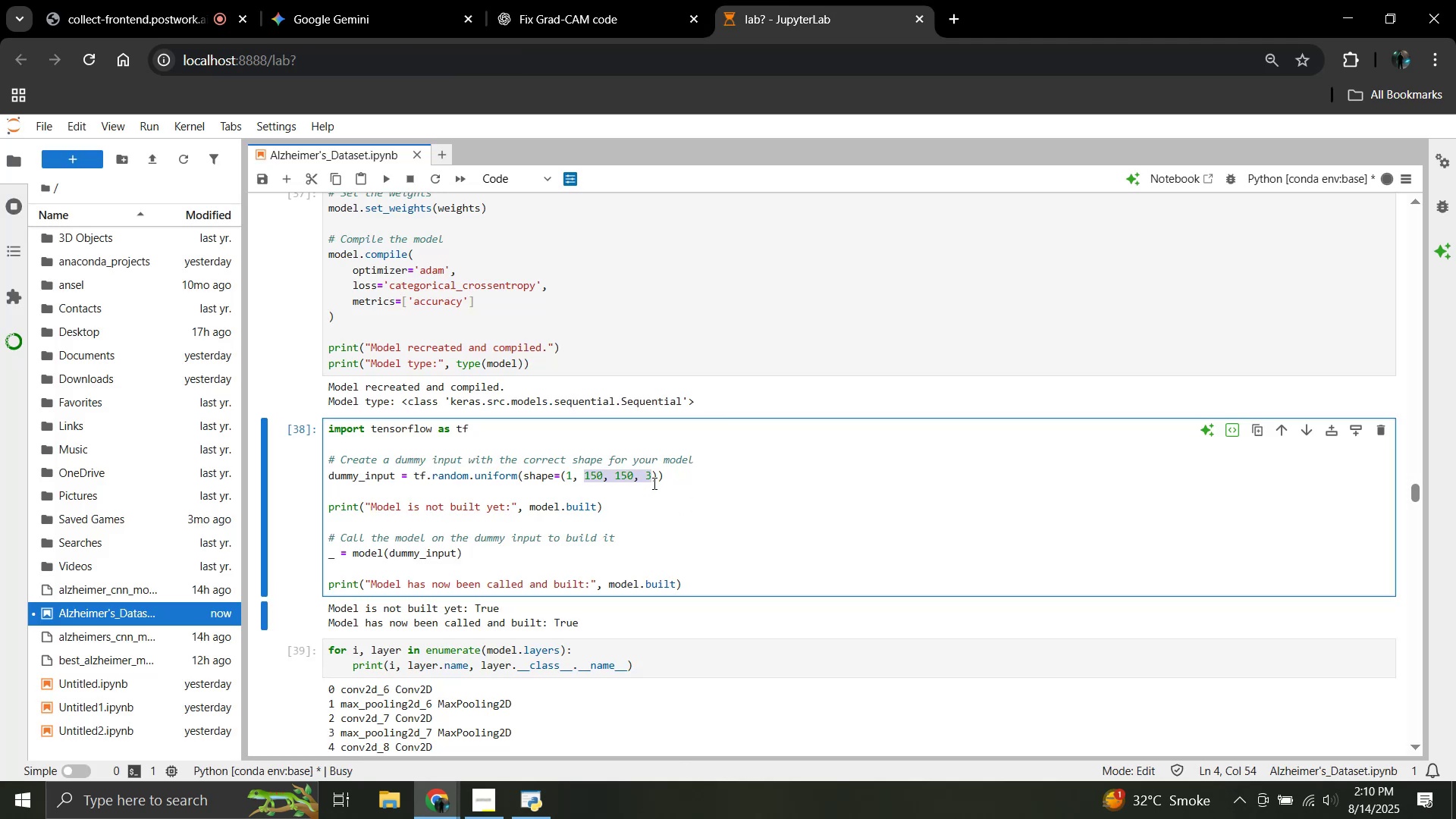 
key(Control+V)
 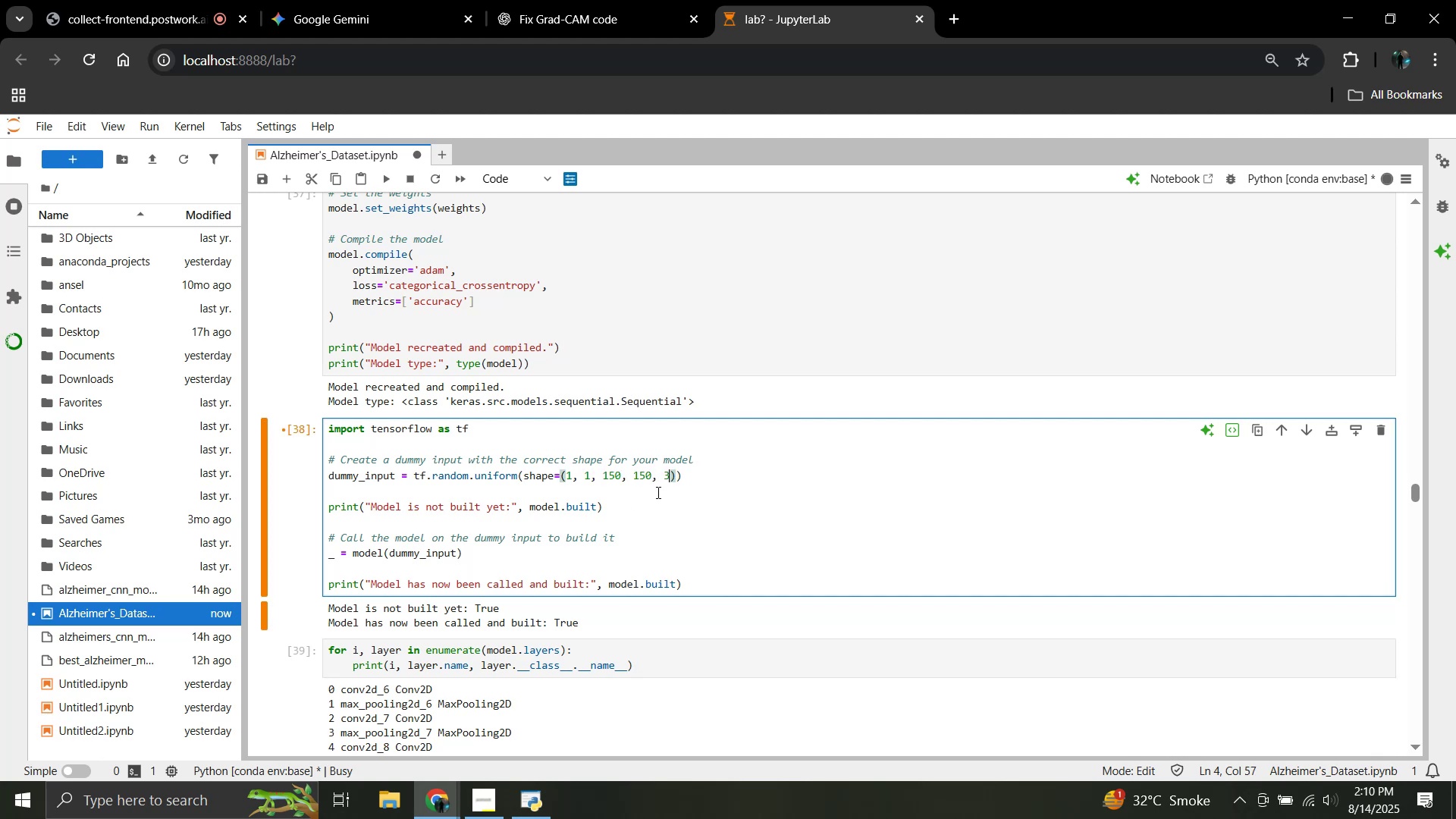 
key(Control+Z)
 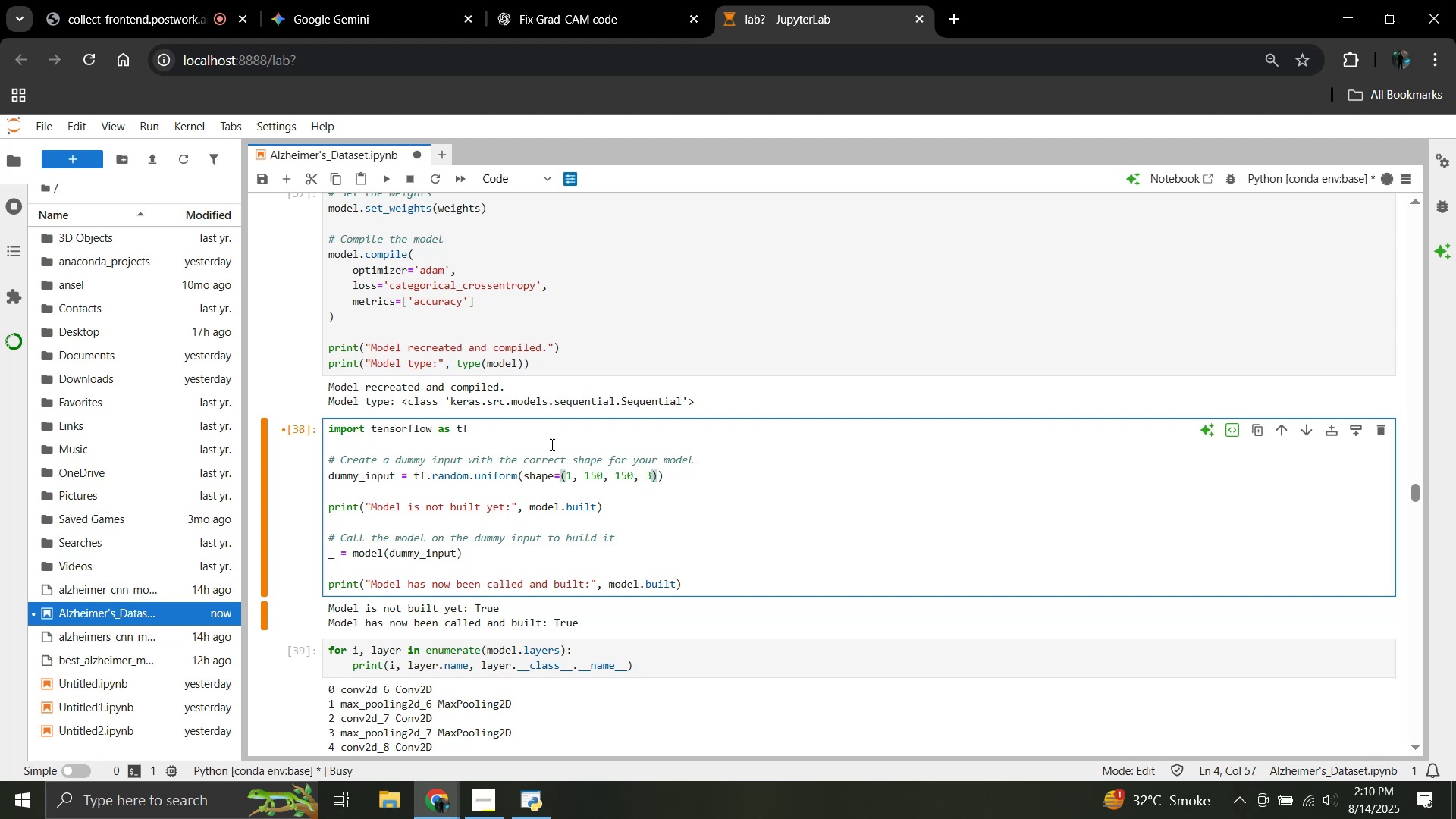 
scroll: coordinate [587, 516], scroll_direction: up, amount: 2.0
 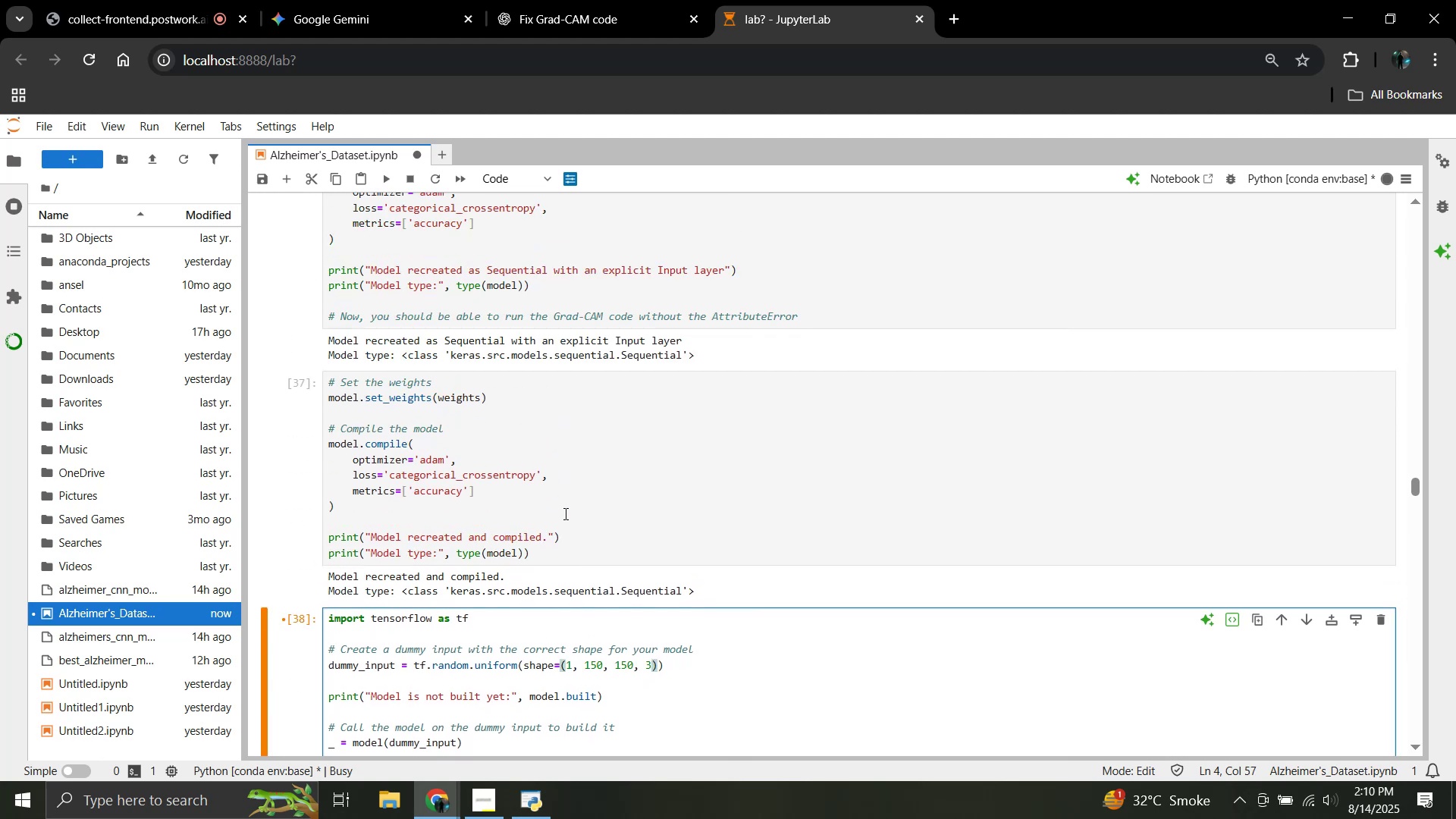 
scroll: coordinate [563, 513], scroll_direction: down, amount: 2.0
 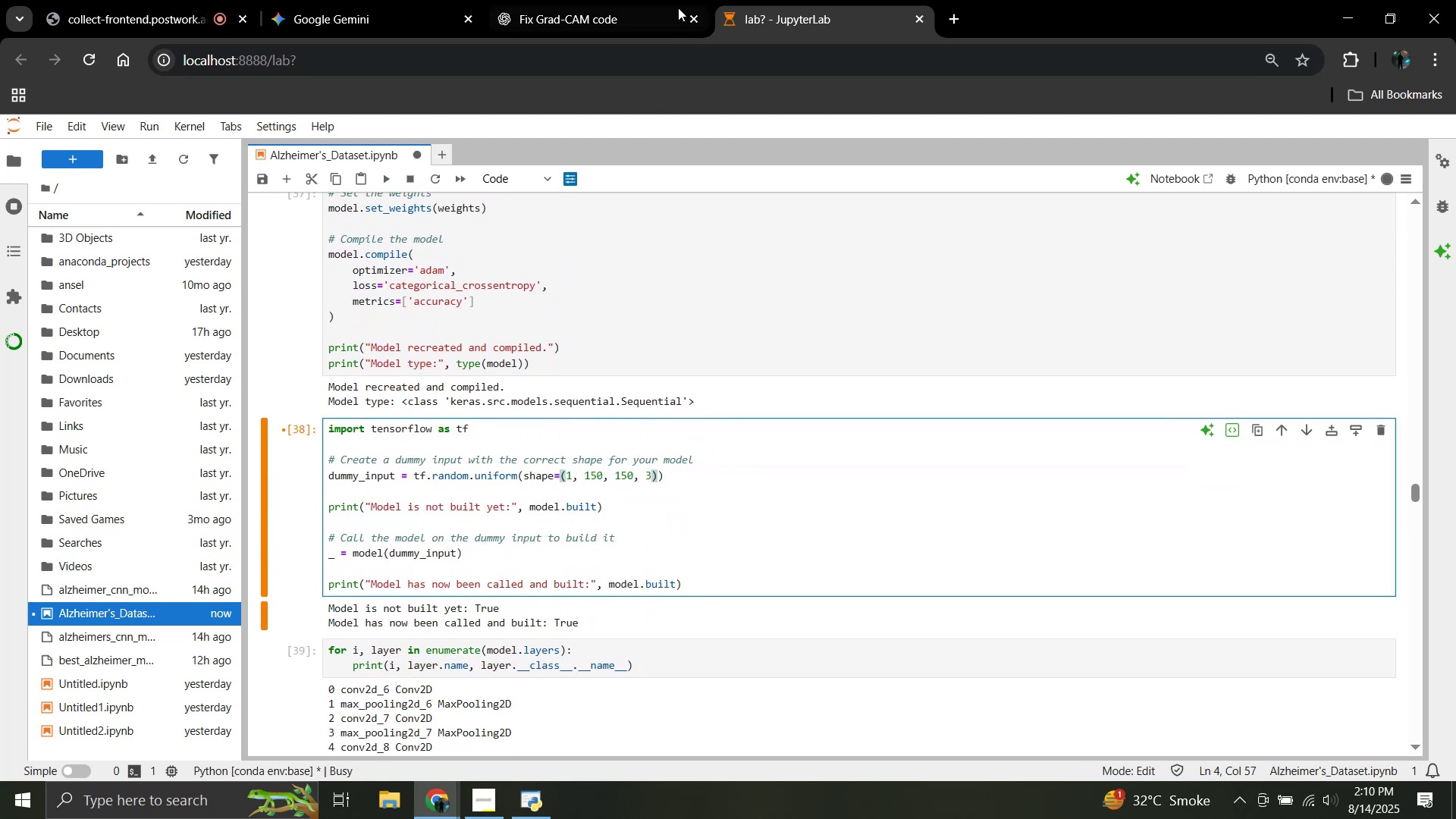 
left_click([638, 0])
 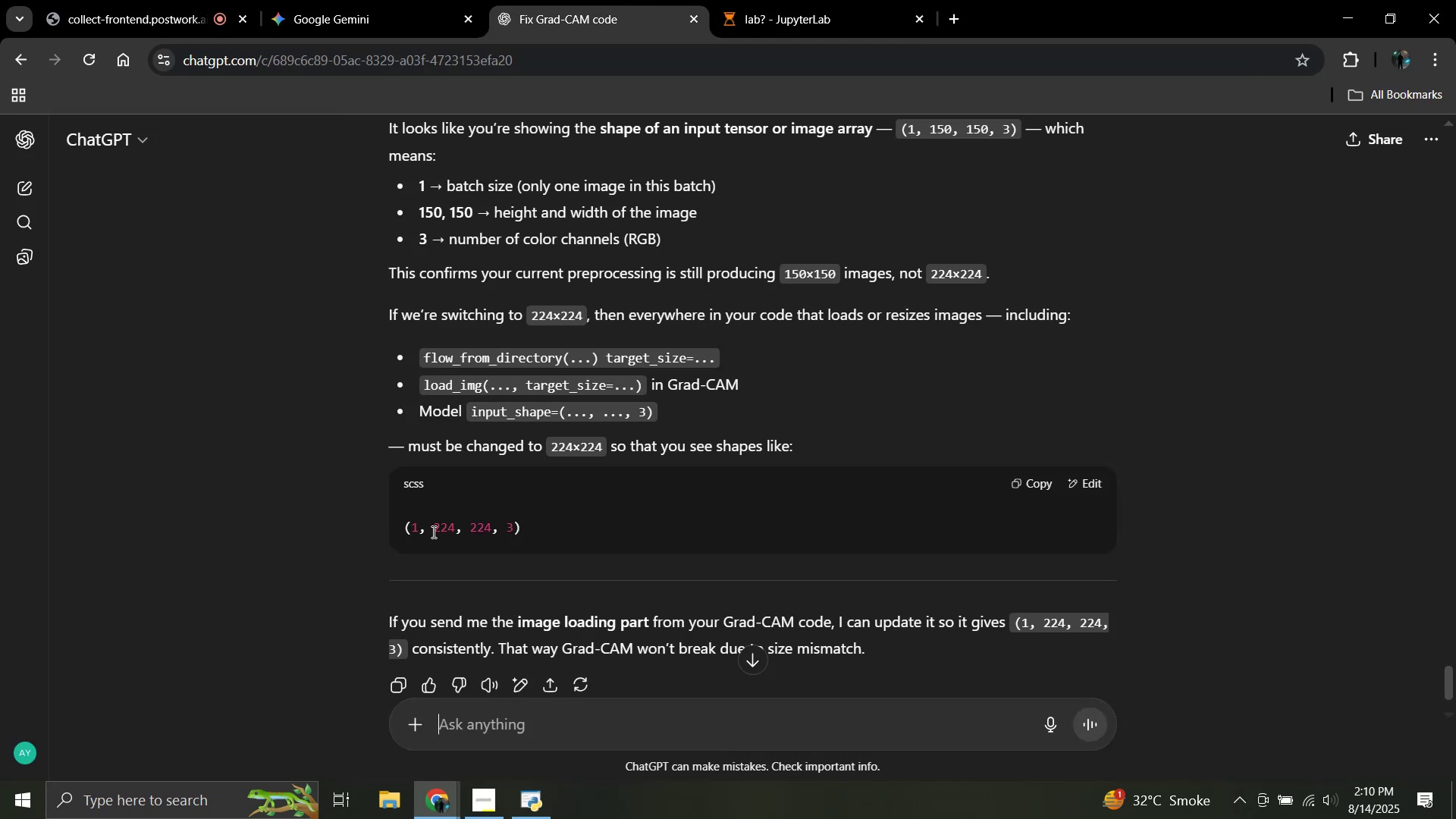 
left_click_drag(start_coordinate=[431, 532], to_coordinate=[512, 536])
 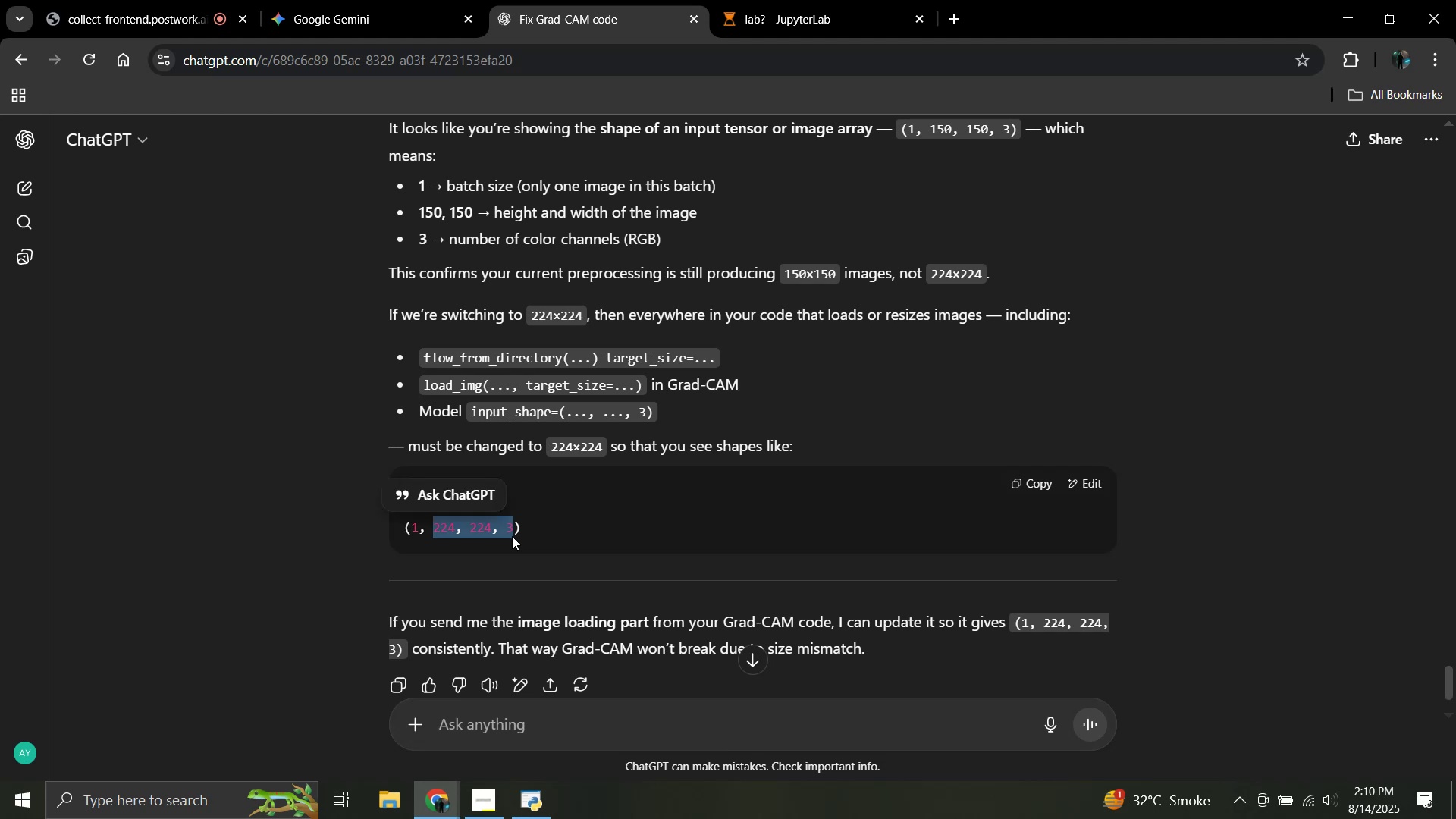 
key(Control+C)
 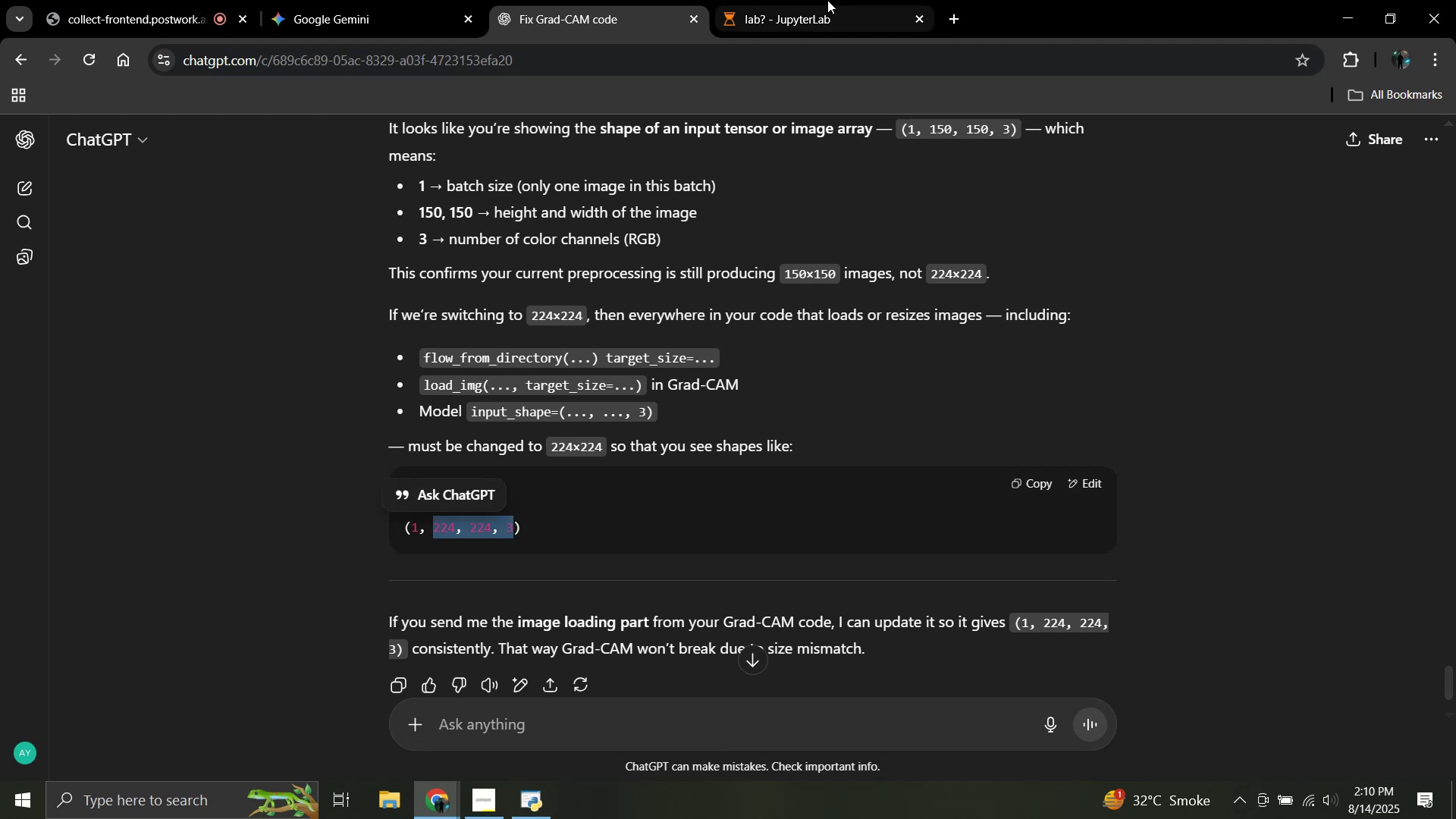 
left_click([827, 0])
 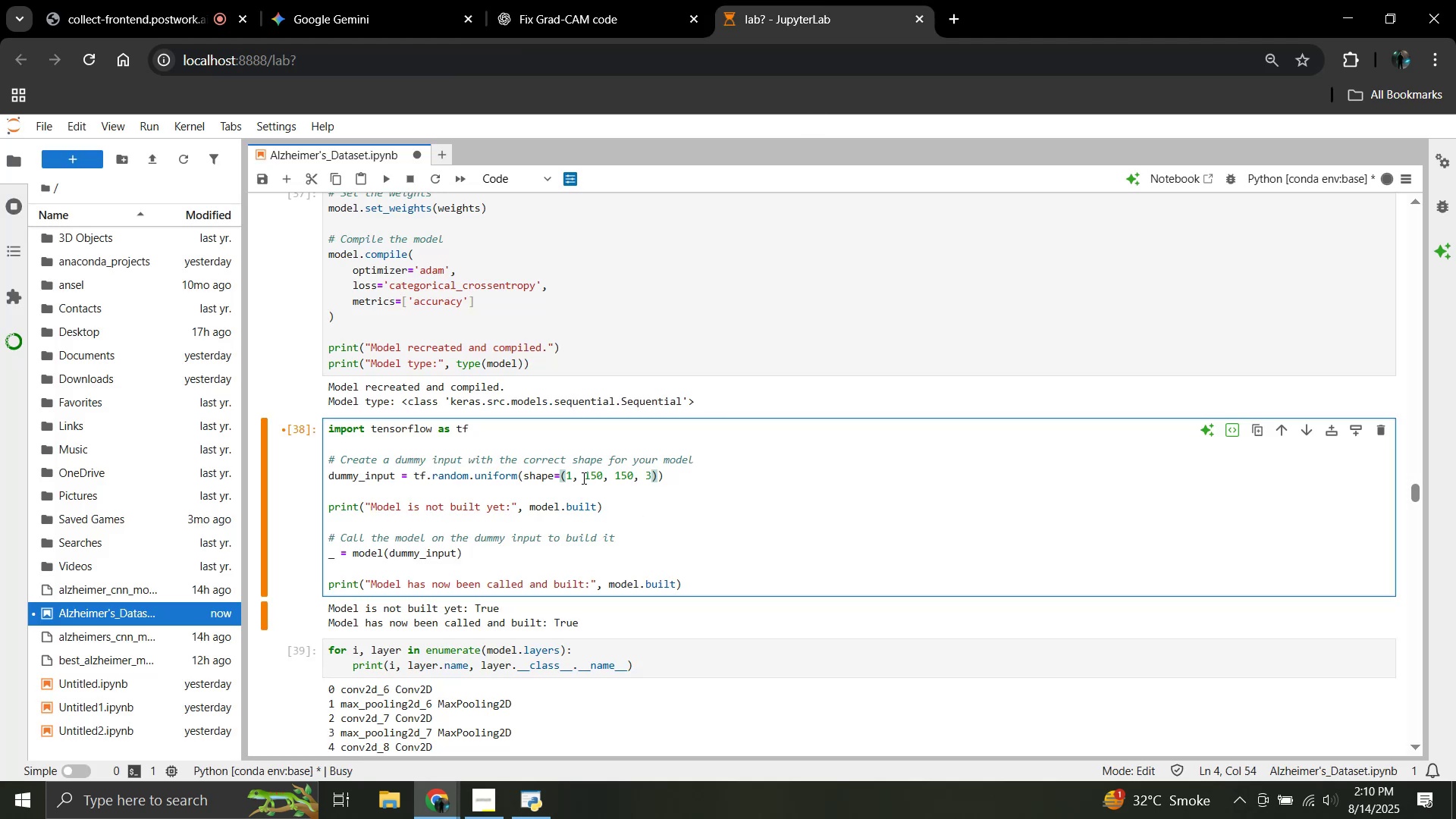 
left_click_drag(start_coordinate=[585, 476], to_coordinate=[651, 482])
 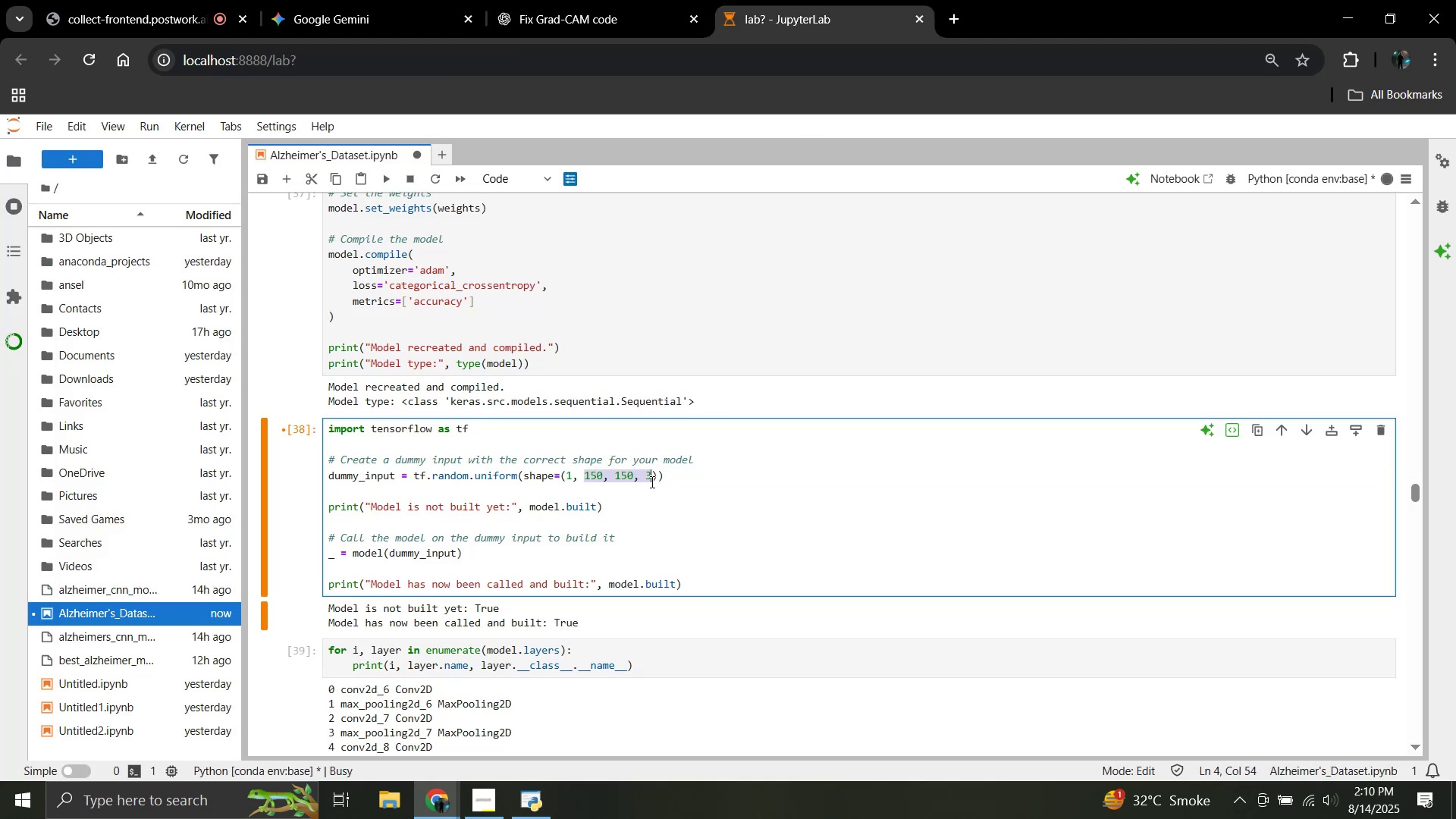 
key(Control+V)
 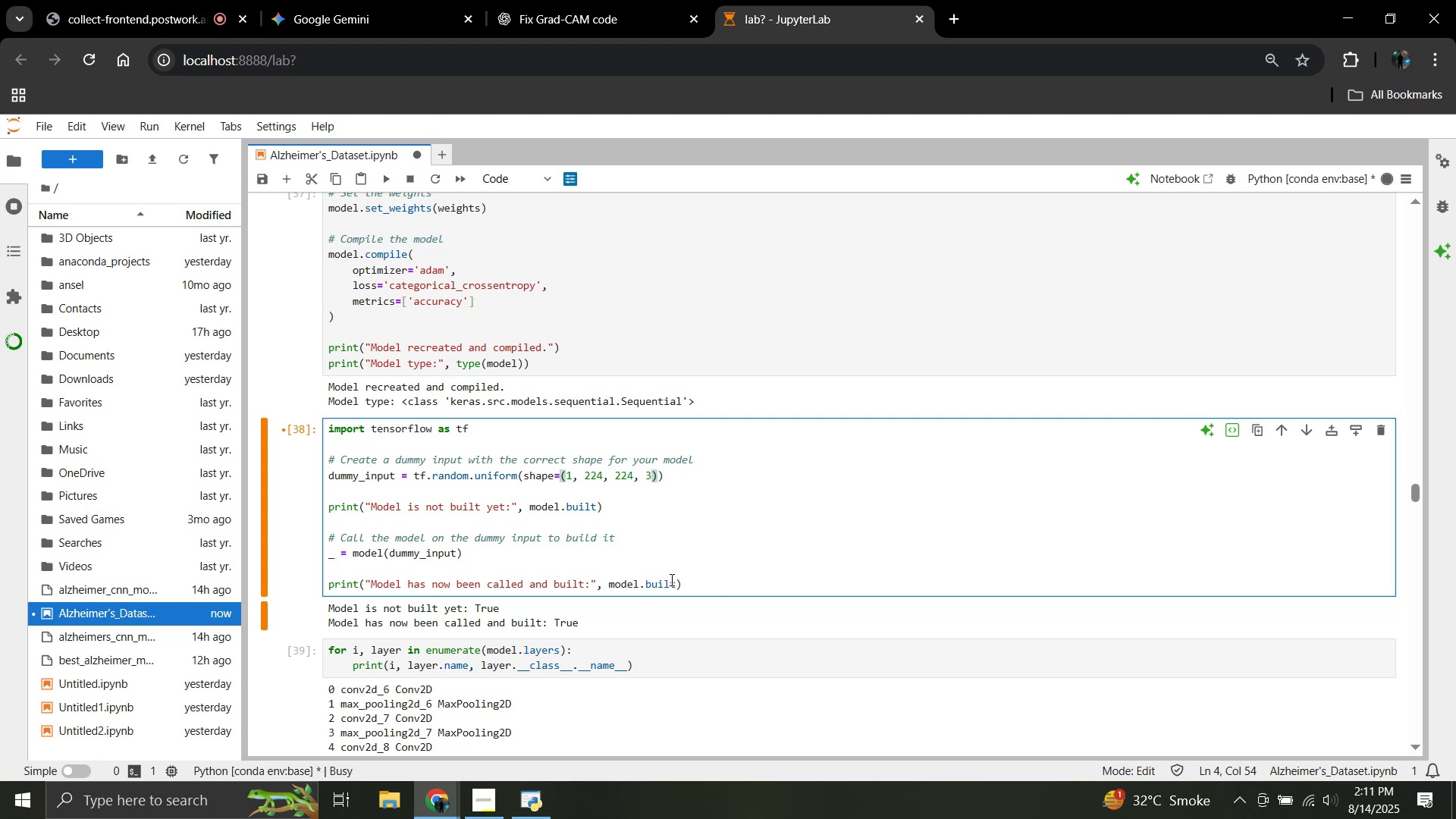 
wait(20.32)
 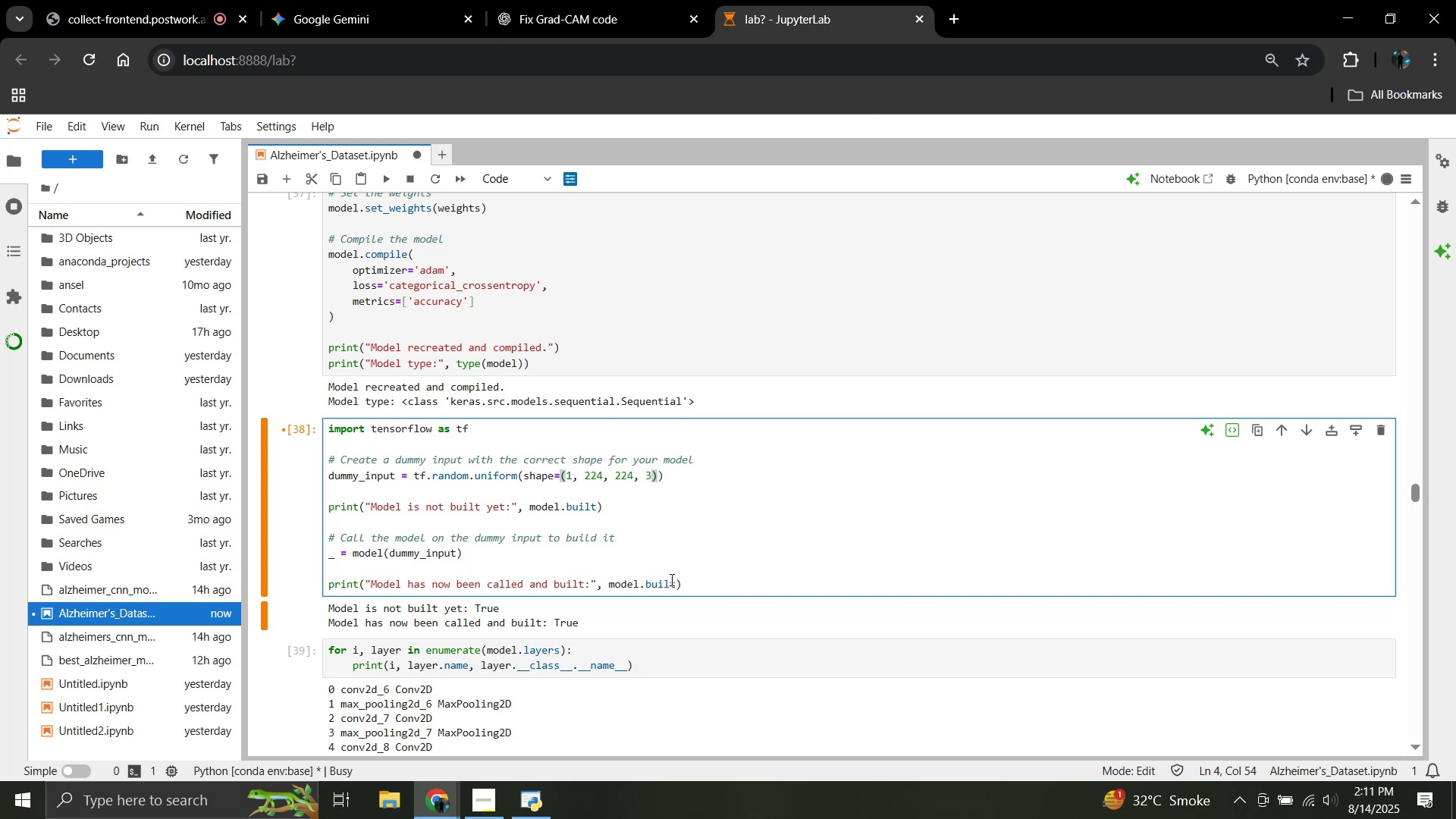 
scroll: coordinate [521, 513], scroll_direction: down, amount: 2.0
 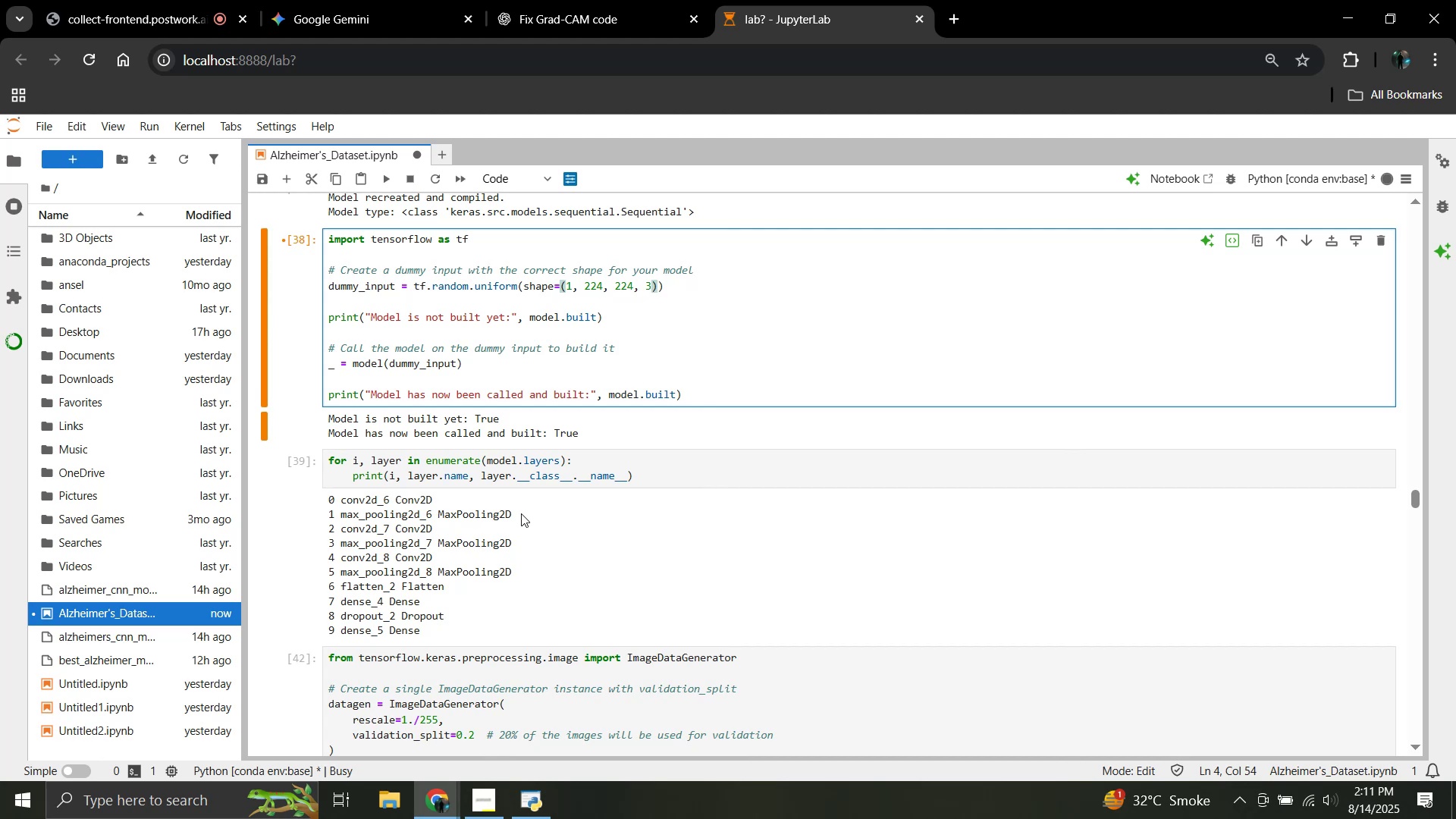 
wait(7.95)
 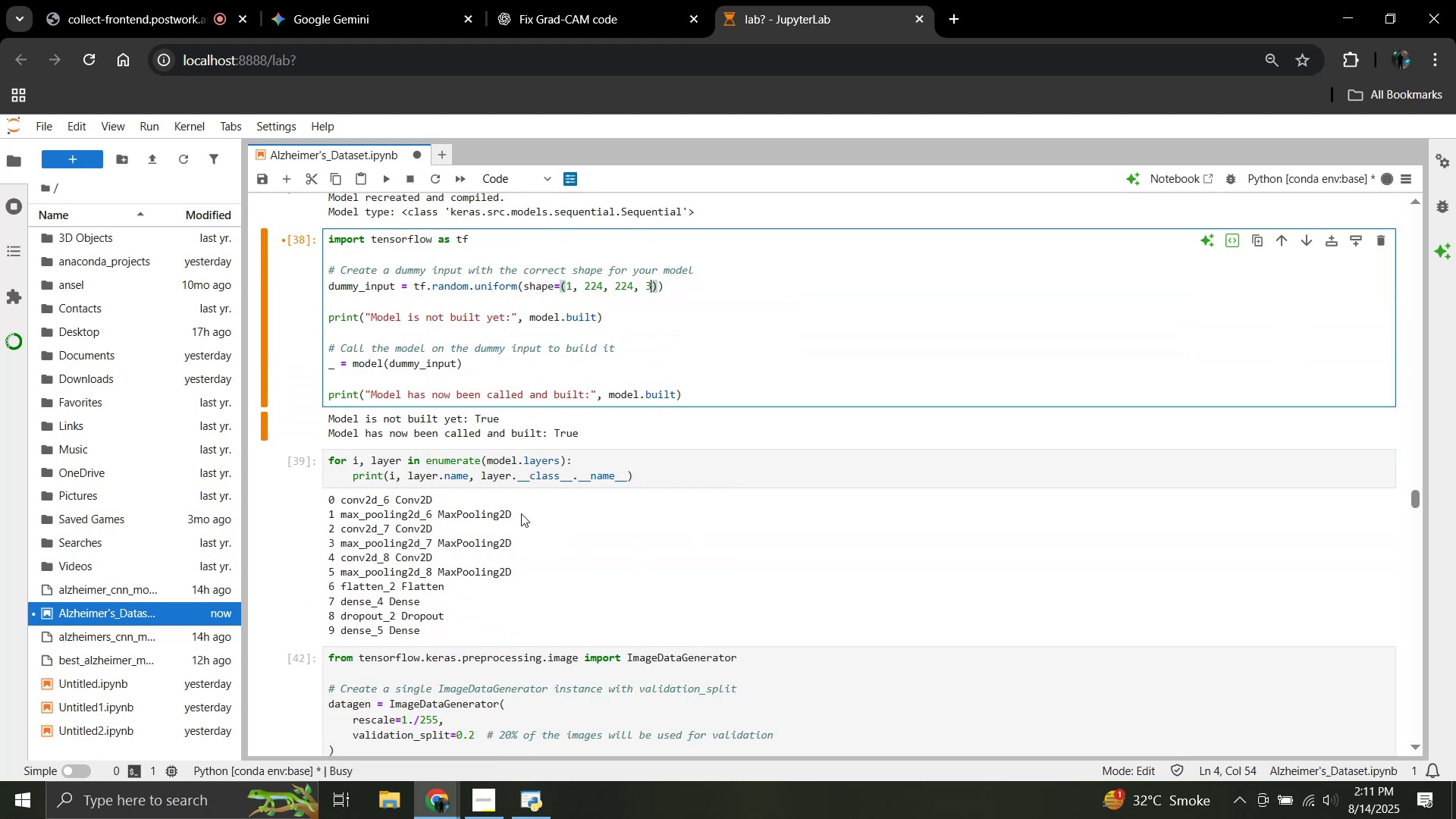 
scroll: coordinate [521, 513], scroll_direction: down, amount: 3.0
 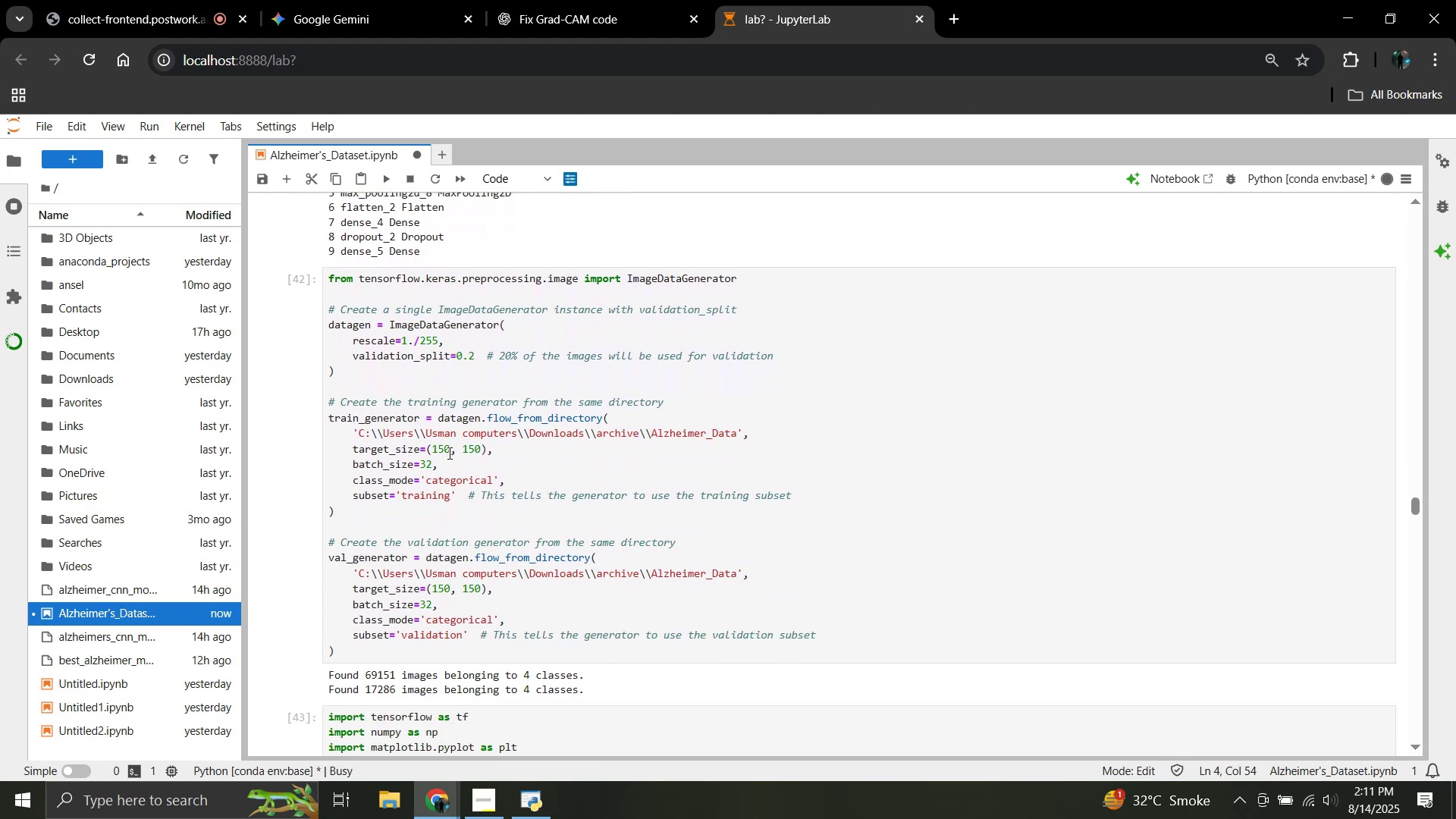 
left_click([450, 451])
 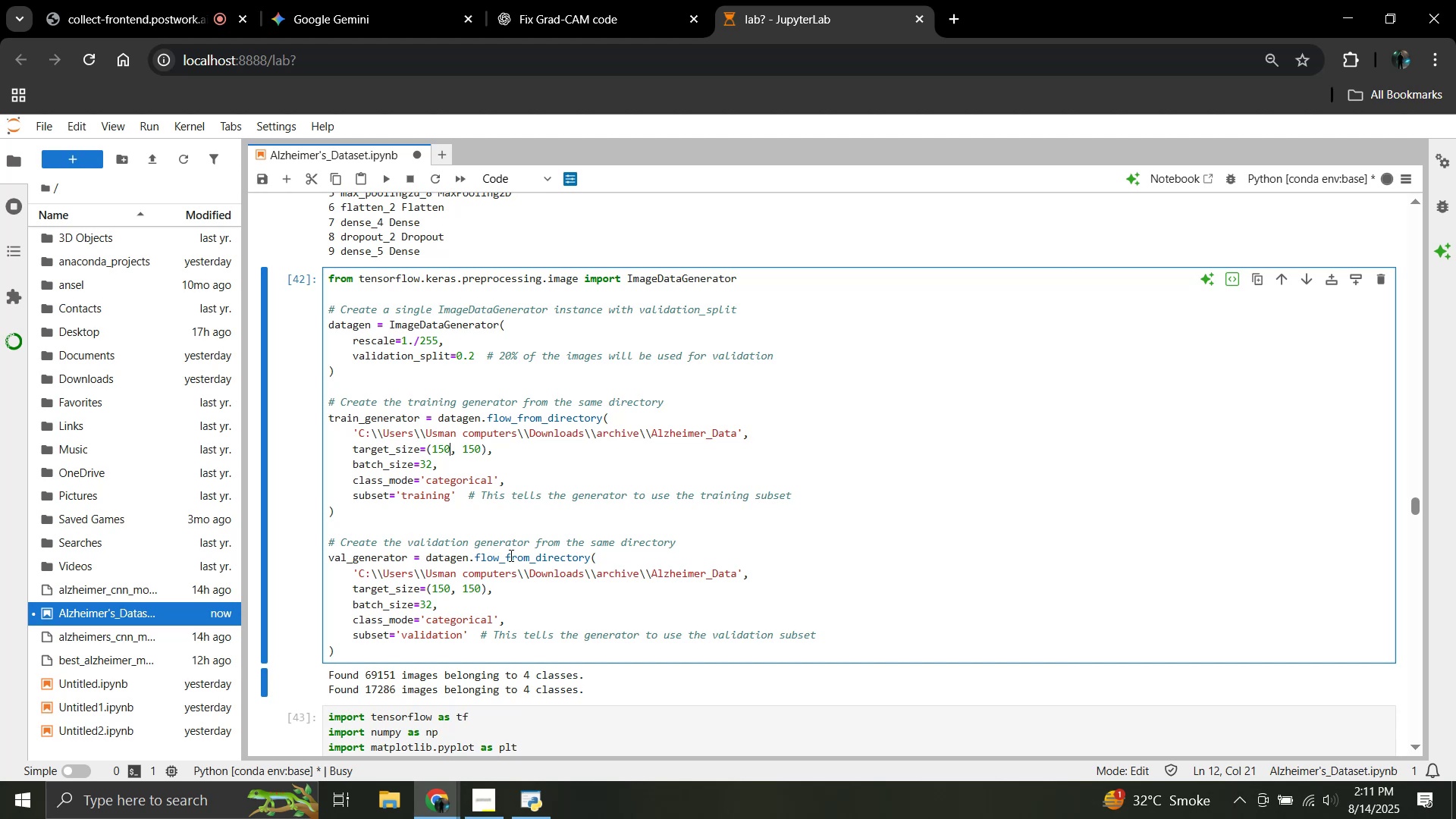 
scroll: coordinate [613, 510], scroll_direction: up, amount: 5.0
 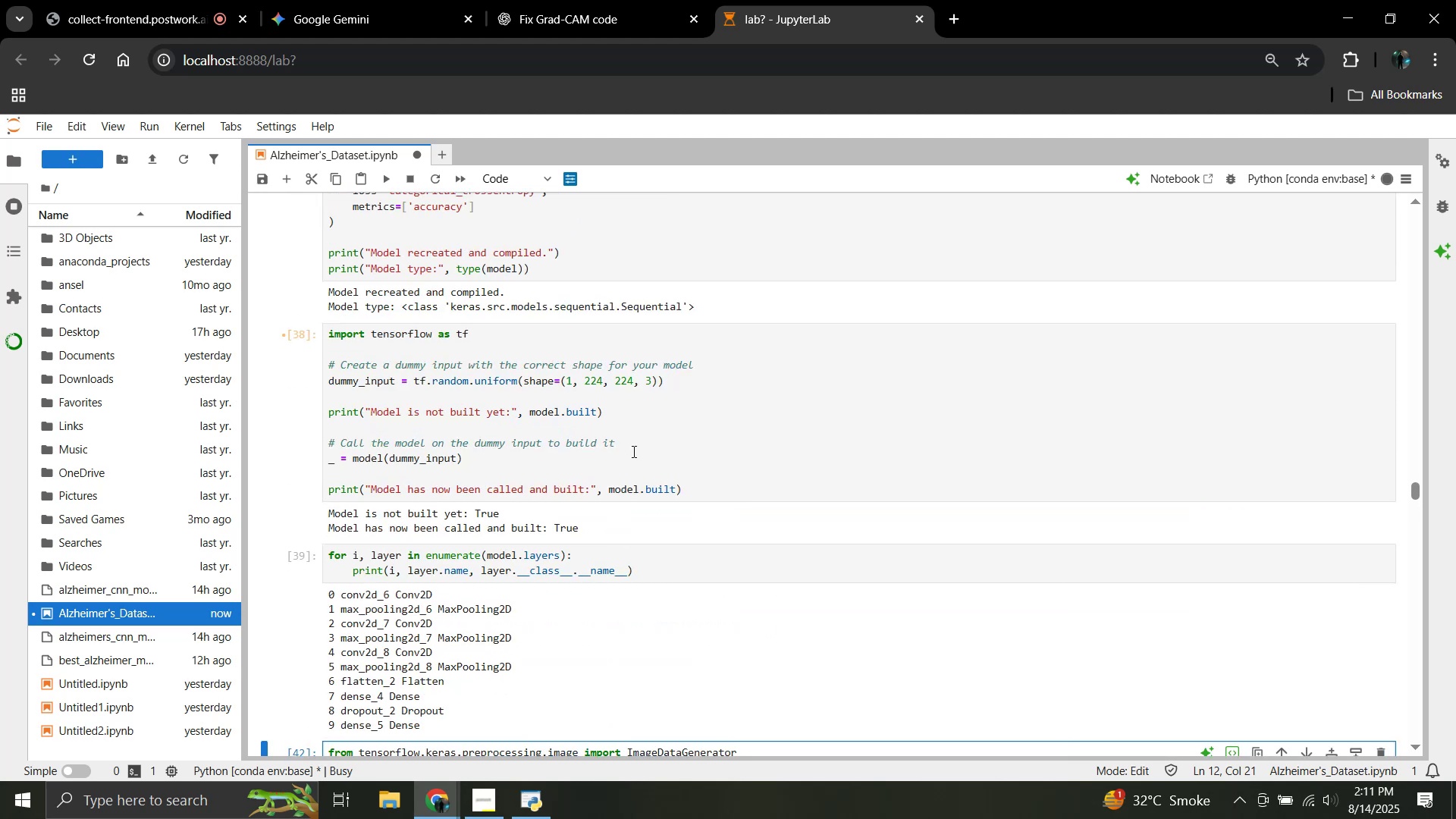 
scroll: coordinate [583, 493], scroll_direction: down, amount: 4.0
 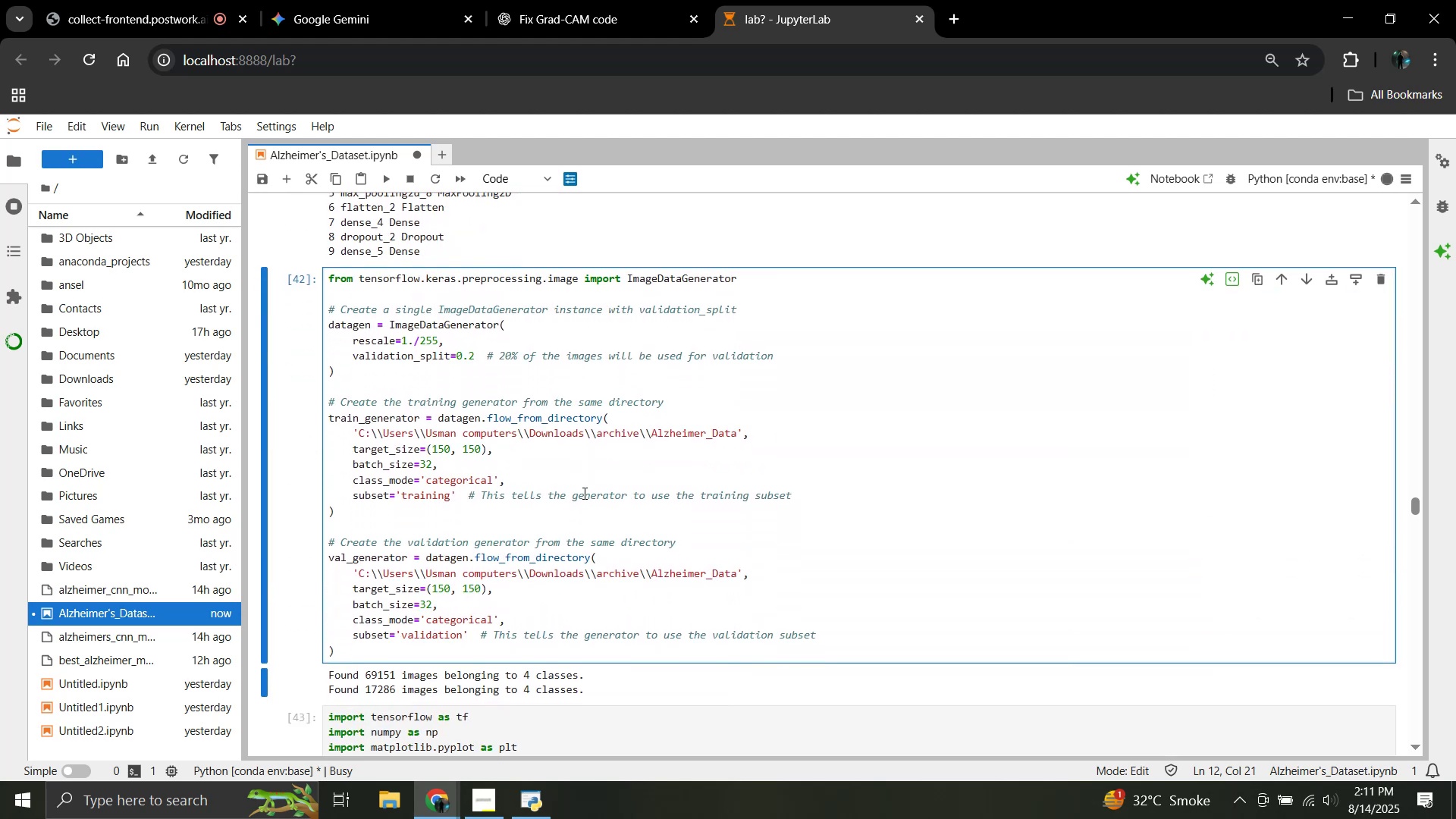 
key(Backspace)
 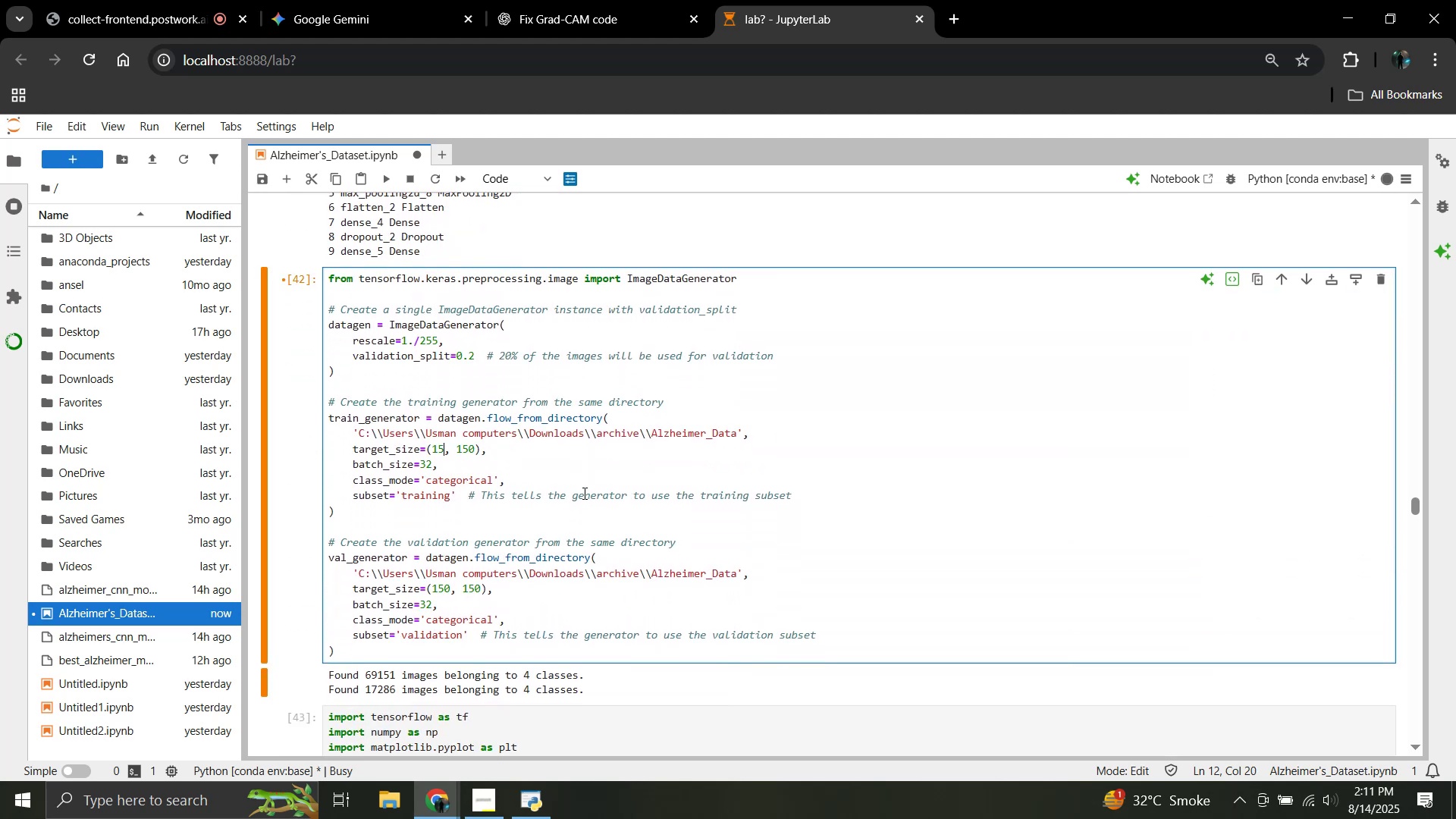 
key(Backspace)
 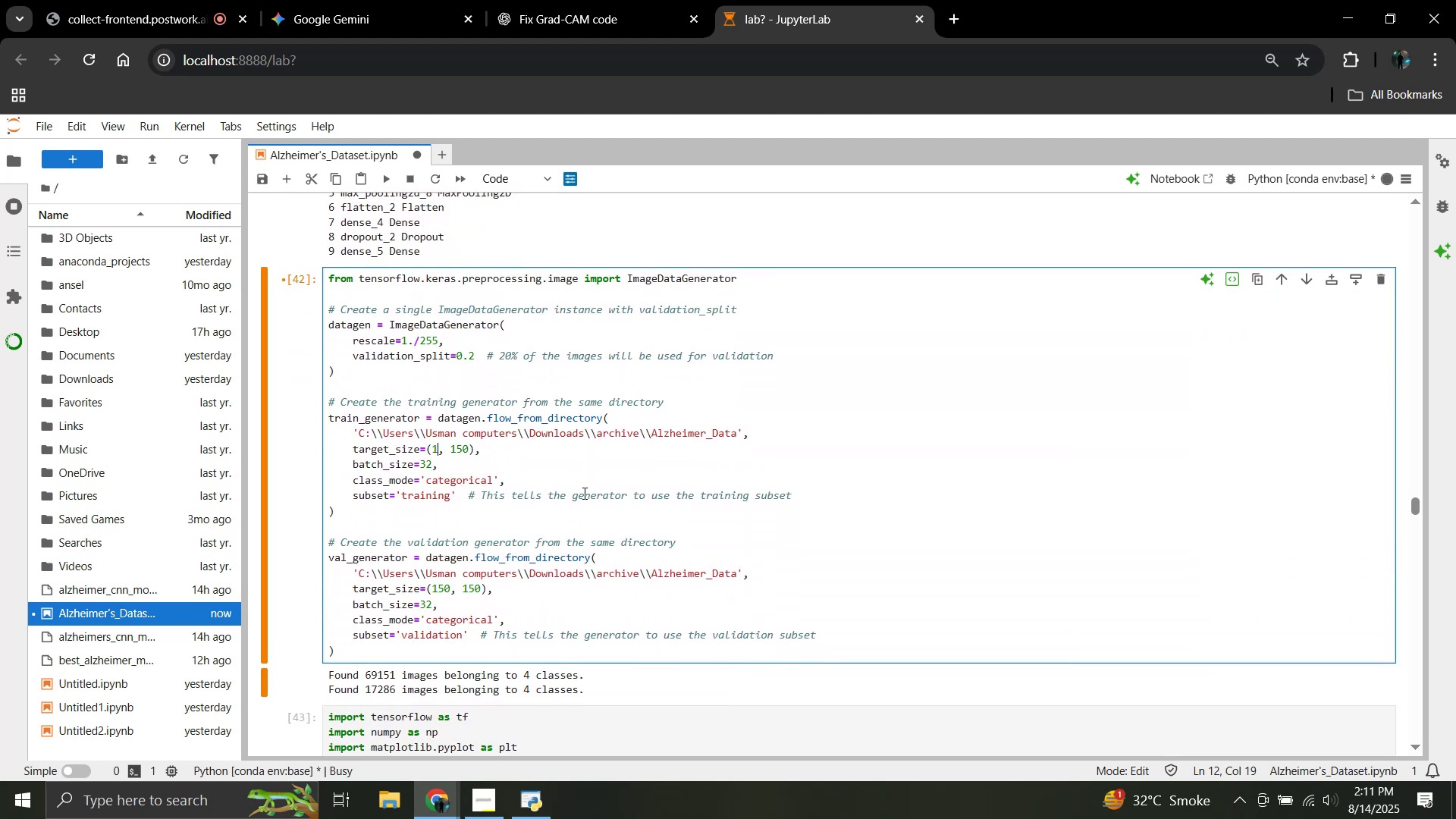 
key(Backspace)
 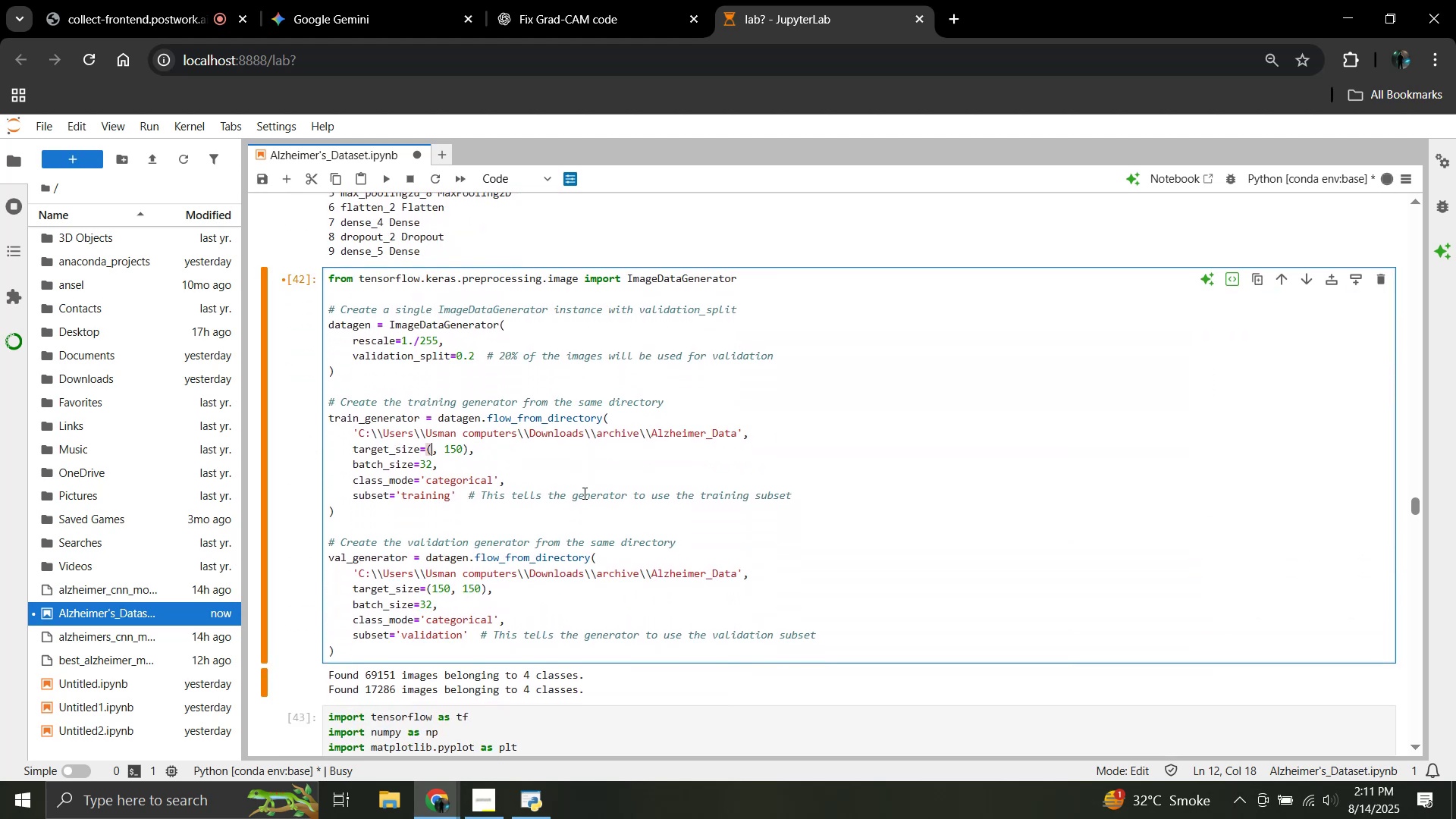 
key(Numpad2)
 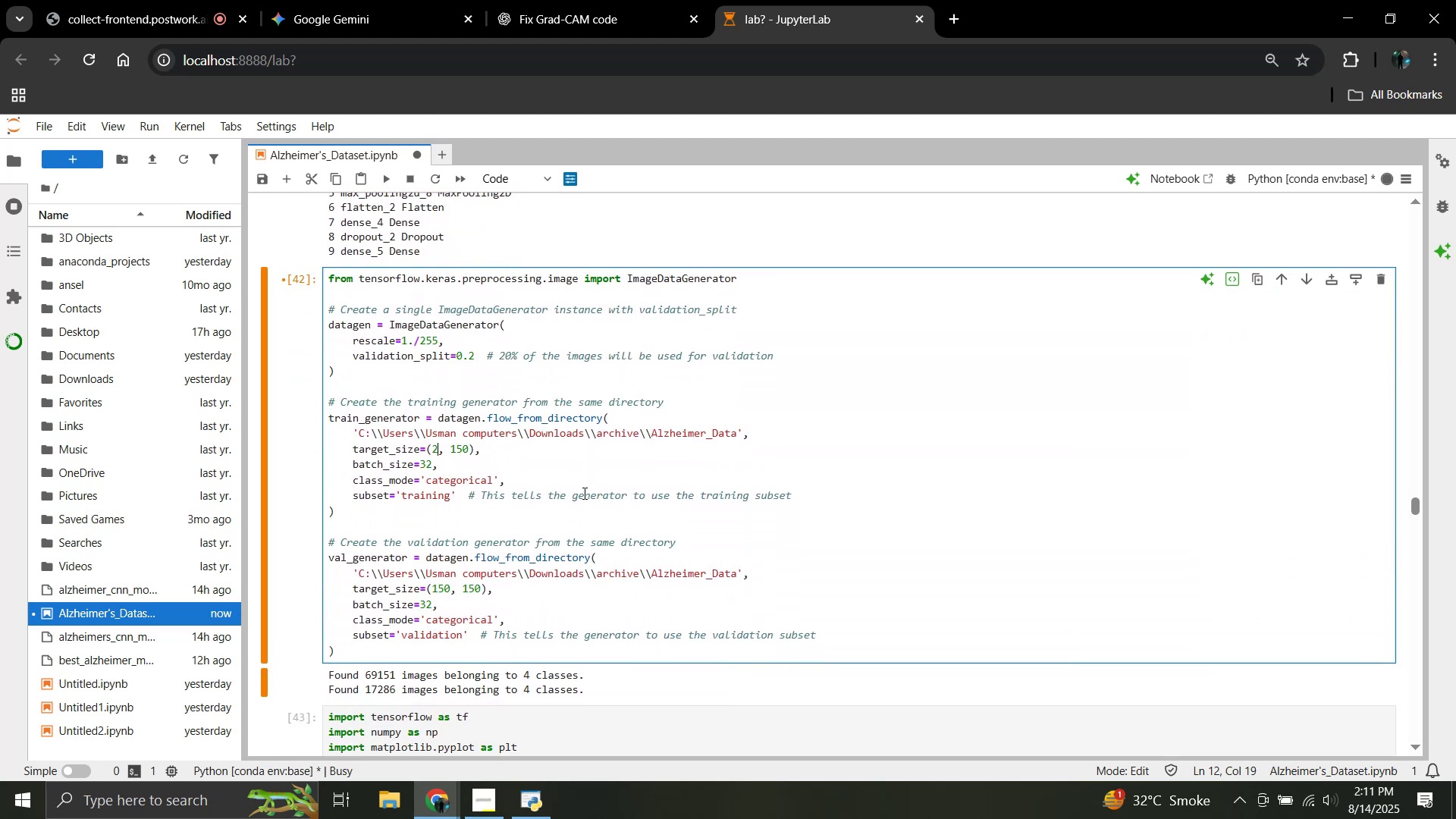 
key(Numpad2)
 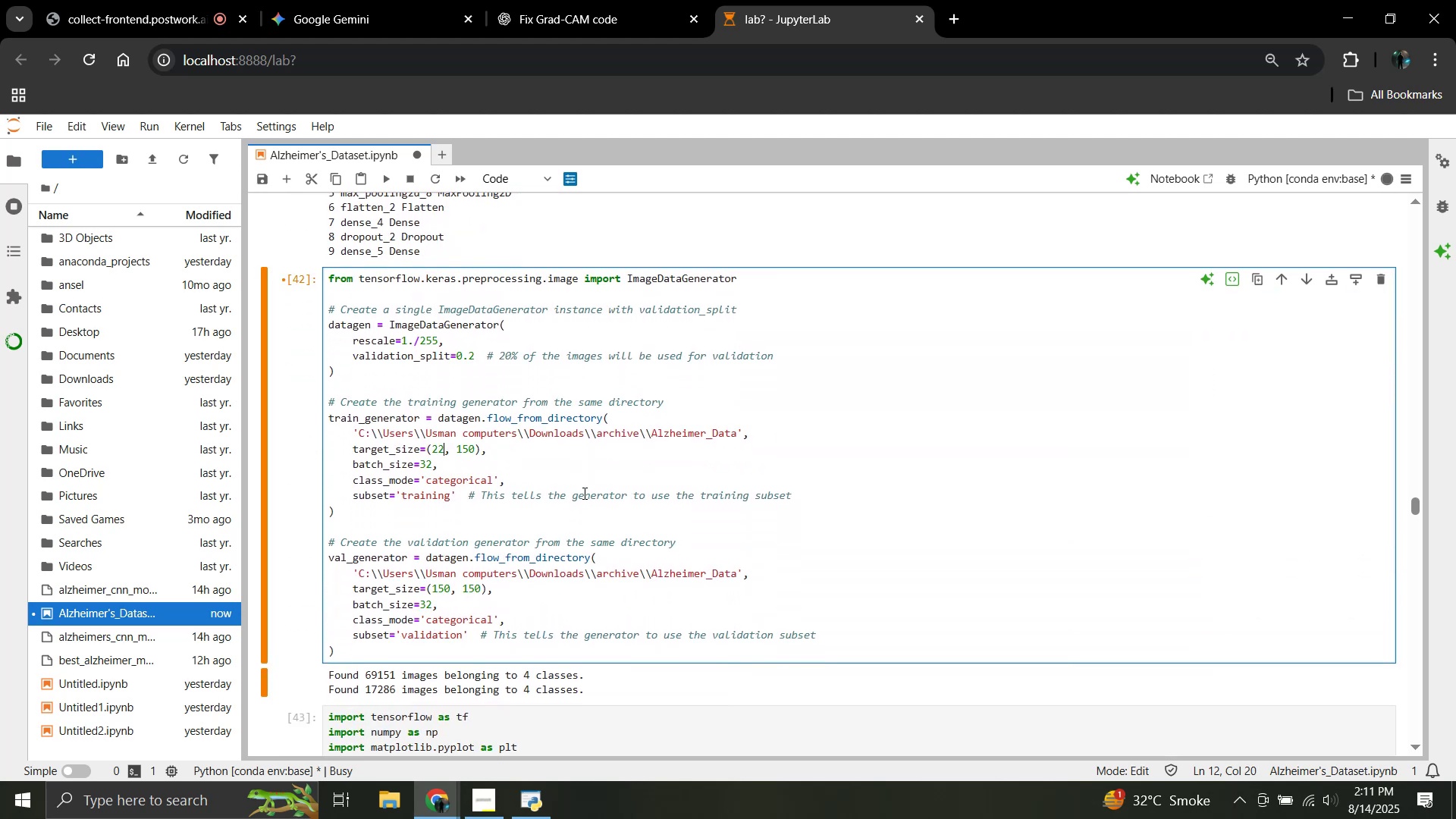 
key(Numpad4)
 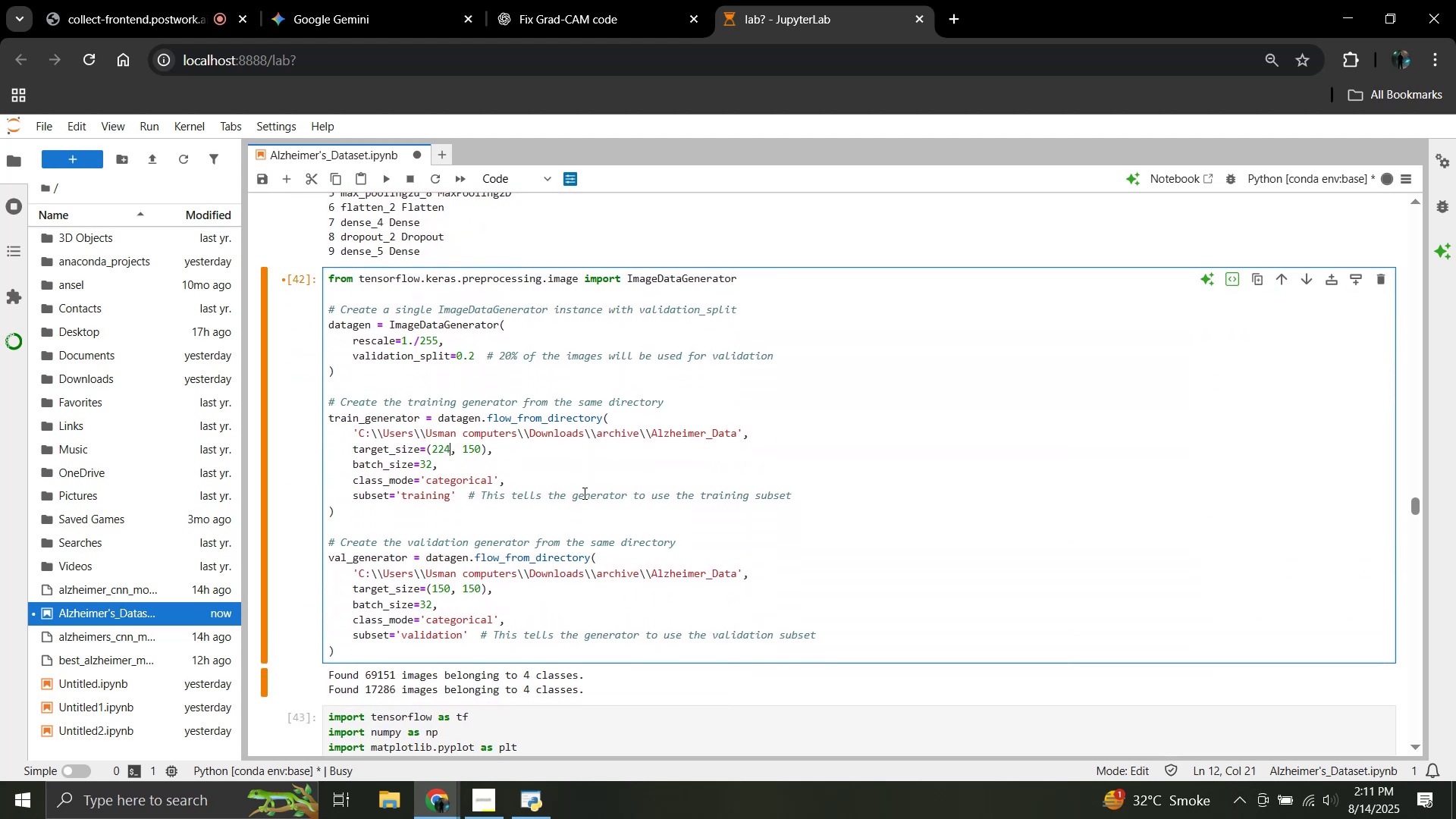 
key(ArrowRight)
 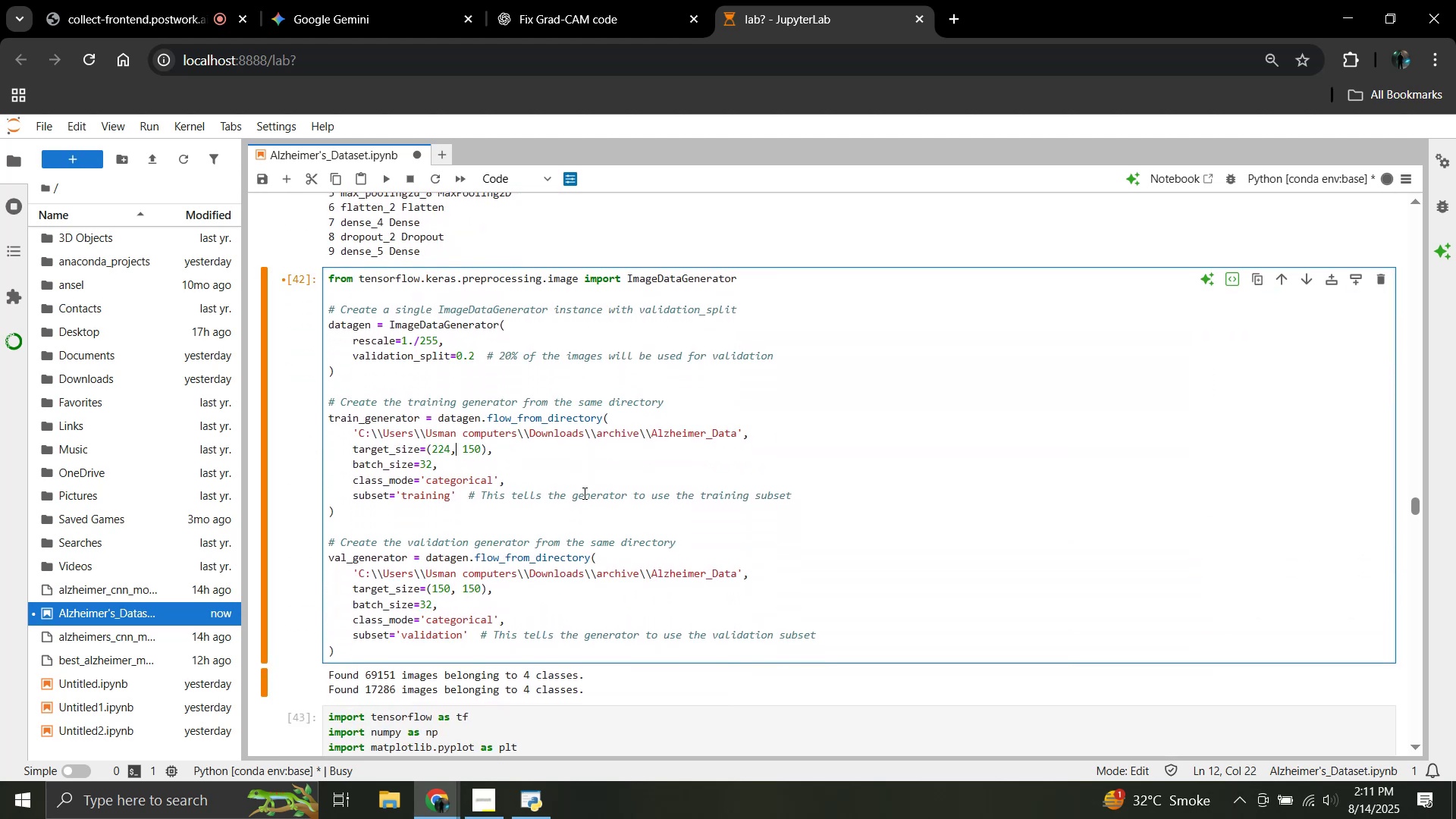 
key(ArrowRight)
 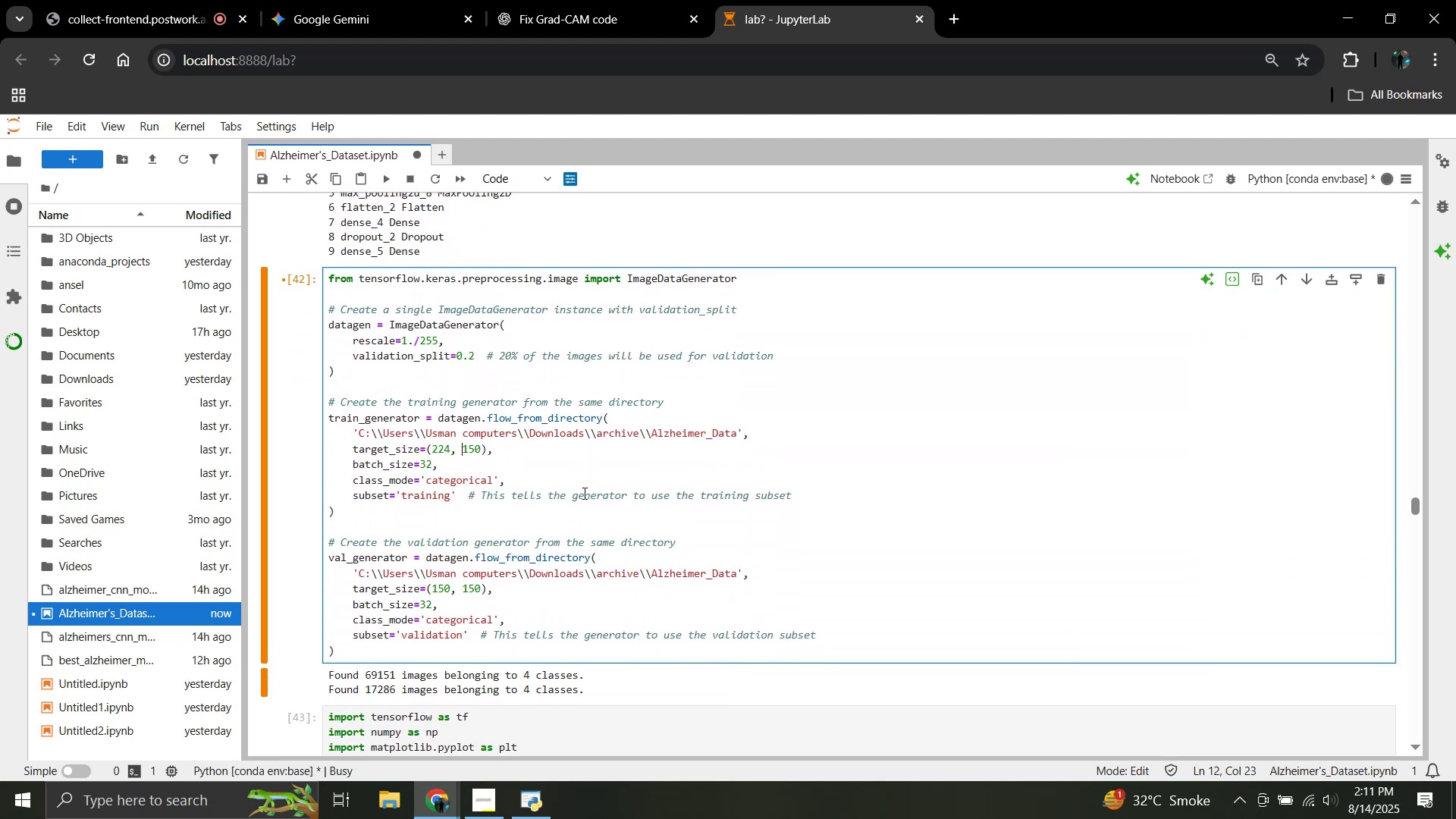 
key(ArrowRight)
 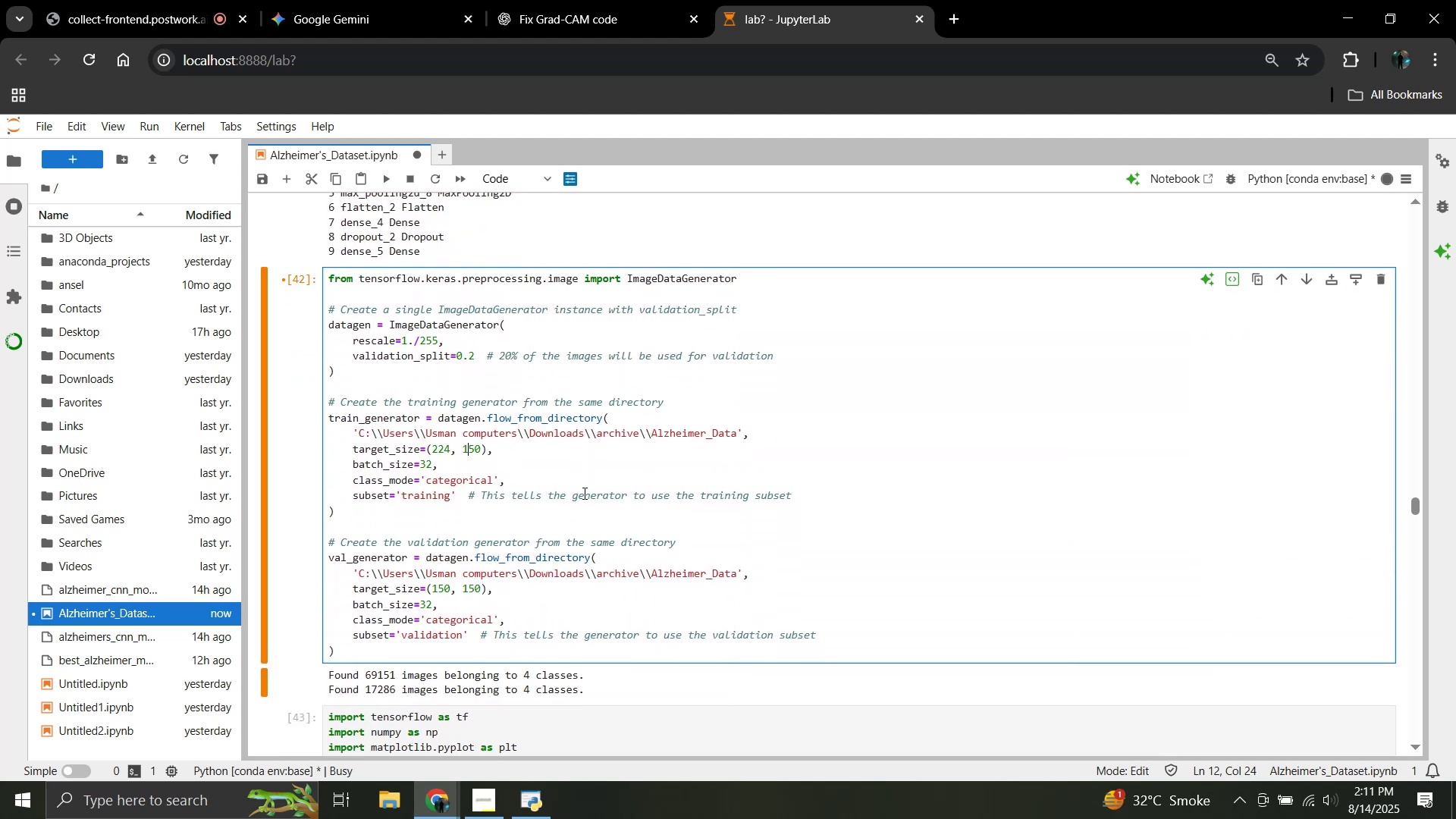 
key(ArrowRight)
 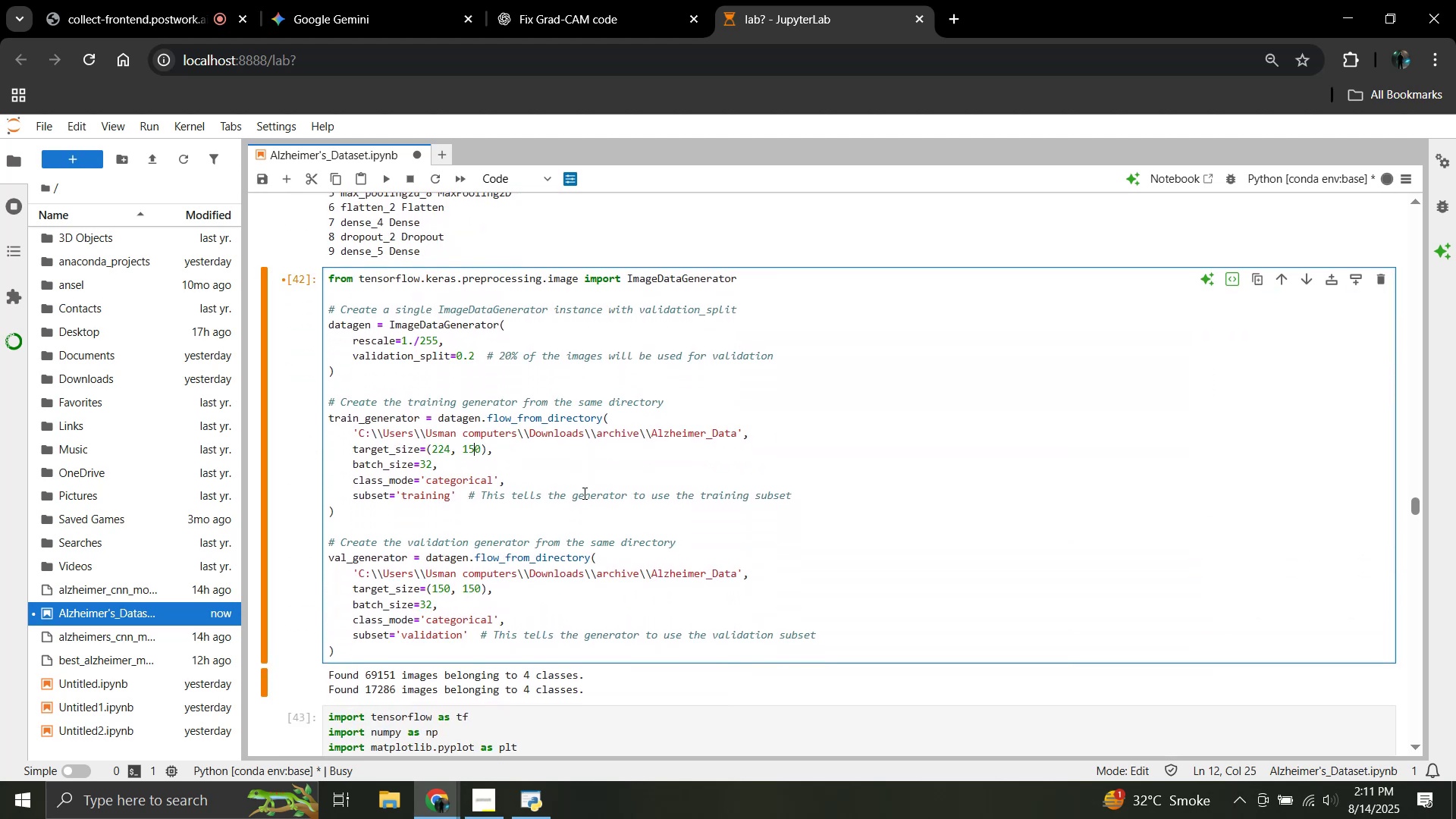 
key(ArrowRight)
 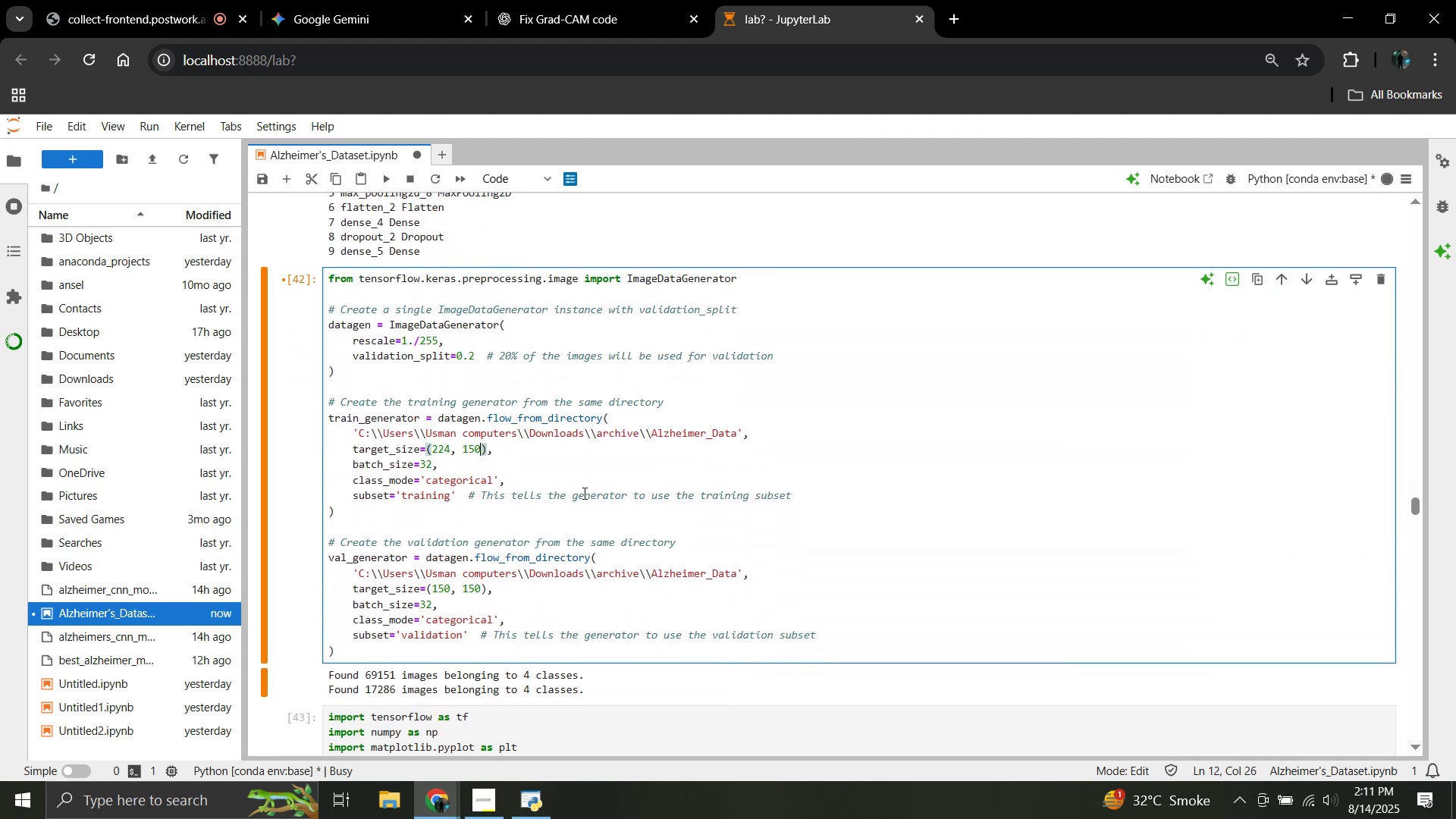 
key(Backspace)
 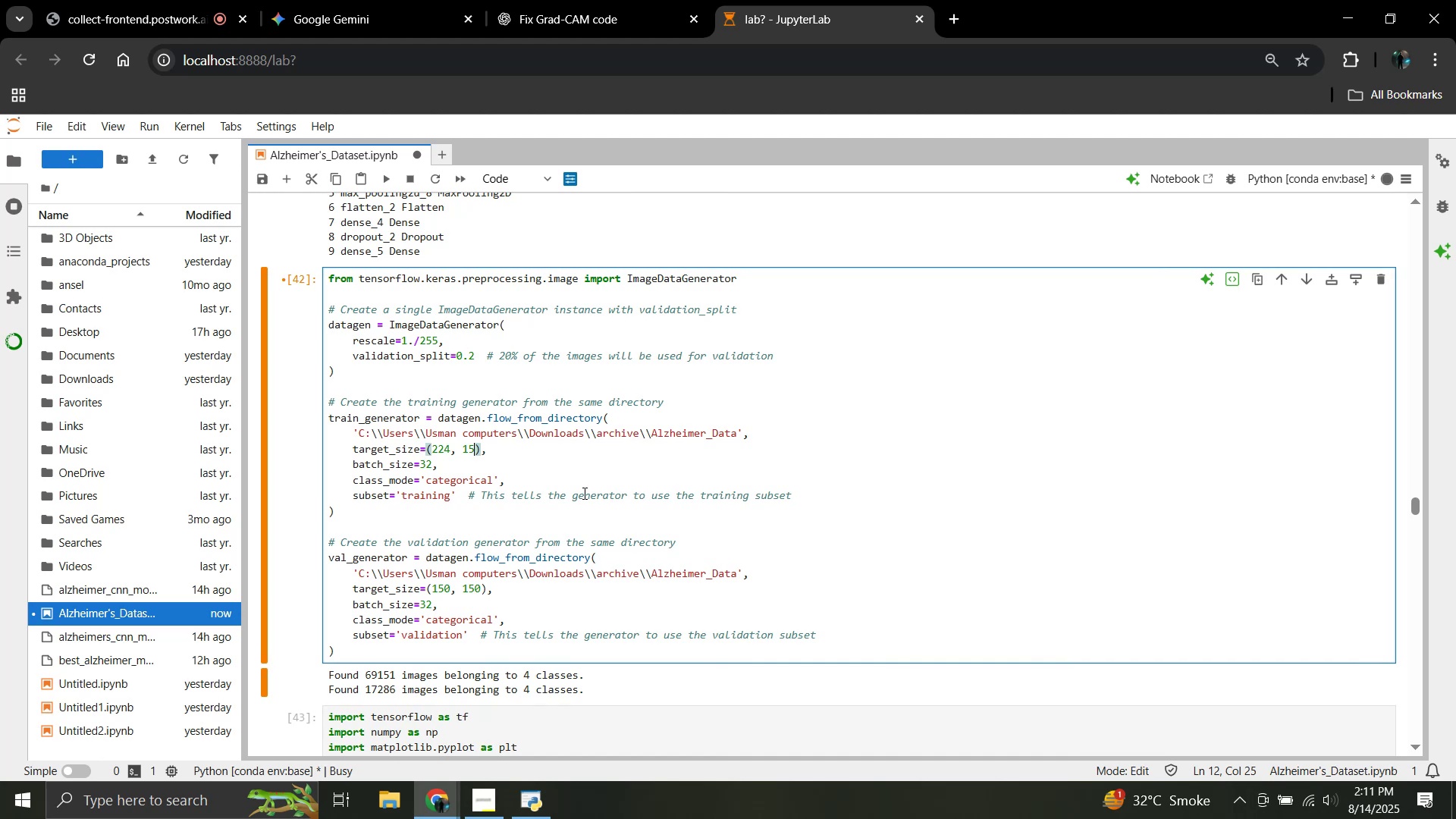 
key(Backspace)
 